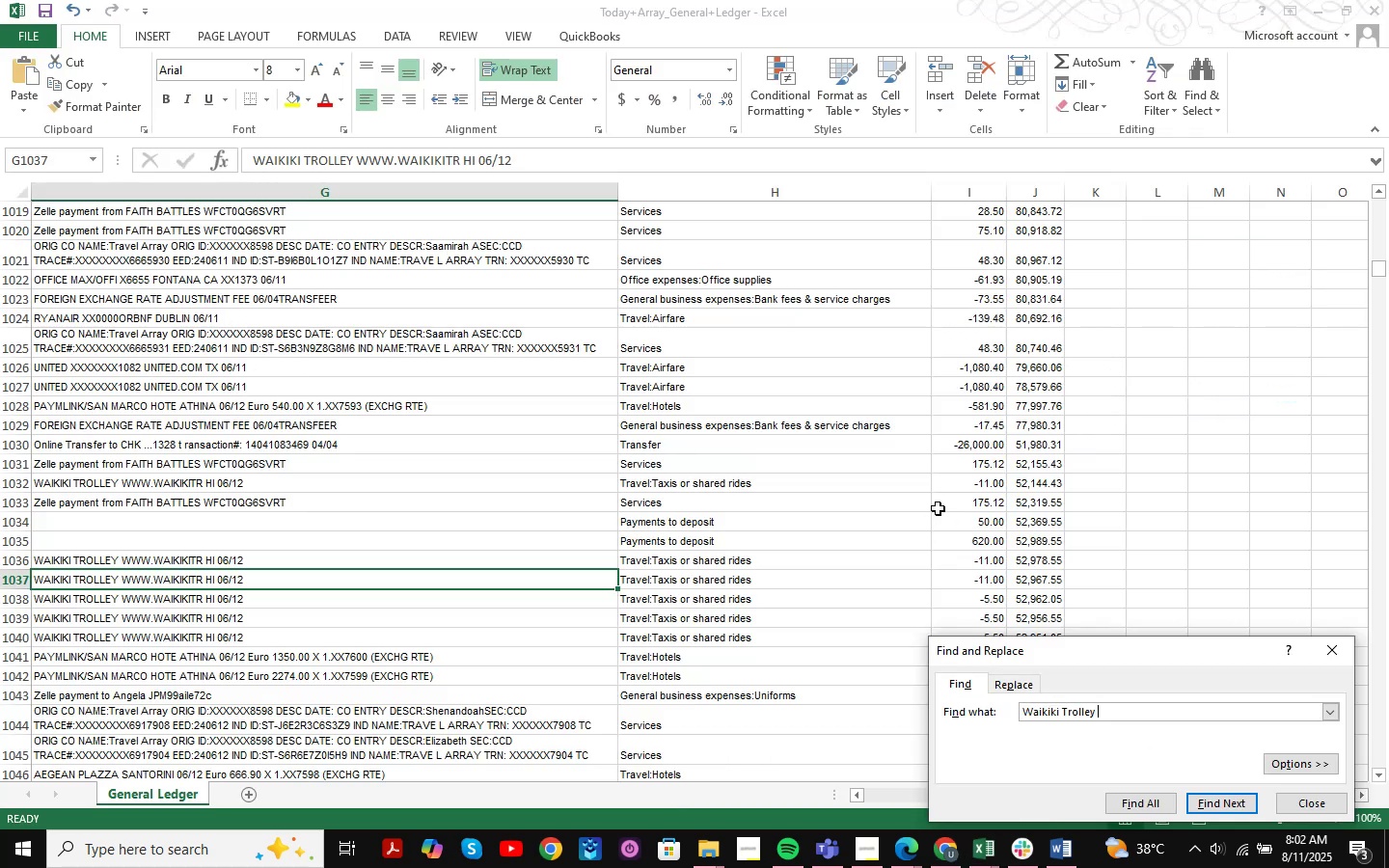 
key(NumpadEnter)
 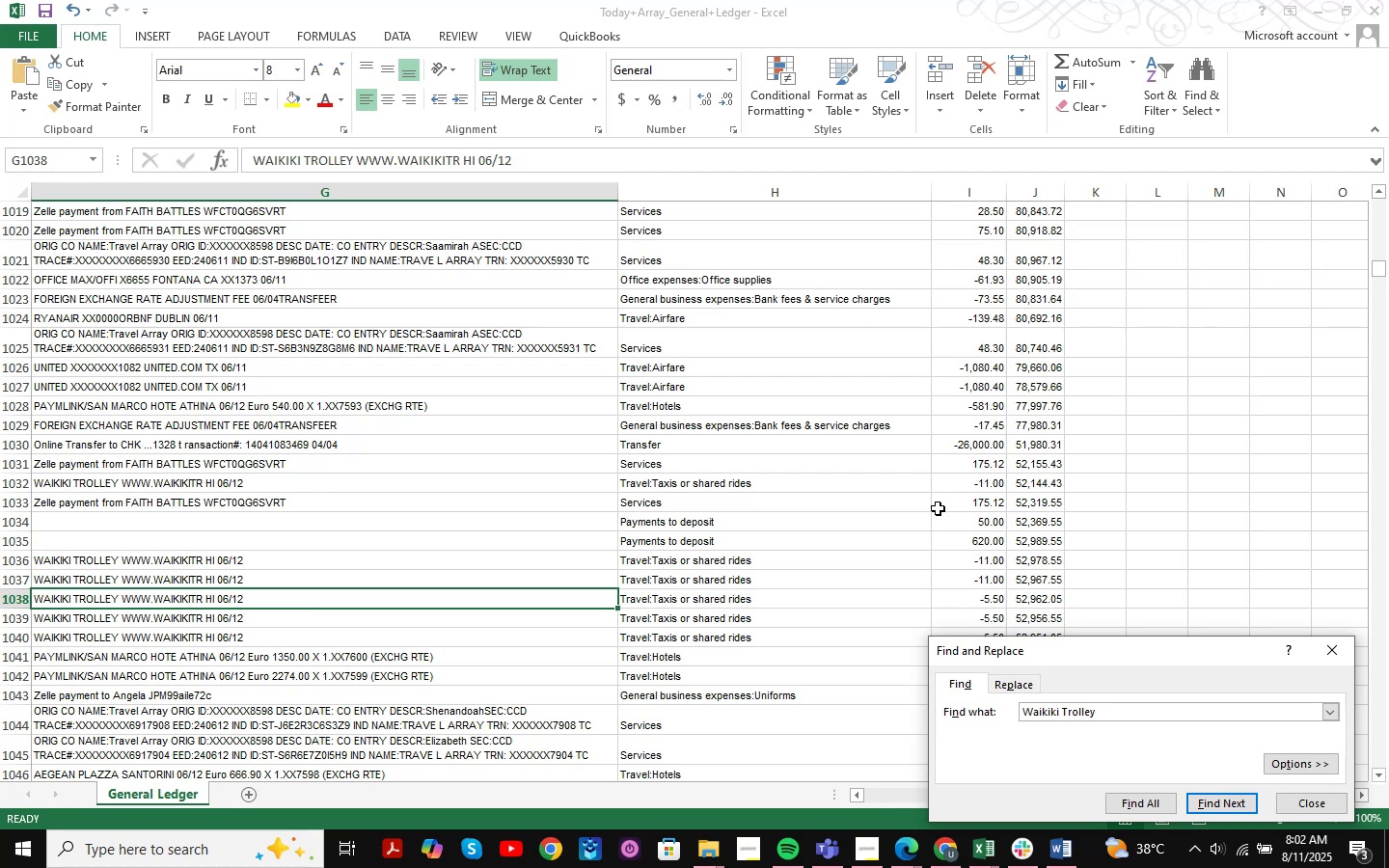 
key(NumpadEnter)
 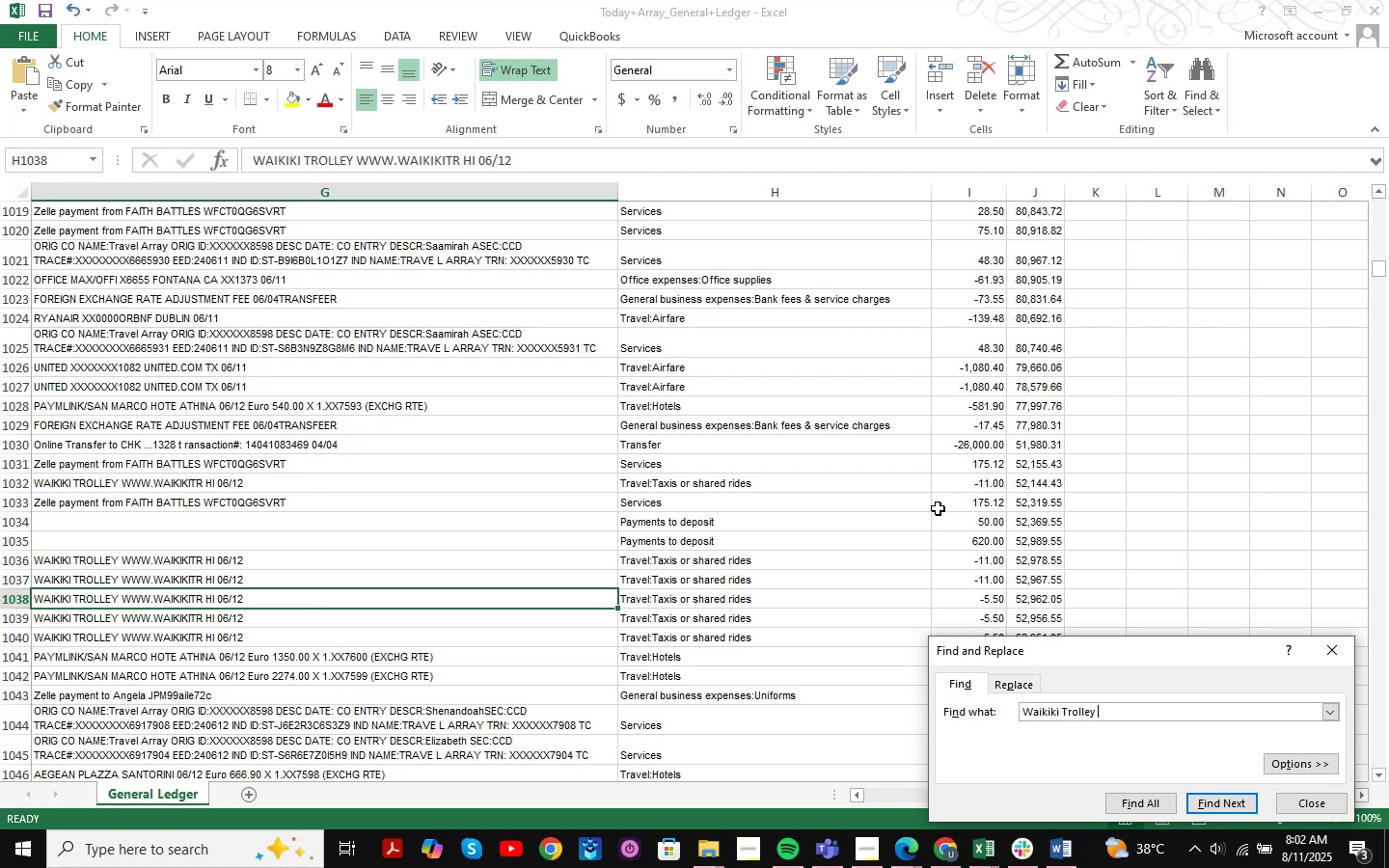 
key(NumpadEnter)
 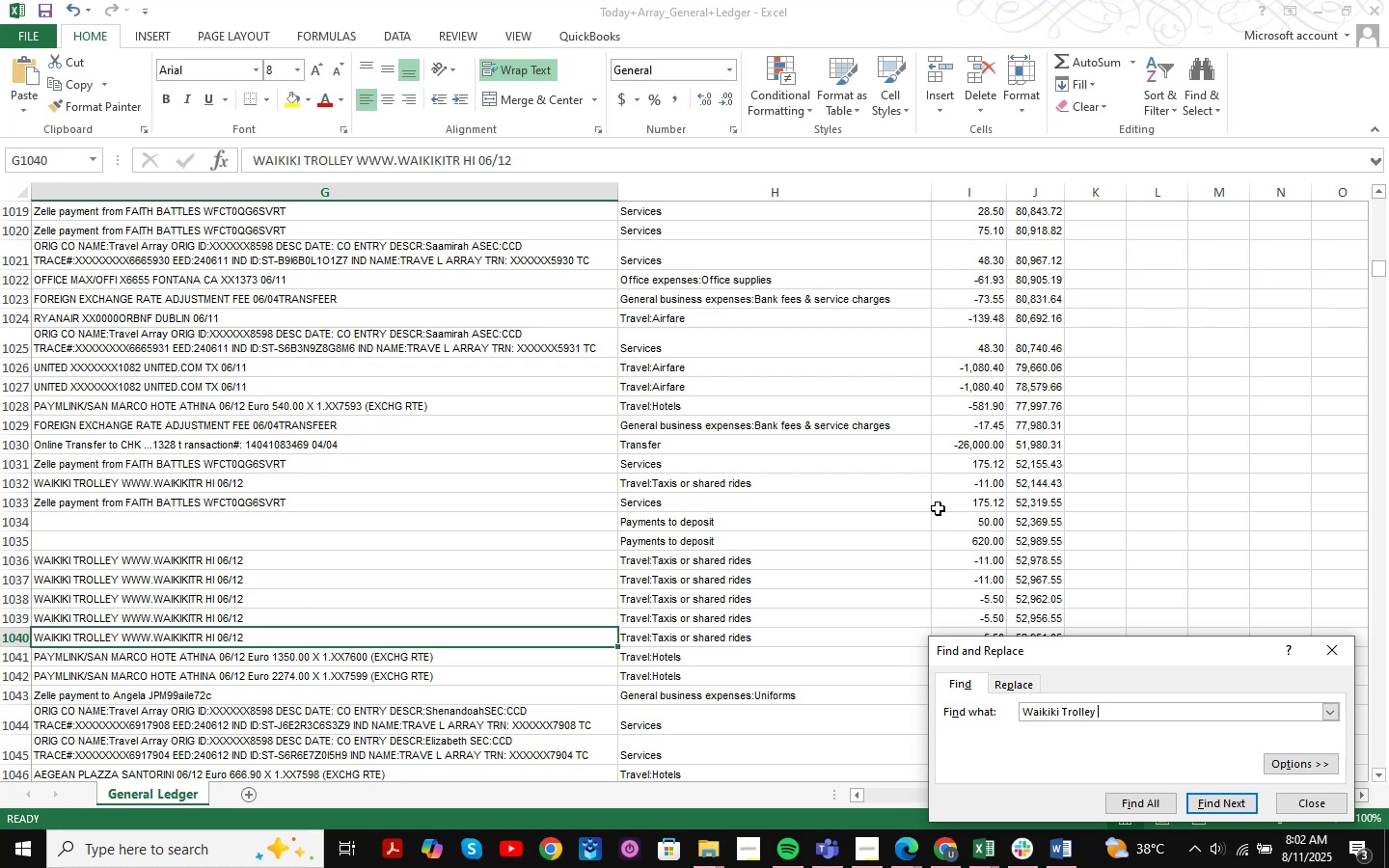 
key(NumpadEnter)
 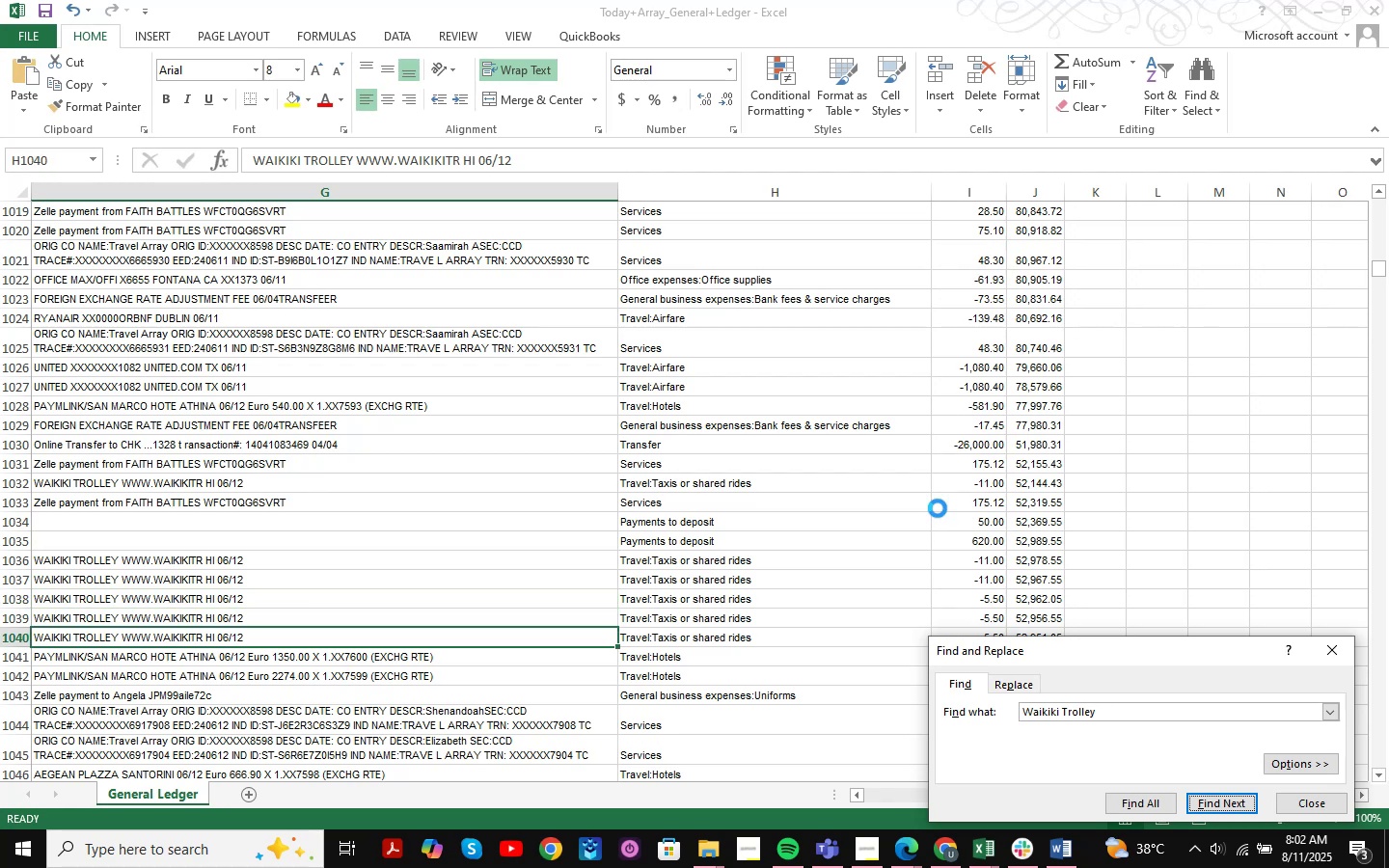 
key(NumpadEnter)
 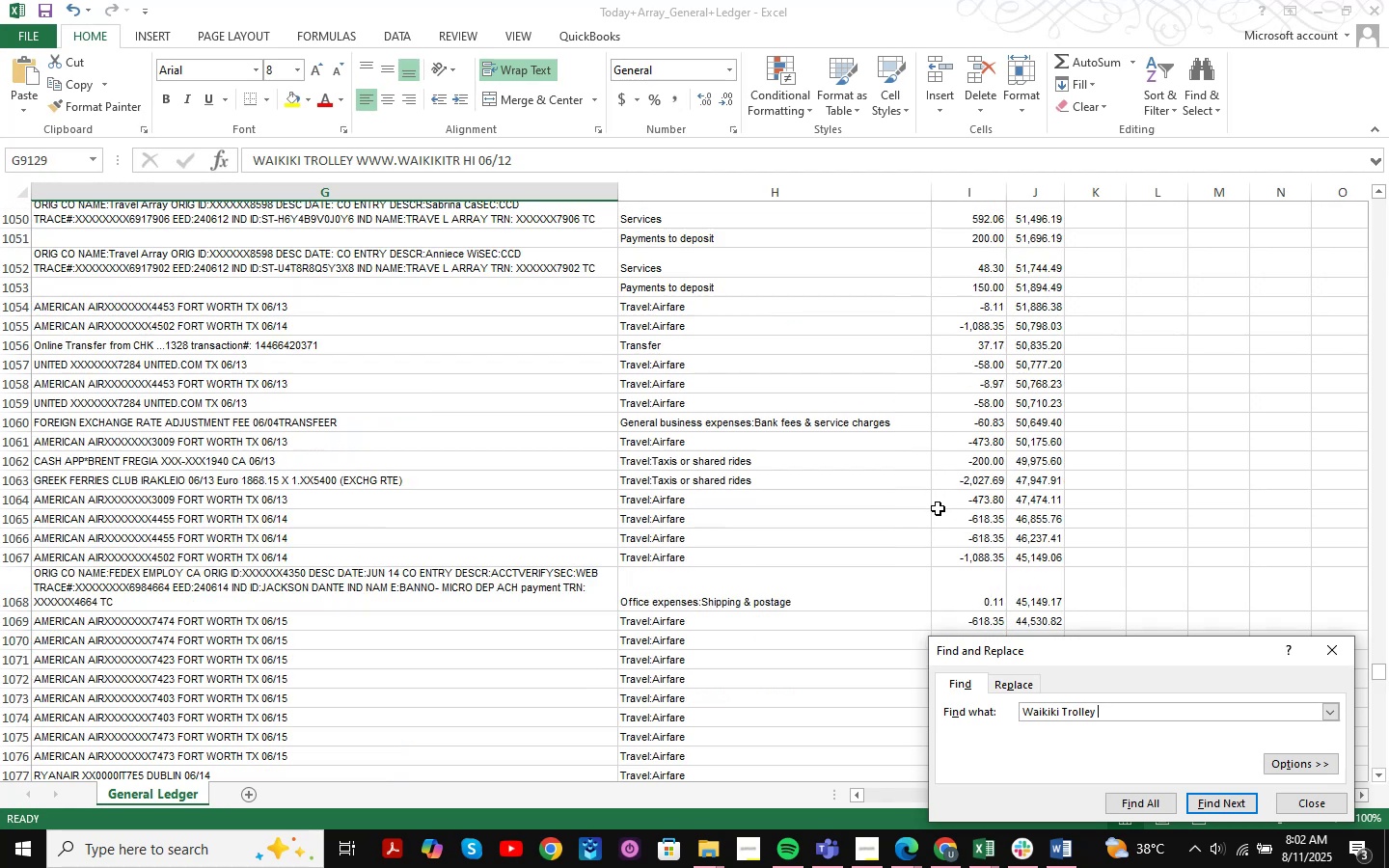 
key(NumpadEnter)
 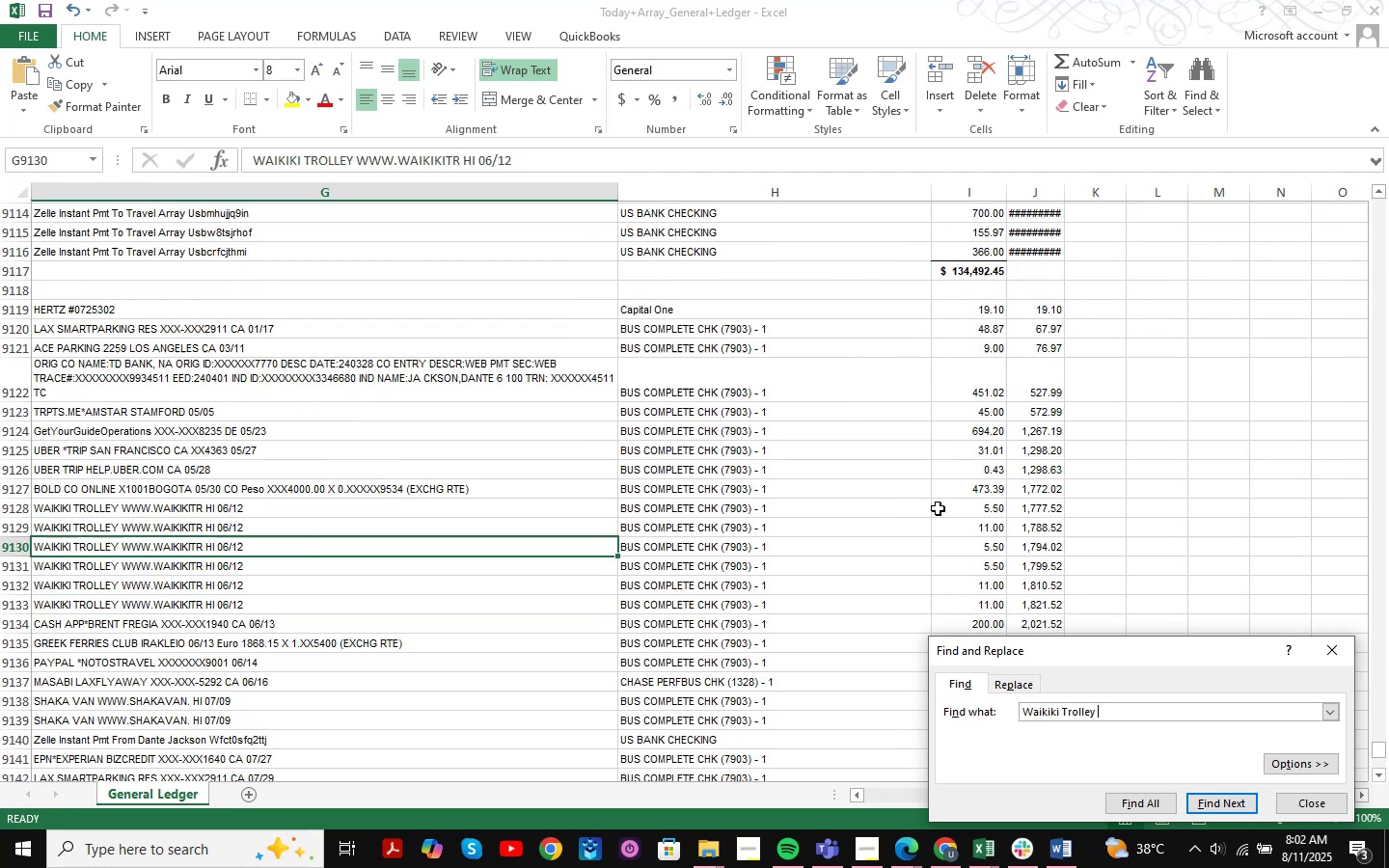 
key(NumpadEnter)
 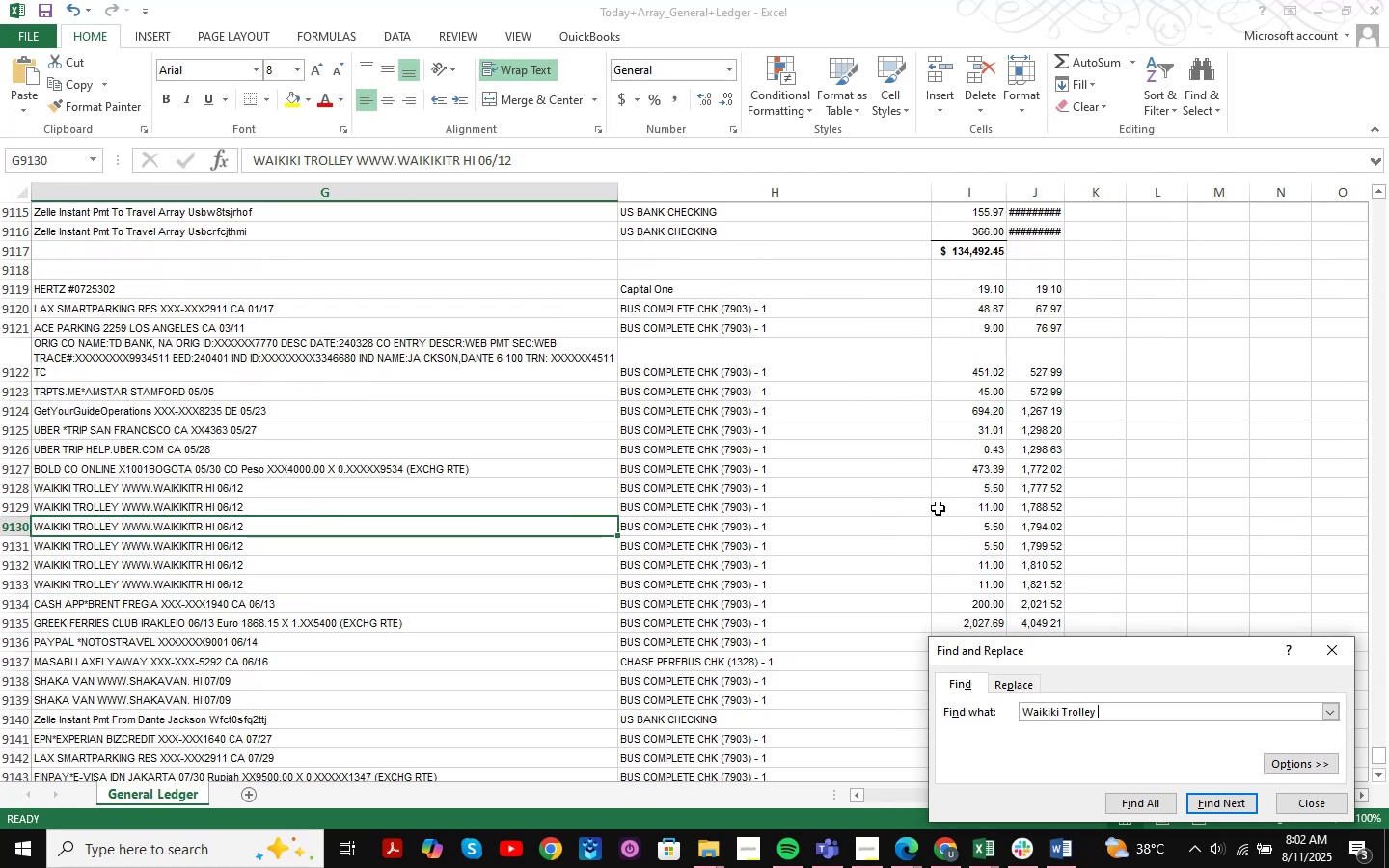 
key(NumpadEnter)
 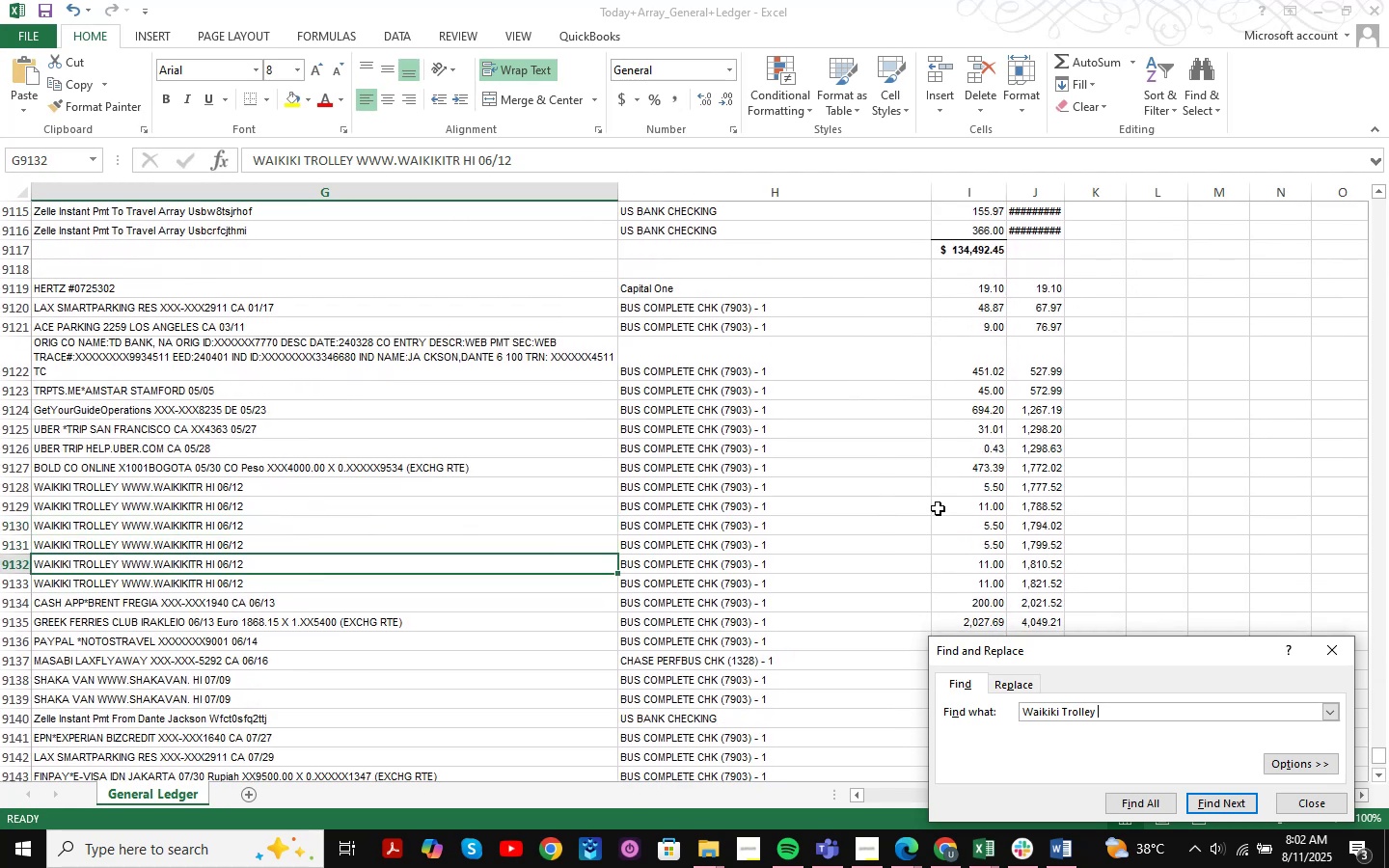 
key(NumpadEnter)
 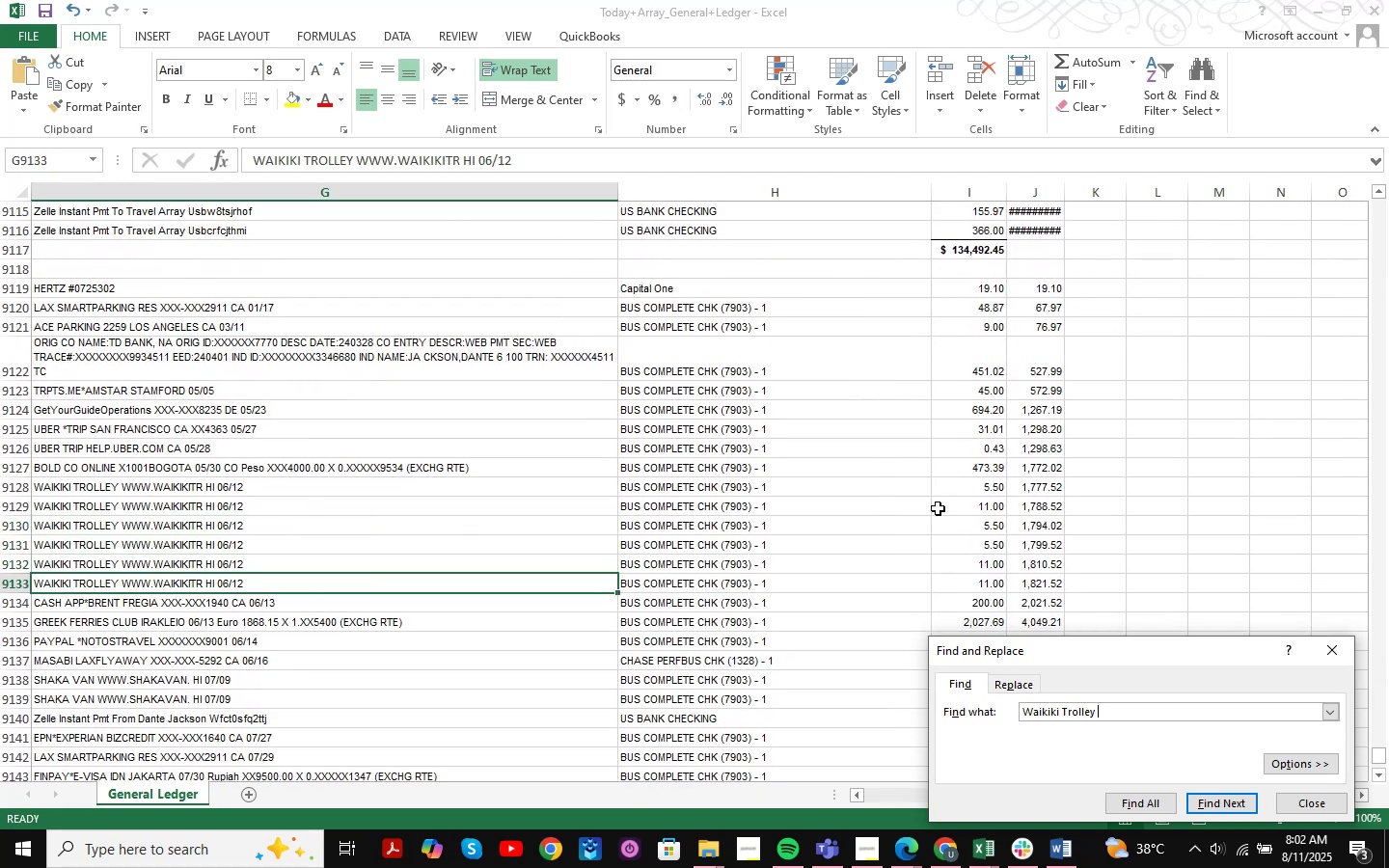 
key(NumpadEnter)
 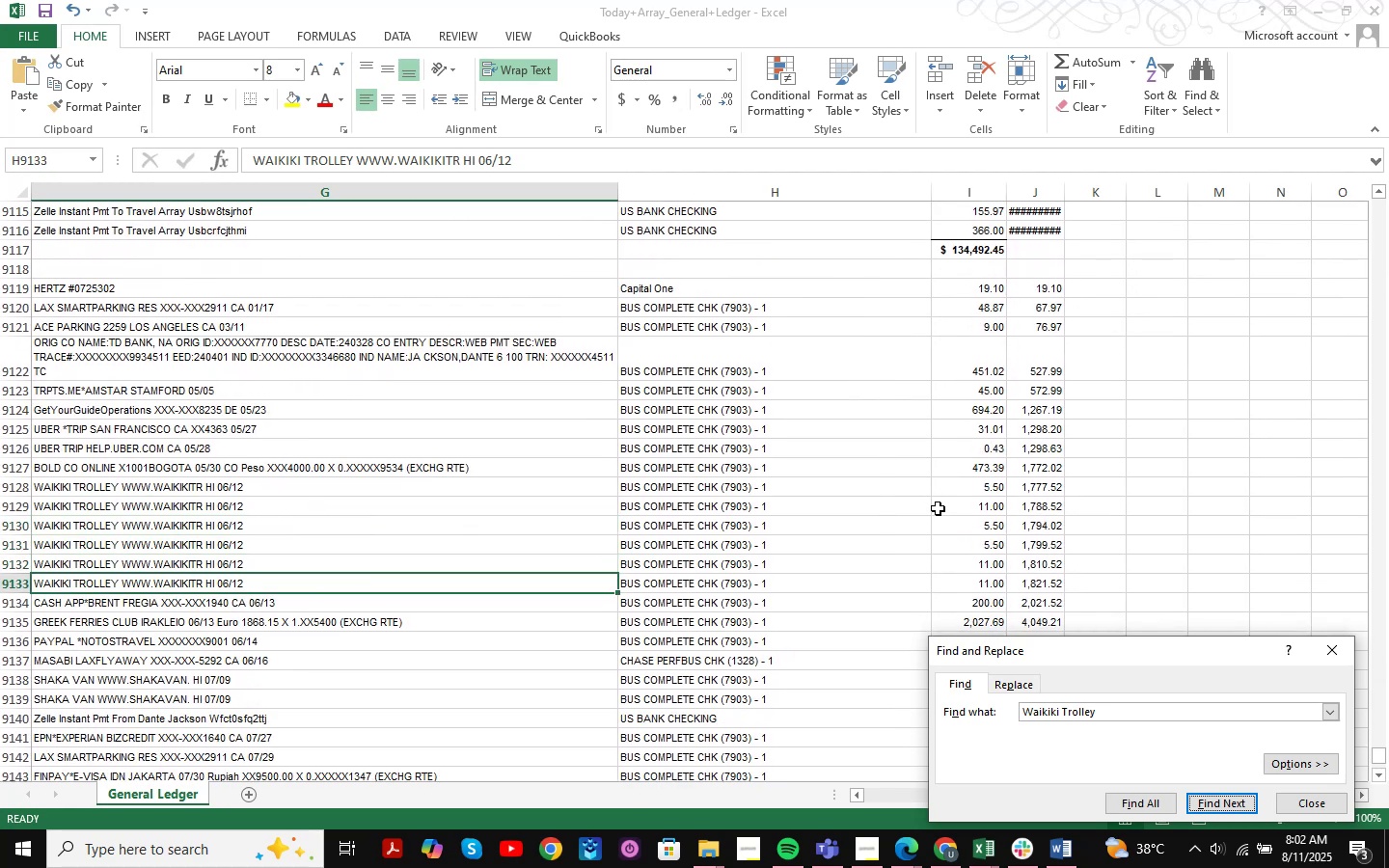 
key(NumpadEnter)
 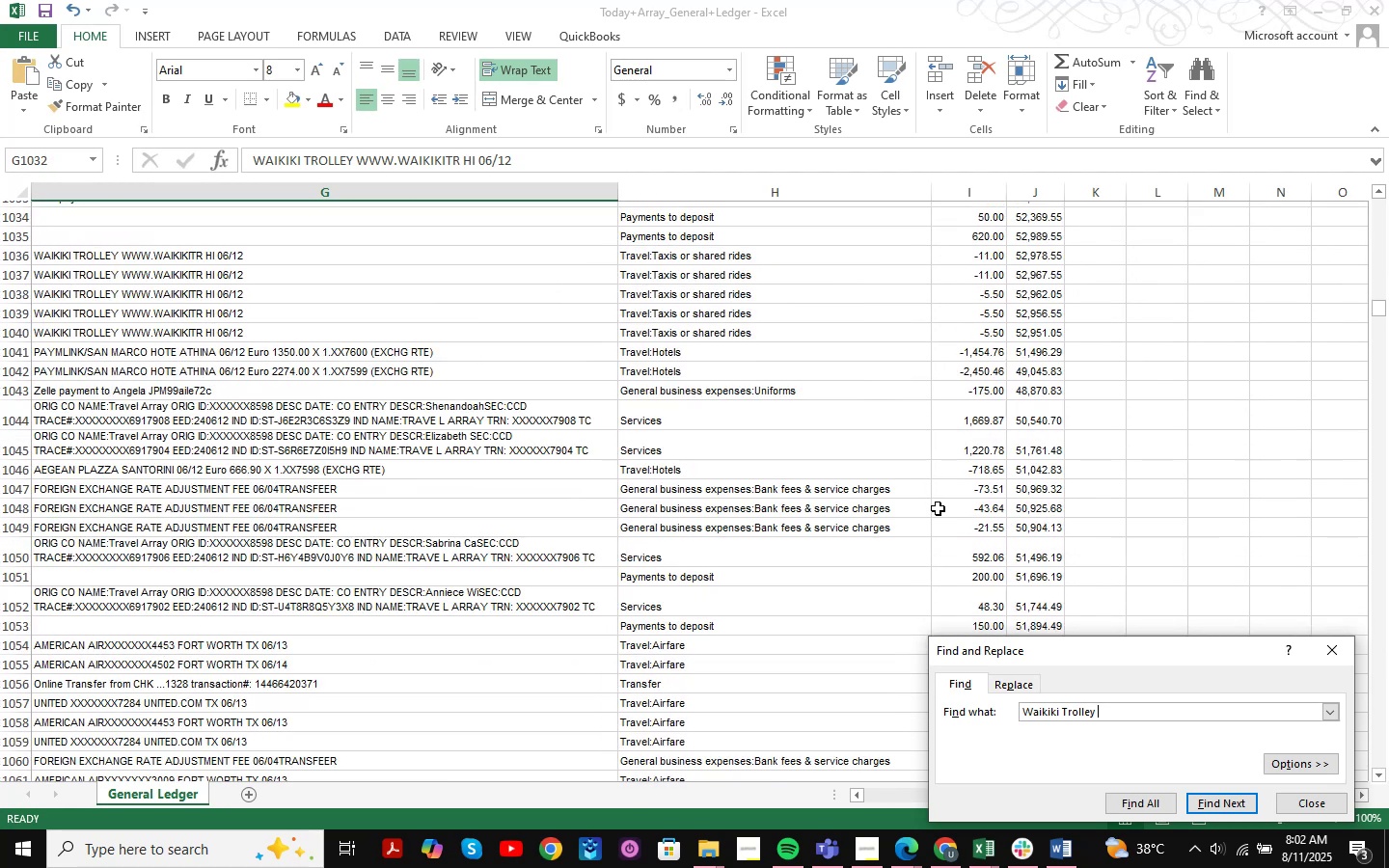 
key(NumpadEnter)
 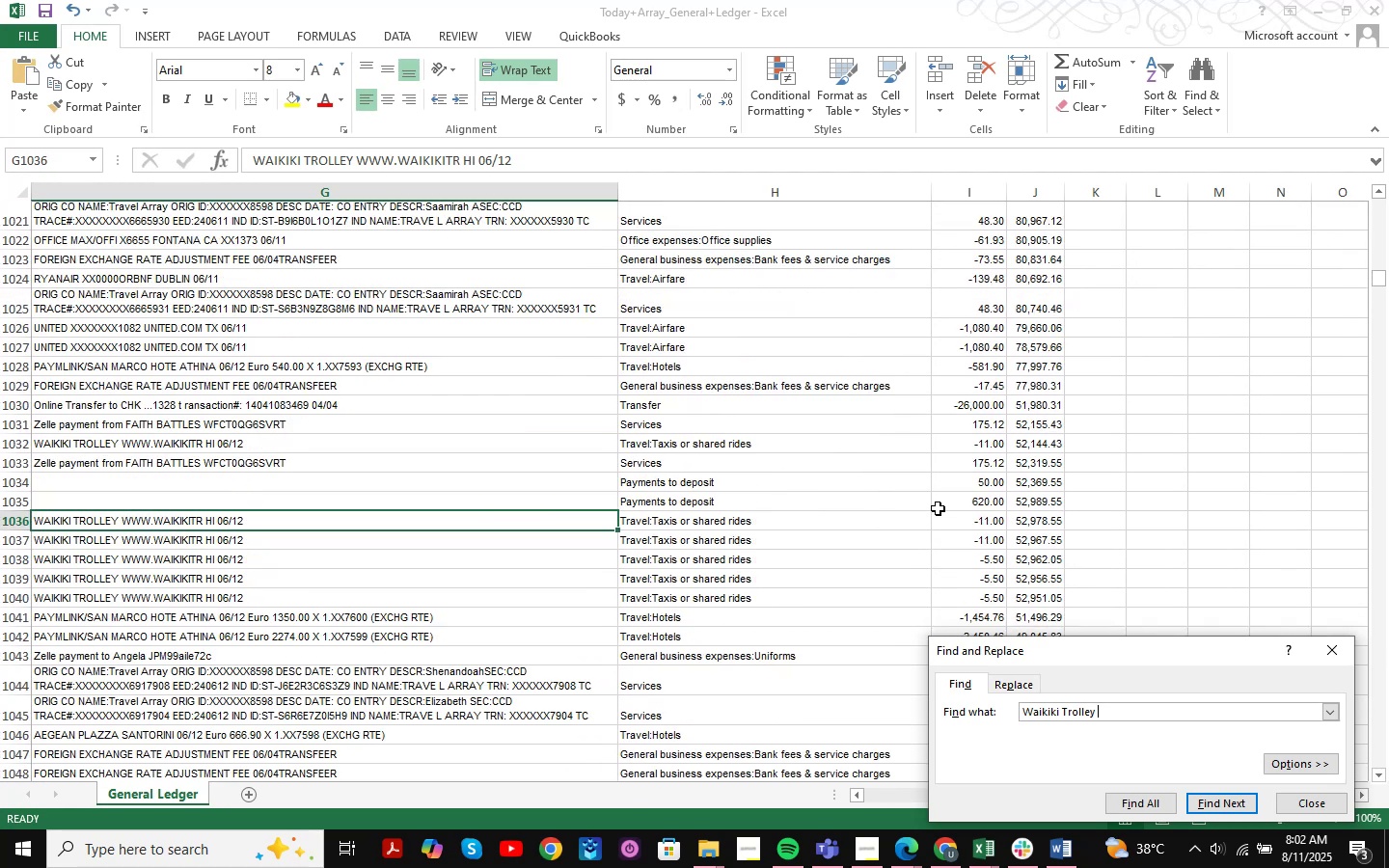 
key(NumpadEnter)
 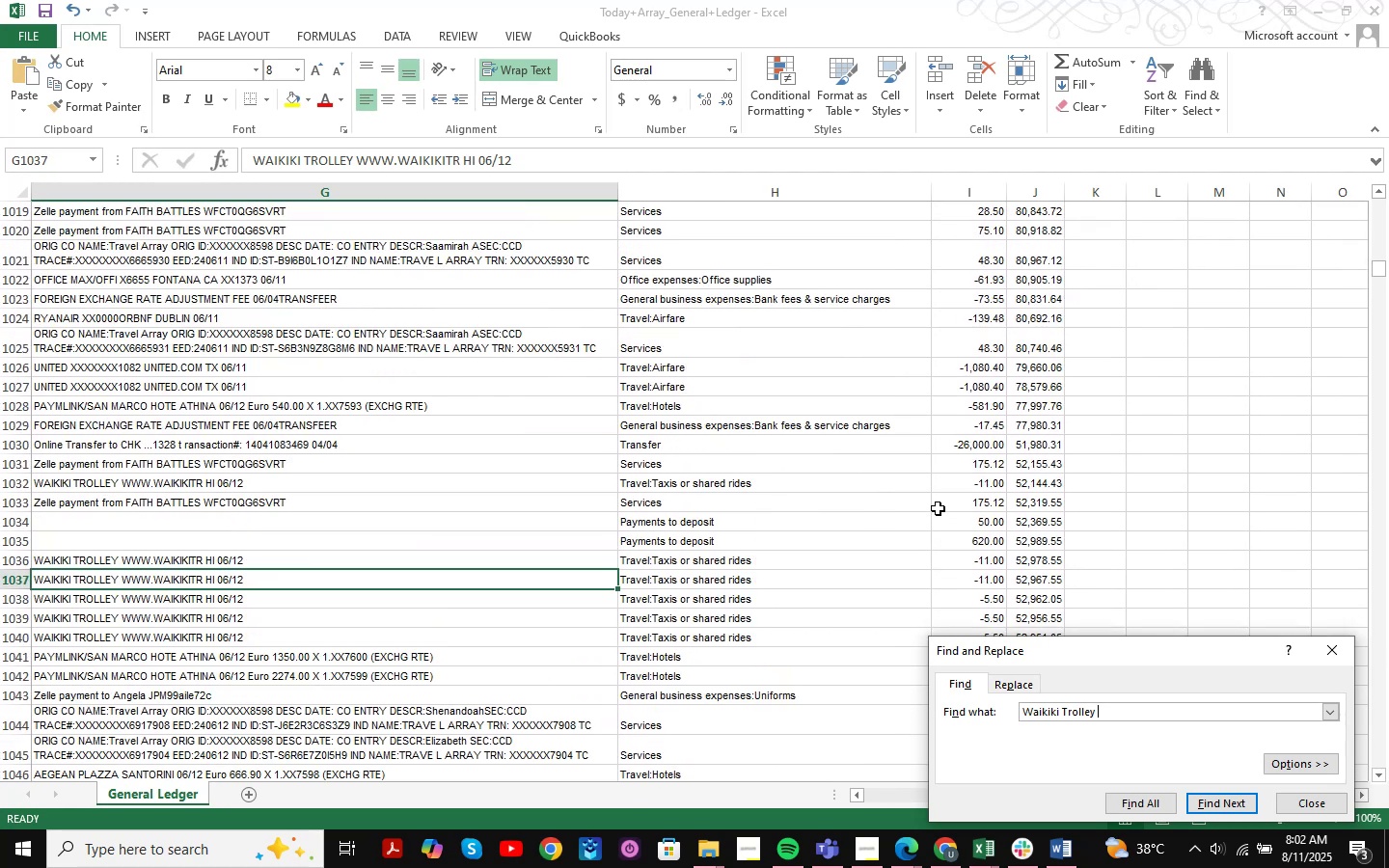 
key(NumpadEnter)
 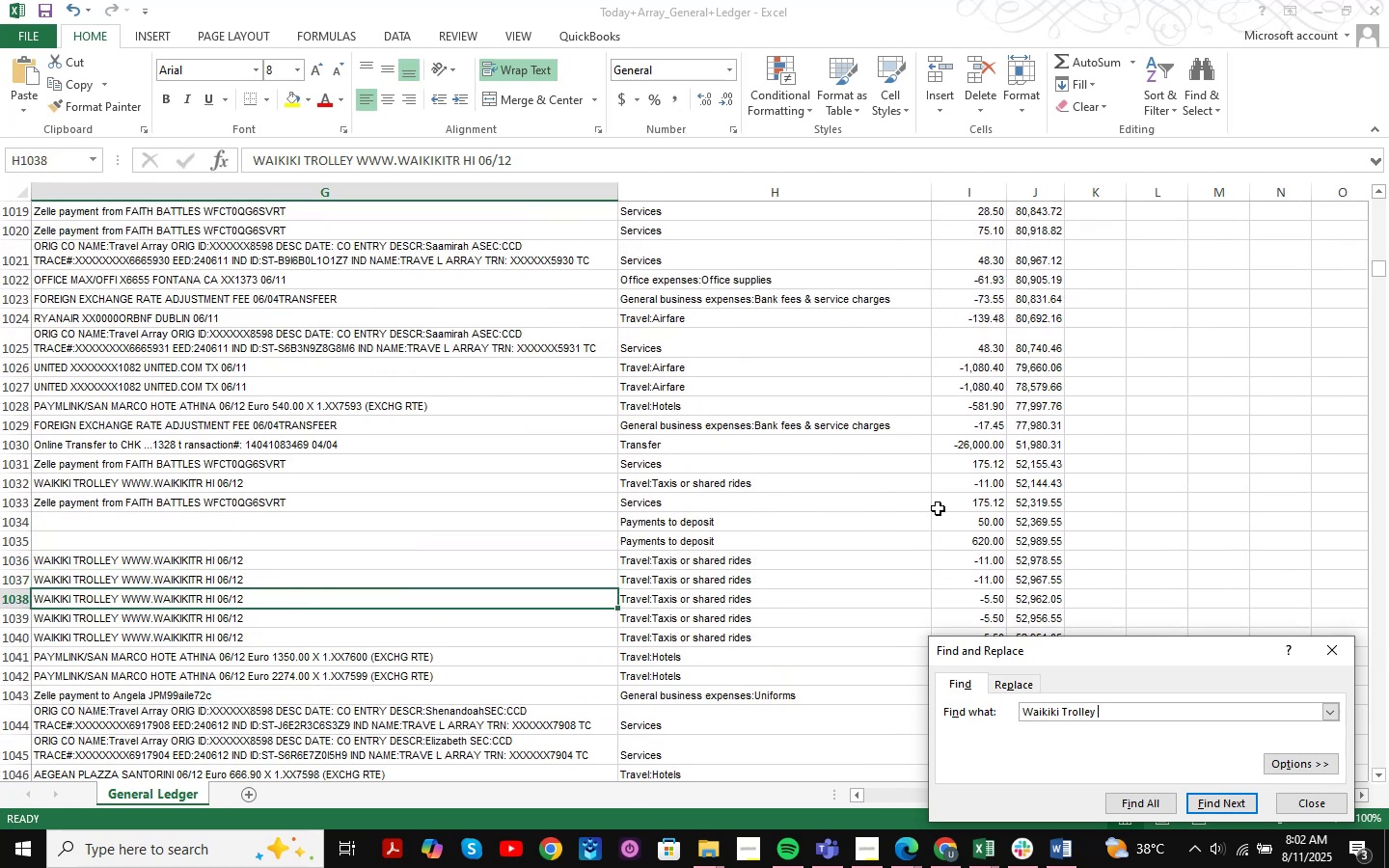 
key(NumpadEnter)
 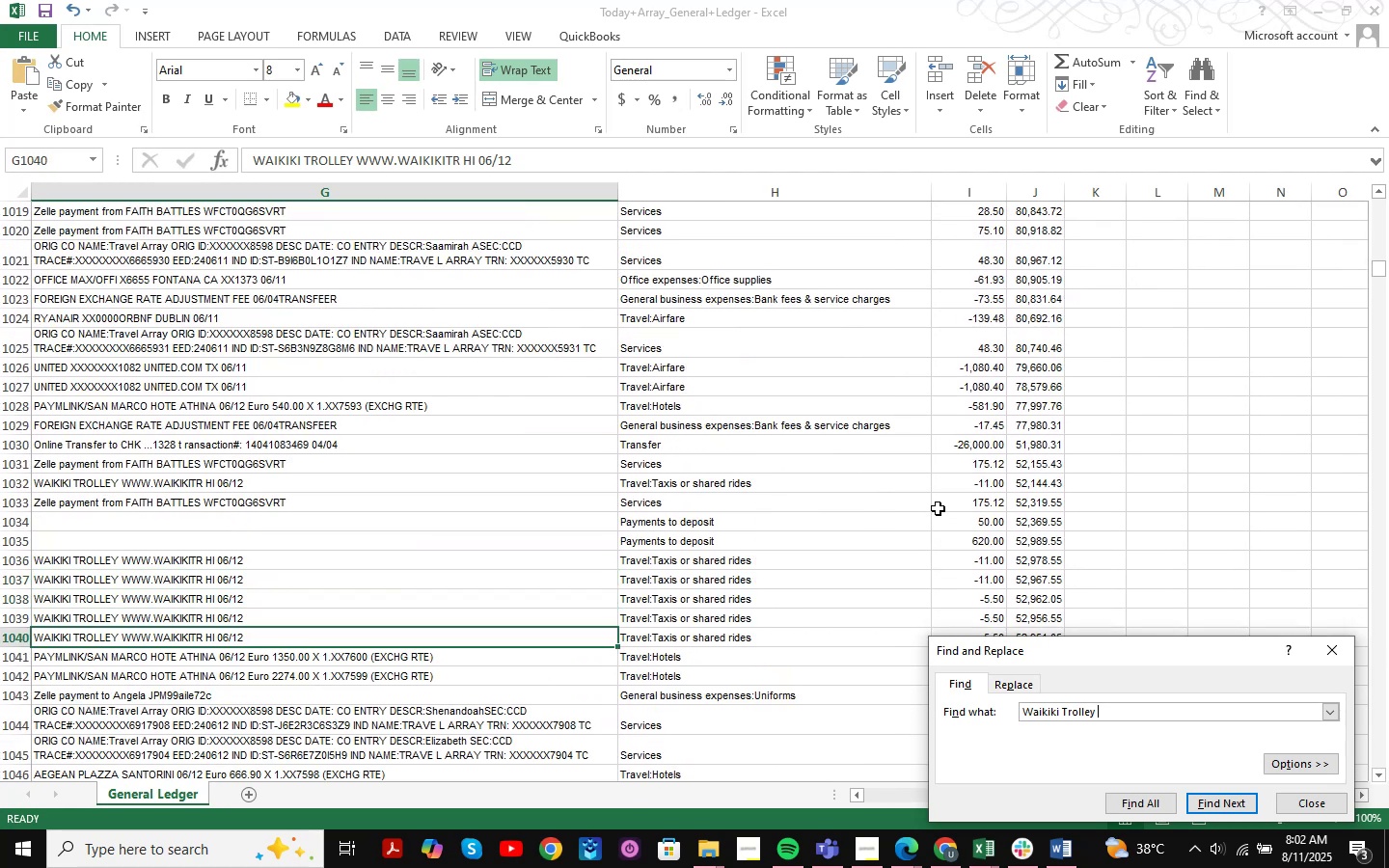 
key(NumpadEnter)
 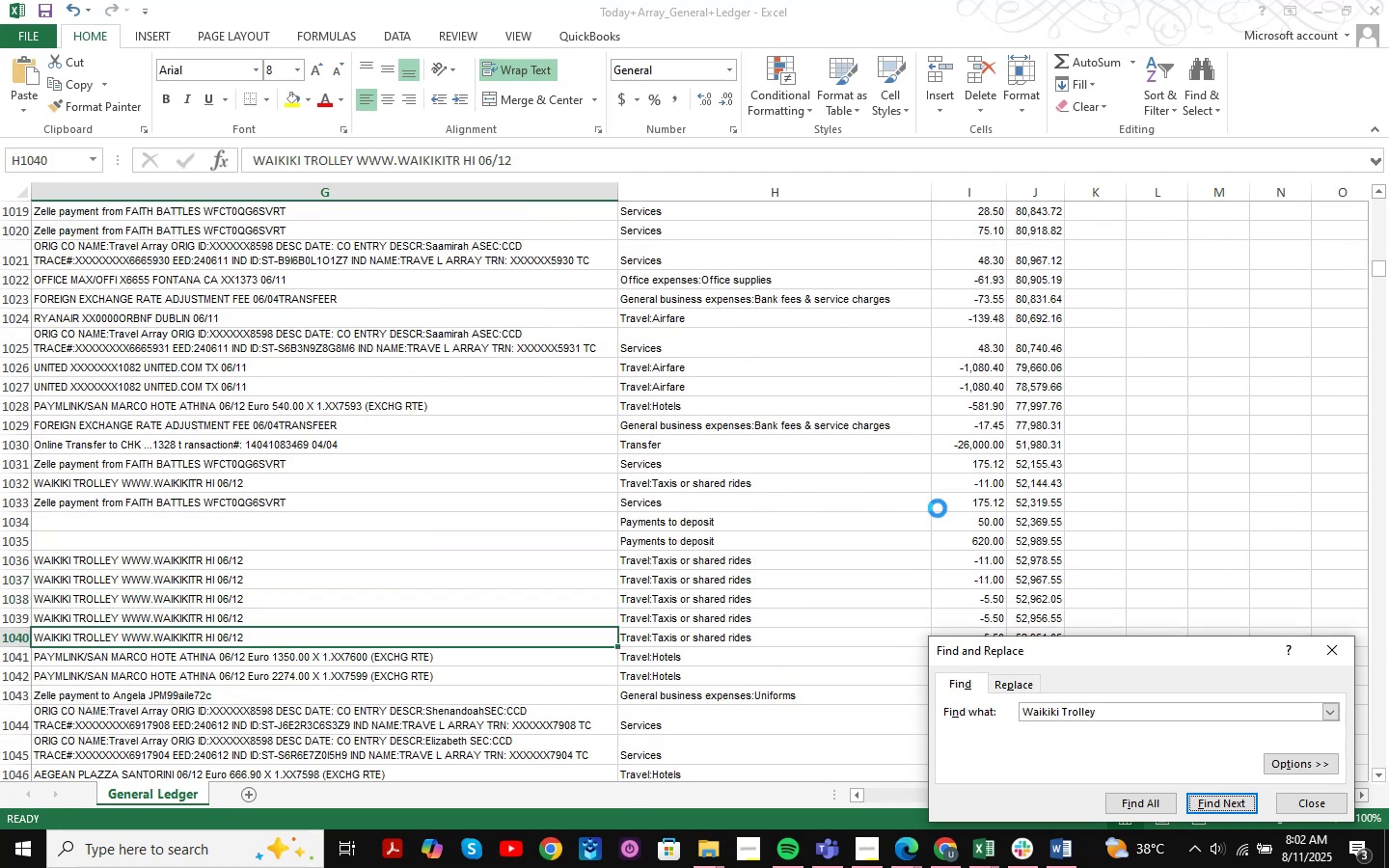 
key(NumpadEnter)
 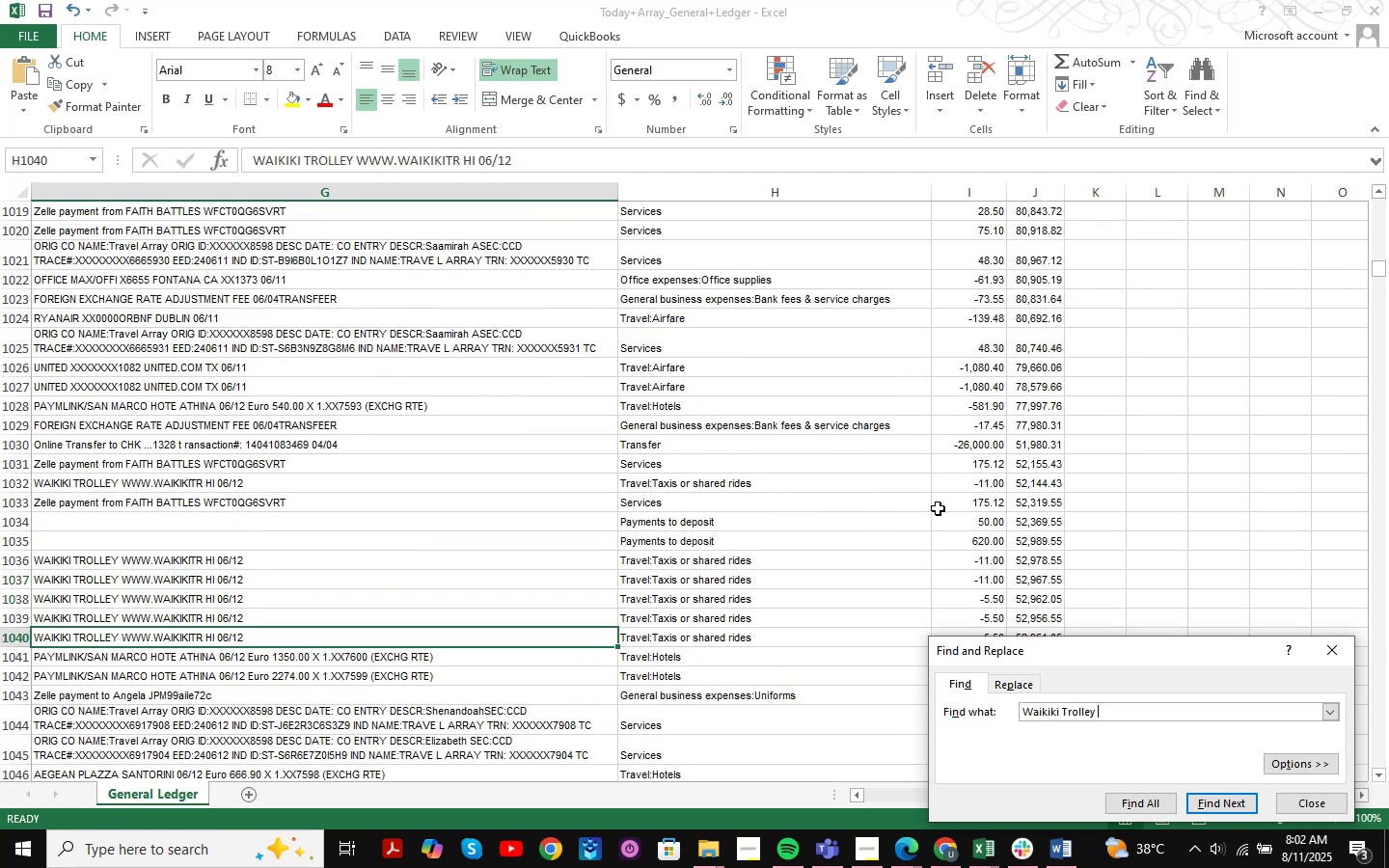 
key(NumpadEnter)
 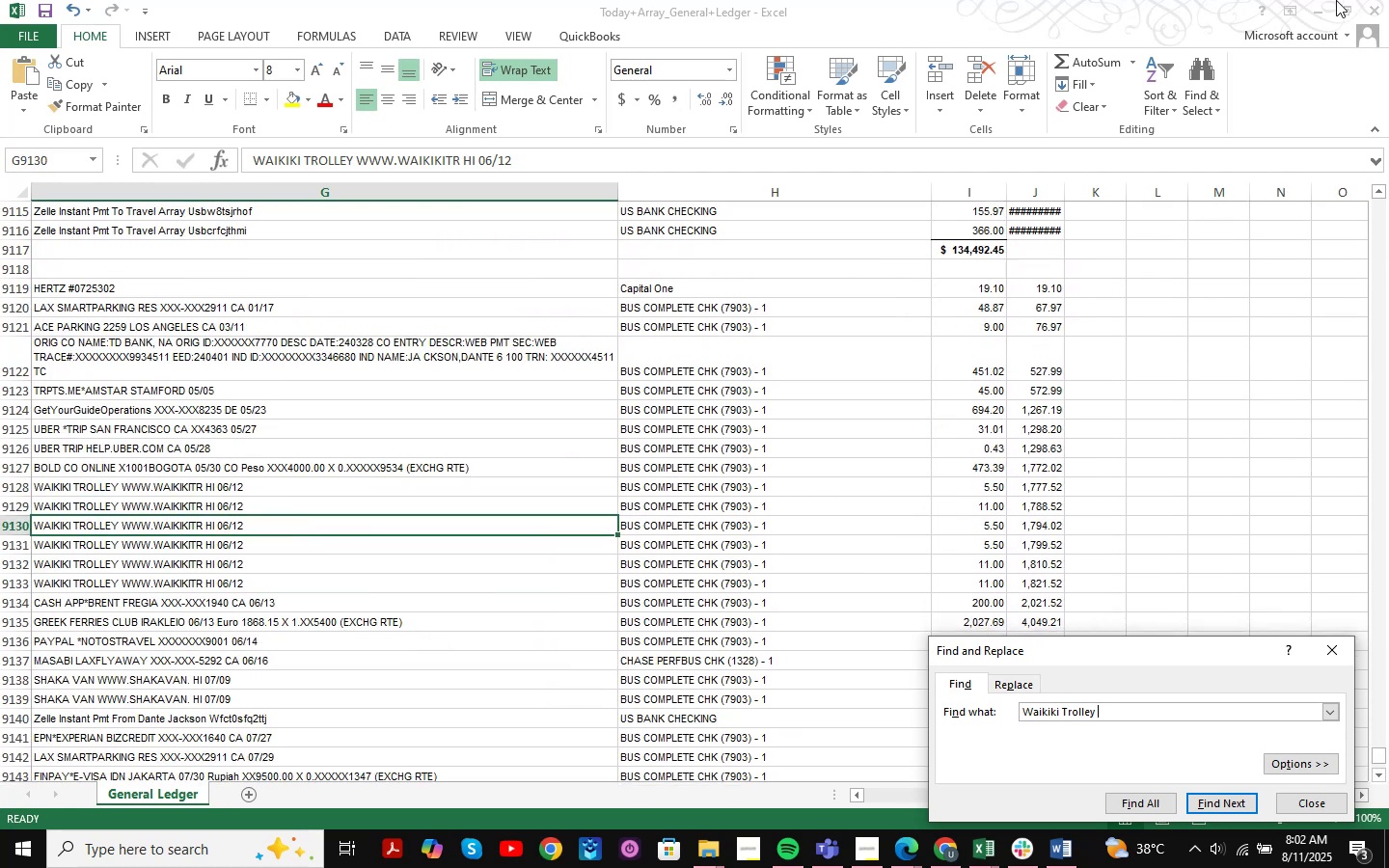 
left_click([1313, 13])
 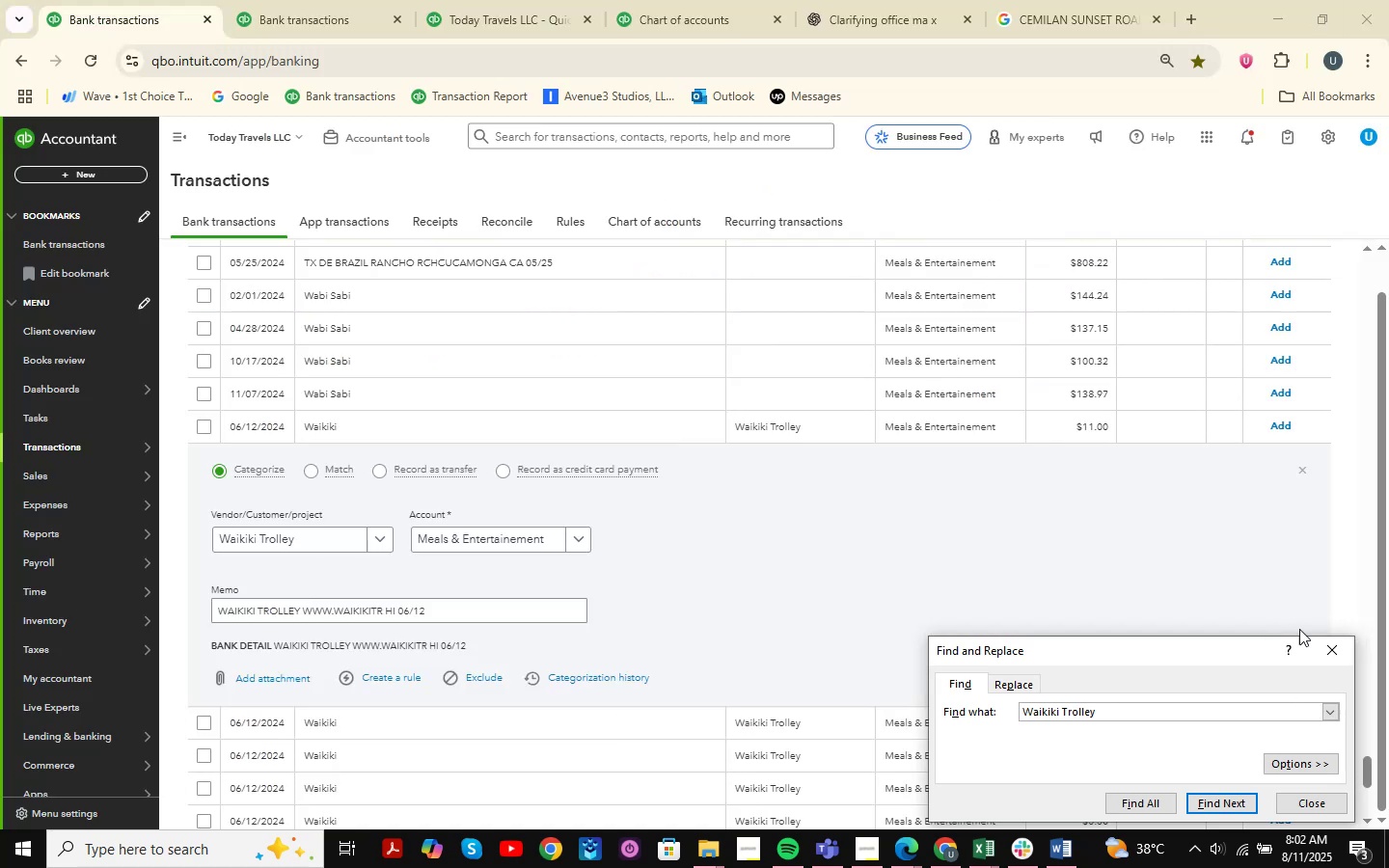 
left_click([1327, 653])
 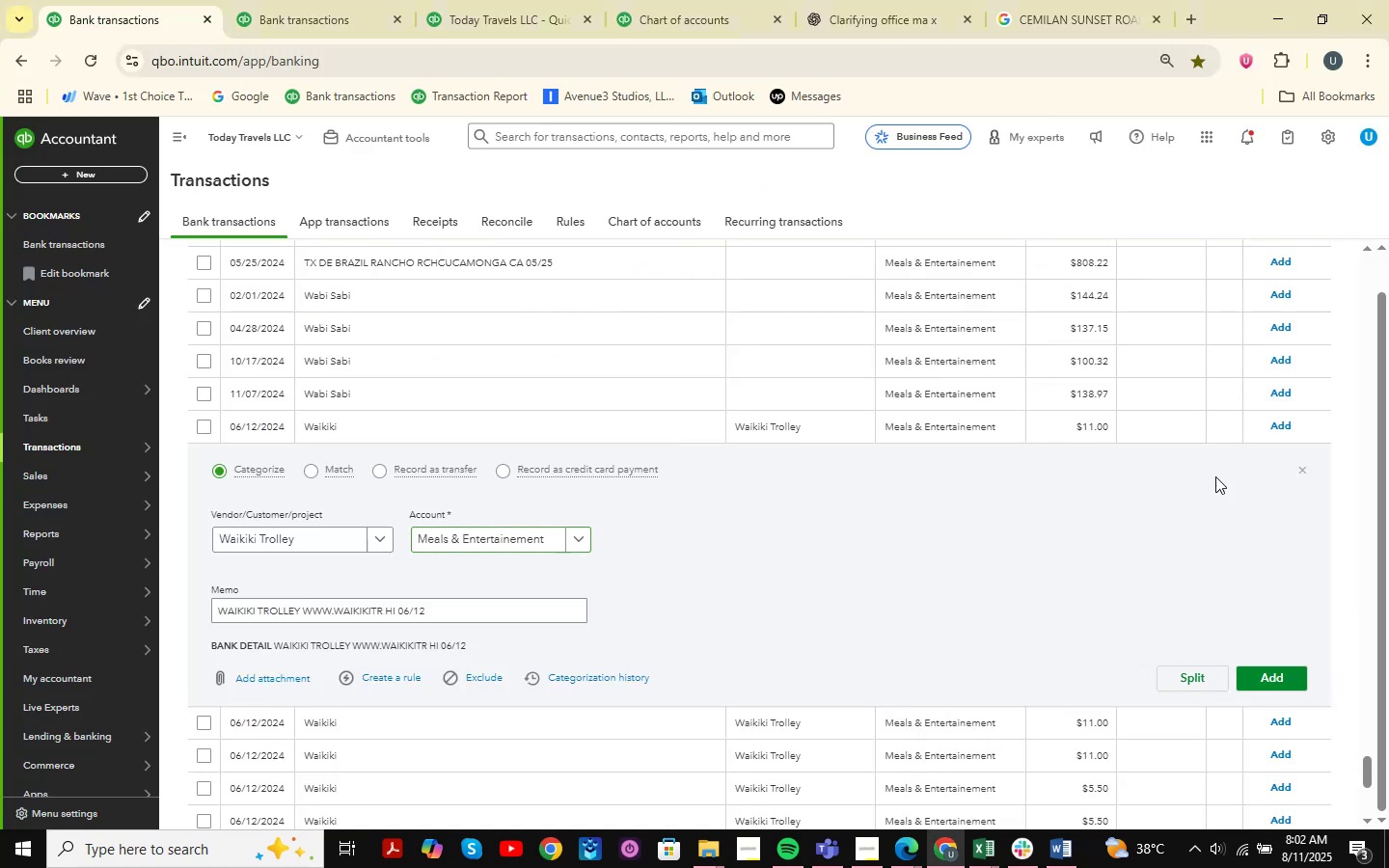 
left_click([1296, 470])
 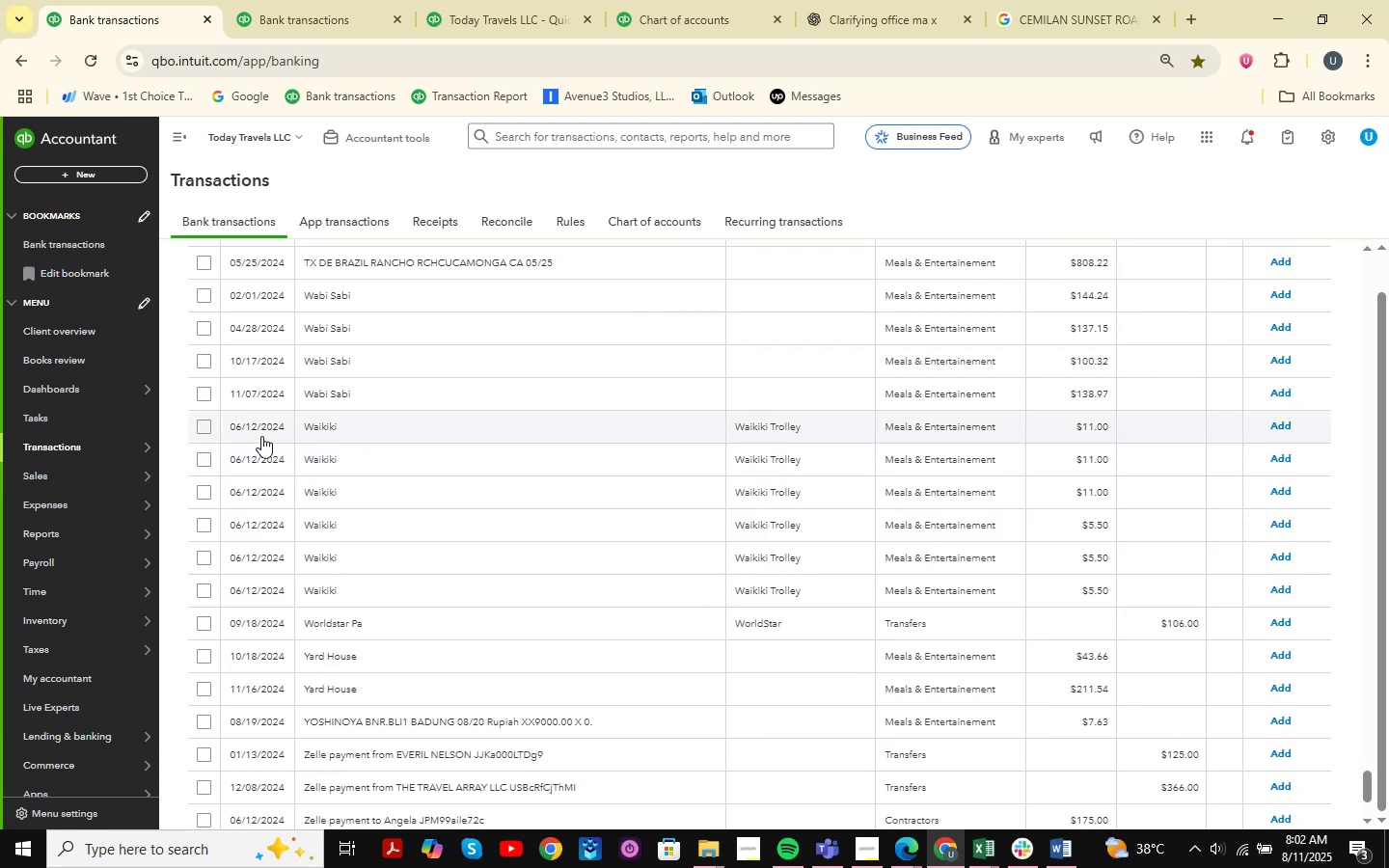 
left_click([207, 424])
 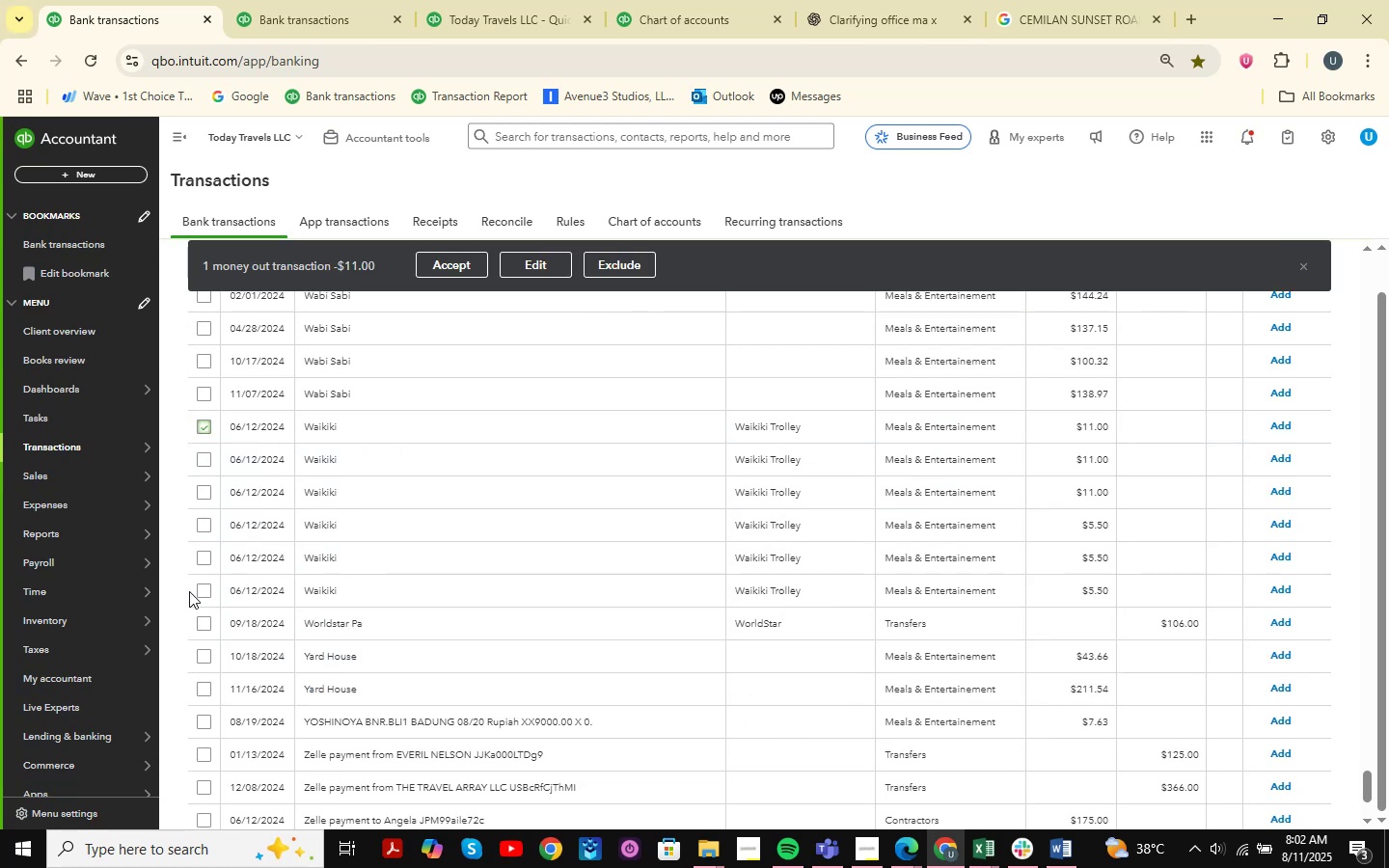 
hold_key(key=ShiftLeft, duration=0.82)
left_click([201, 593])
 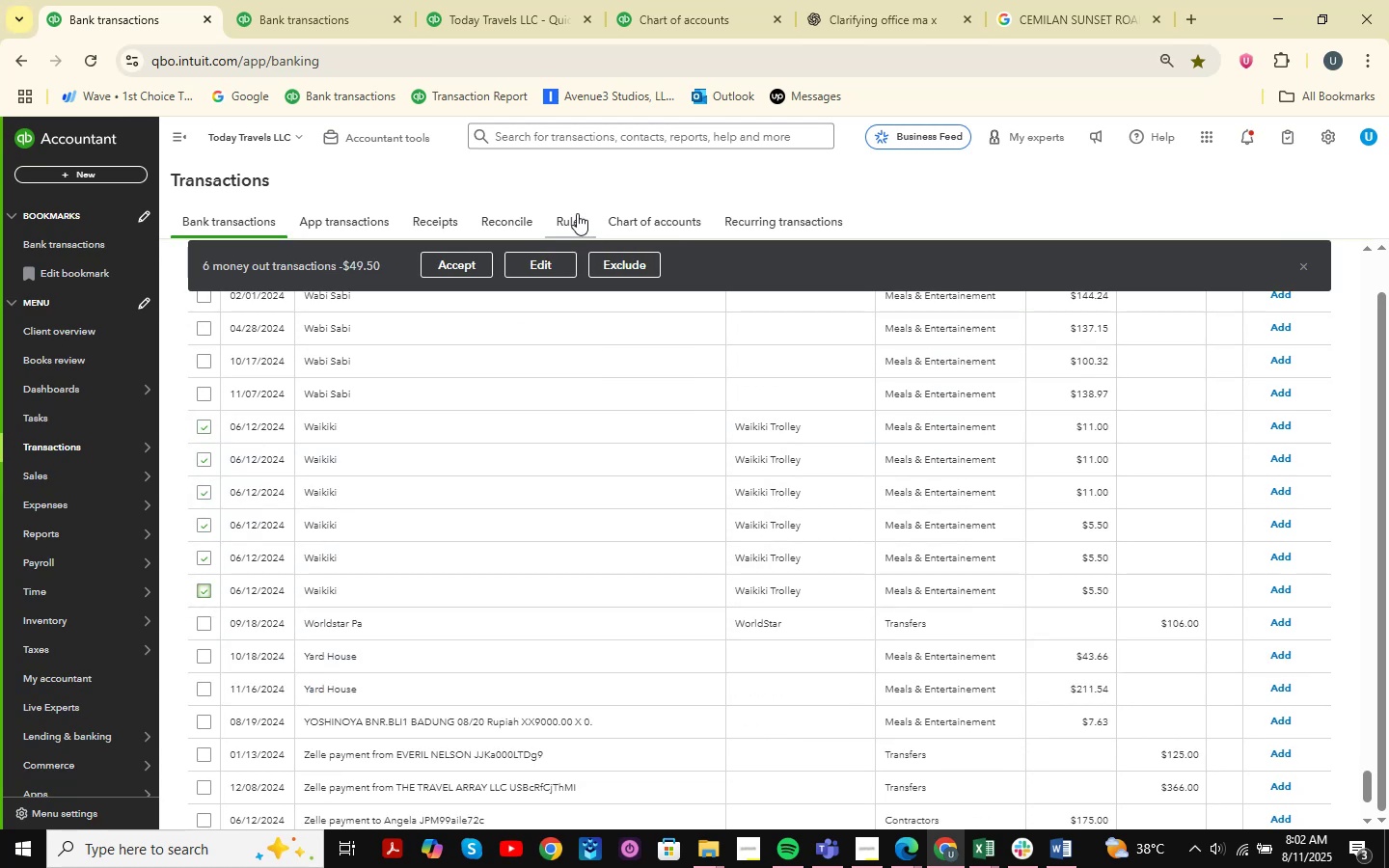 
left_click([534, 268])
 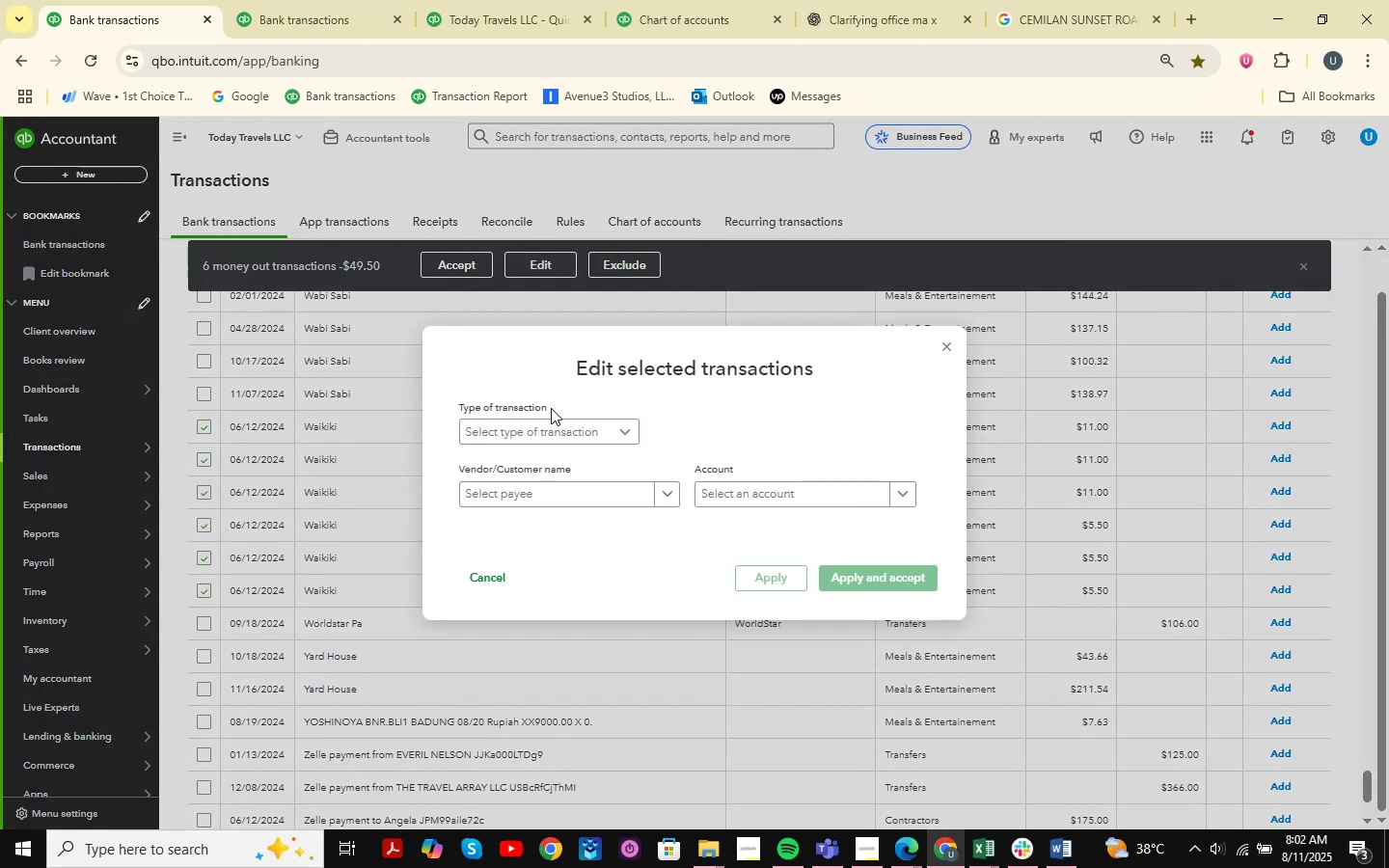 
double_click([552, 429])
 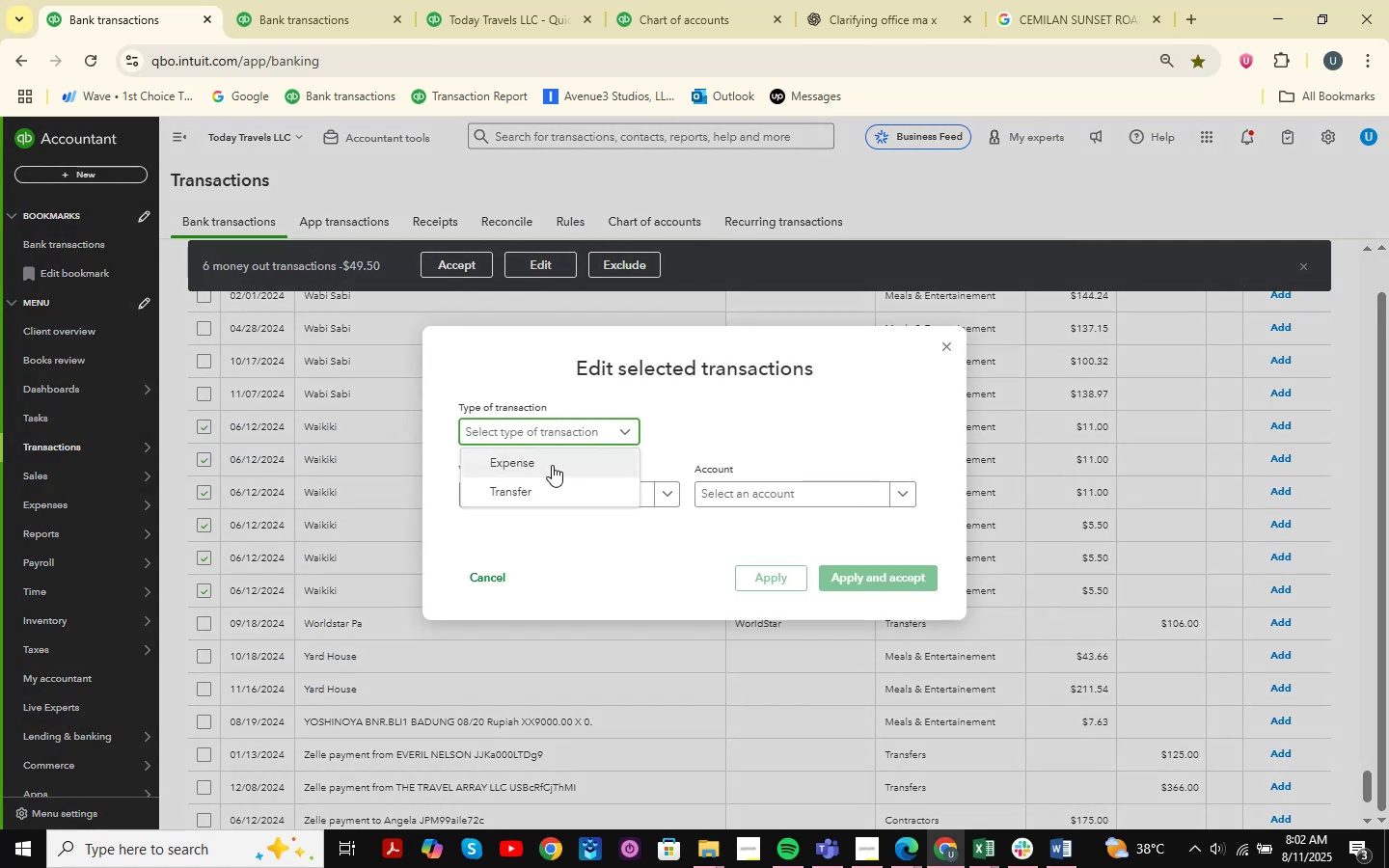 
left_click([552, 465])
 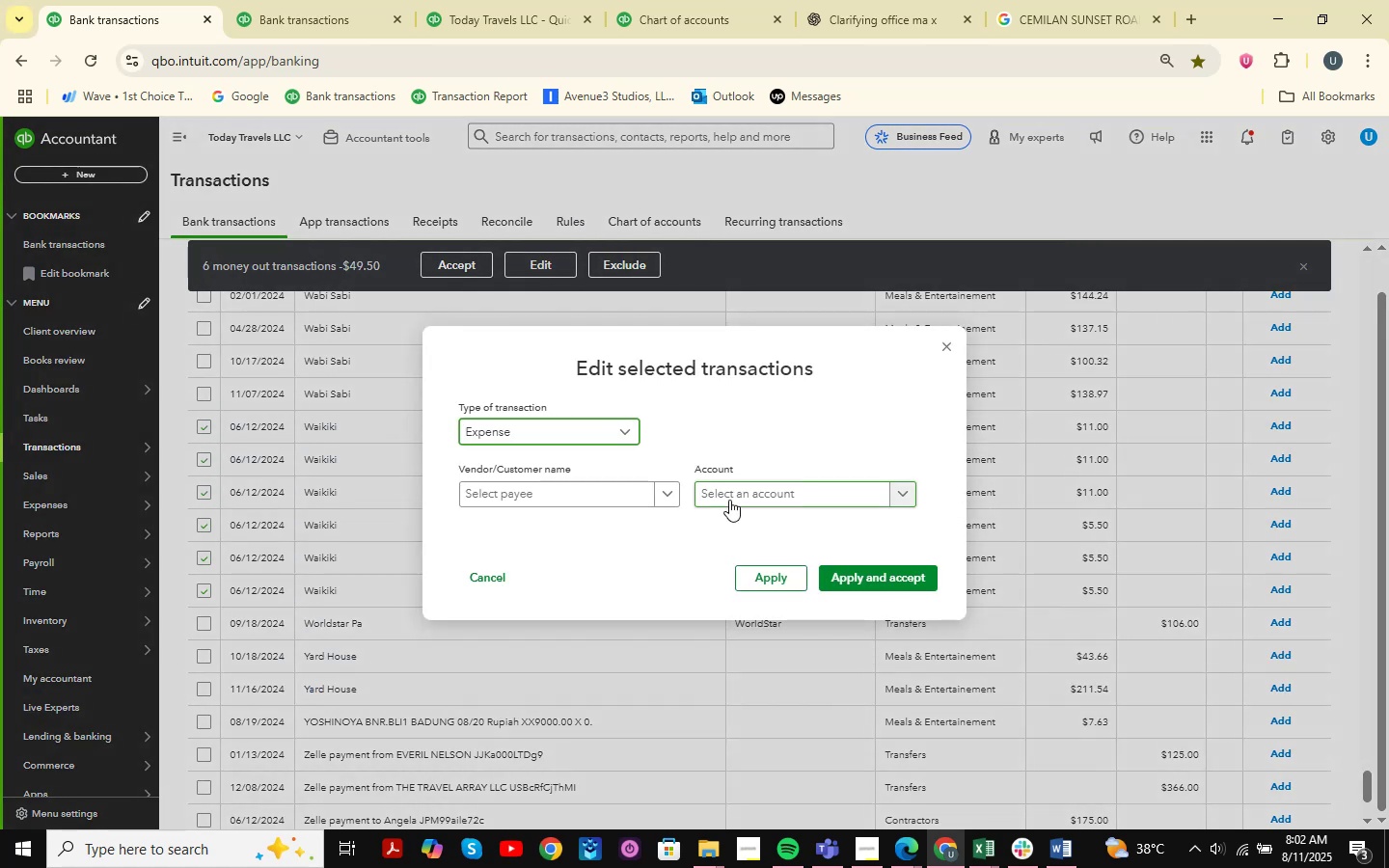 
left_click([729, 499])
 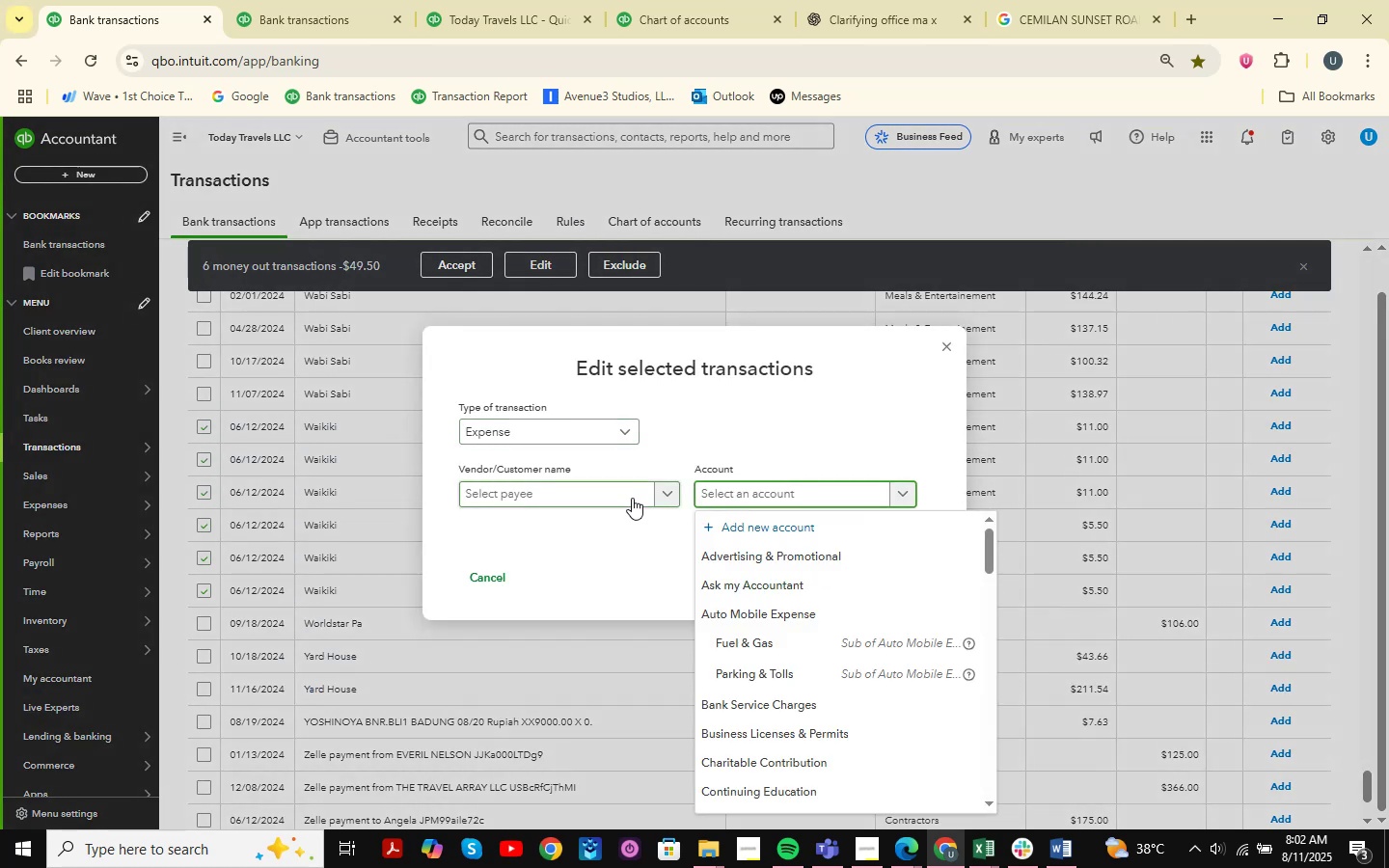 
key(Control+ControlLeft)
 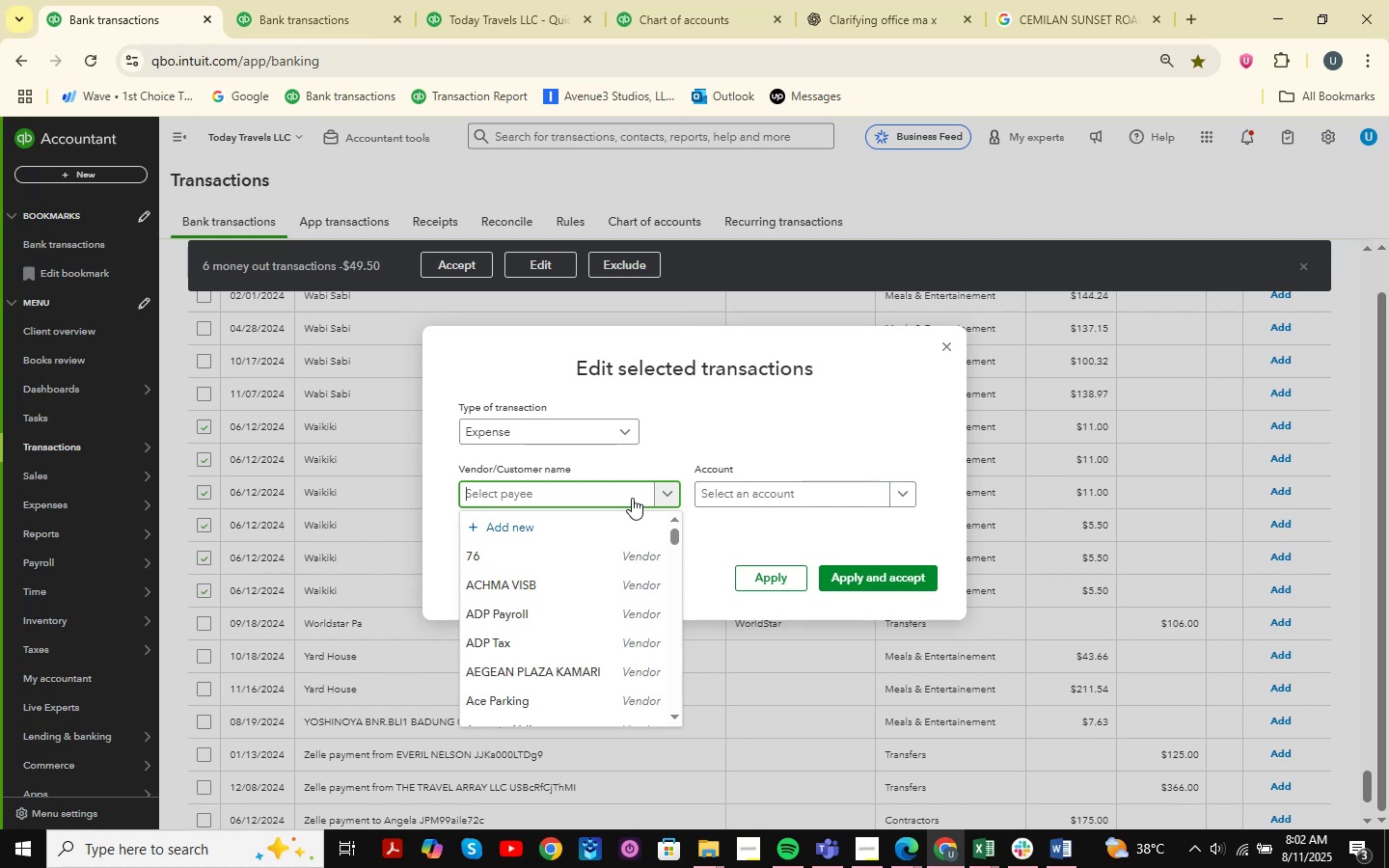 
key(Control+V)
 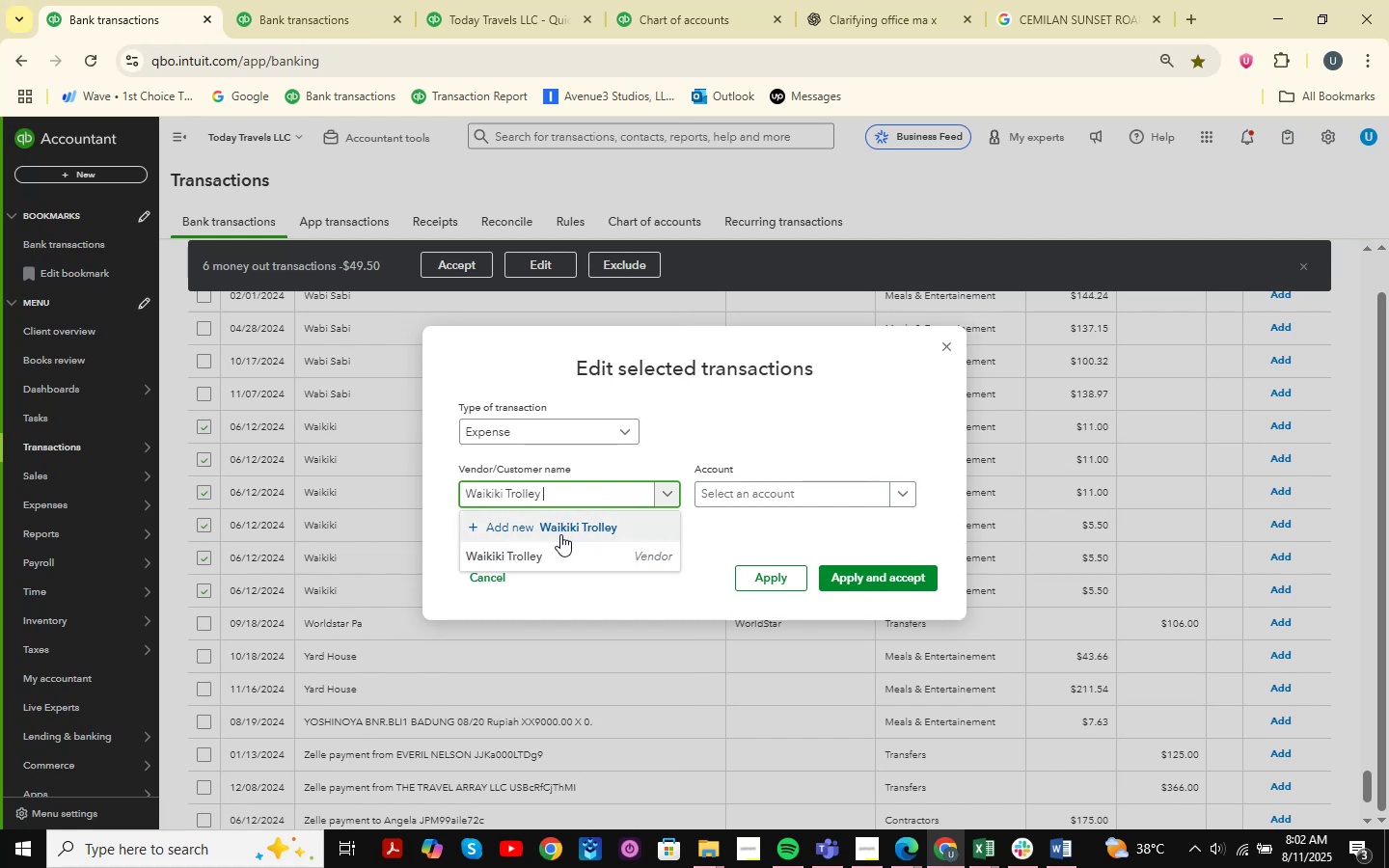 
left_click([545, 555])
 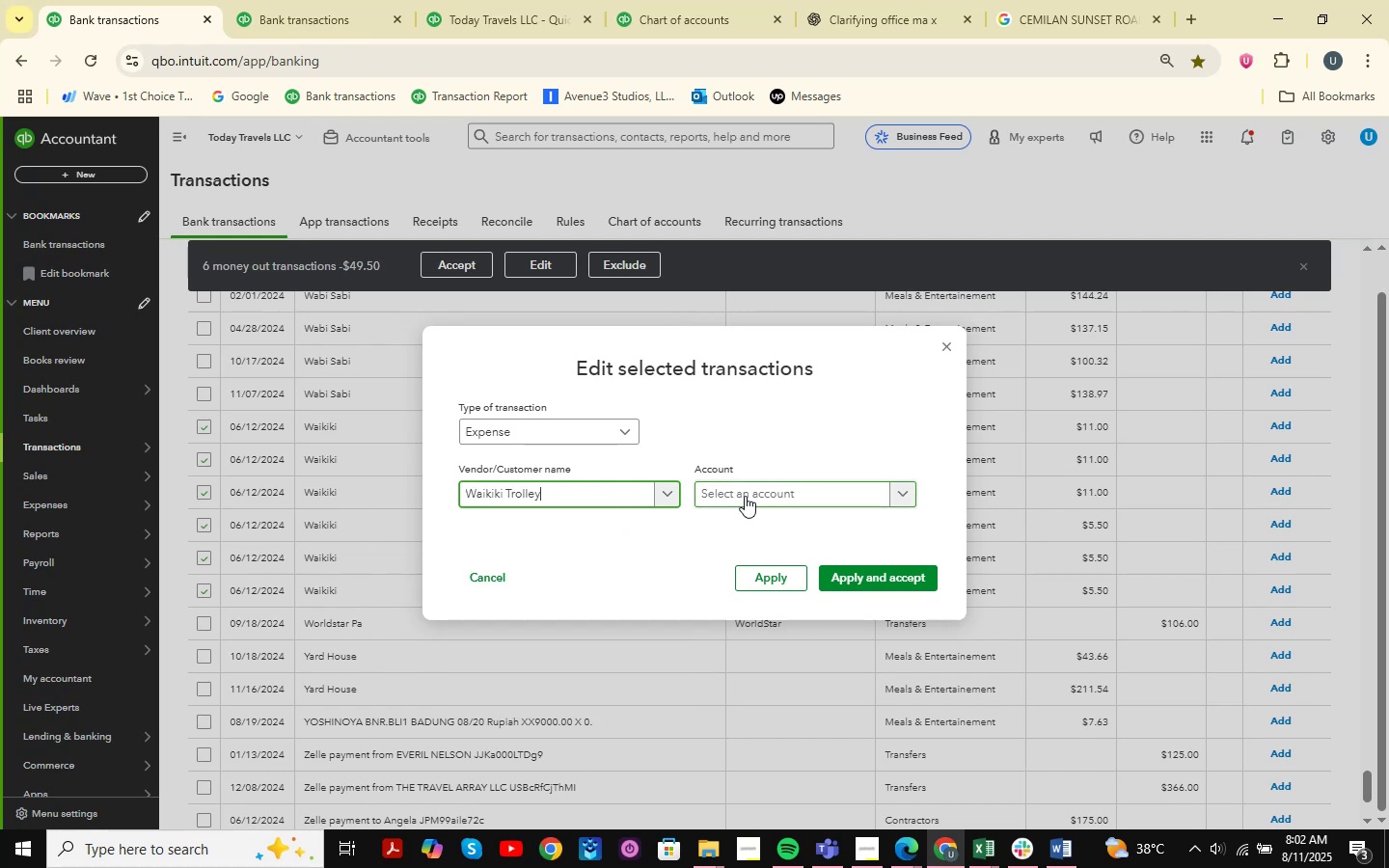 
left_click([745, 495])
 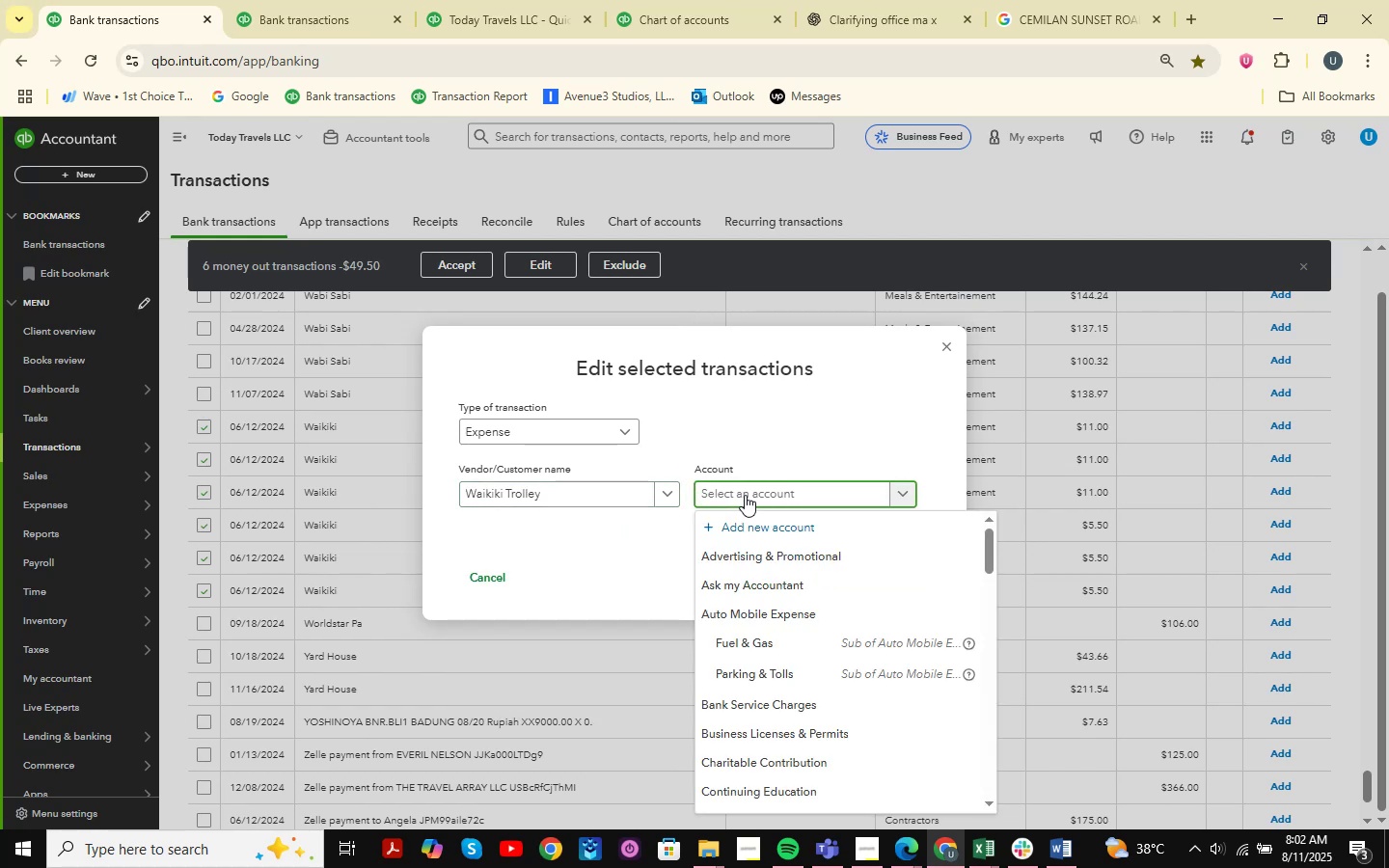 
type(Travel )
 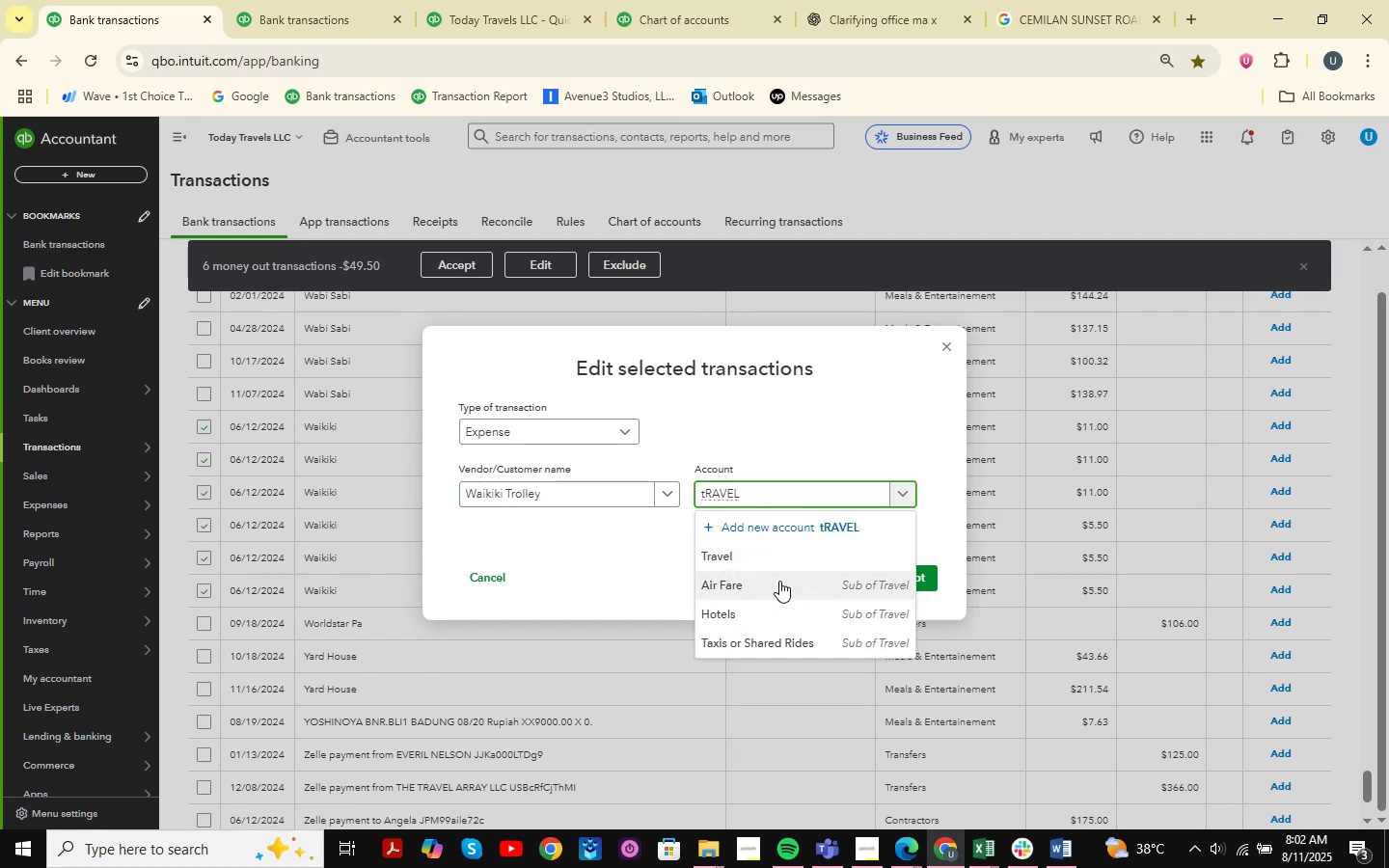 
left_click([786, 633])
 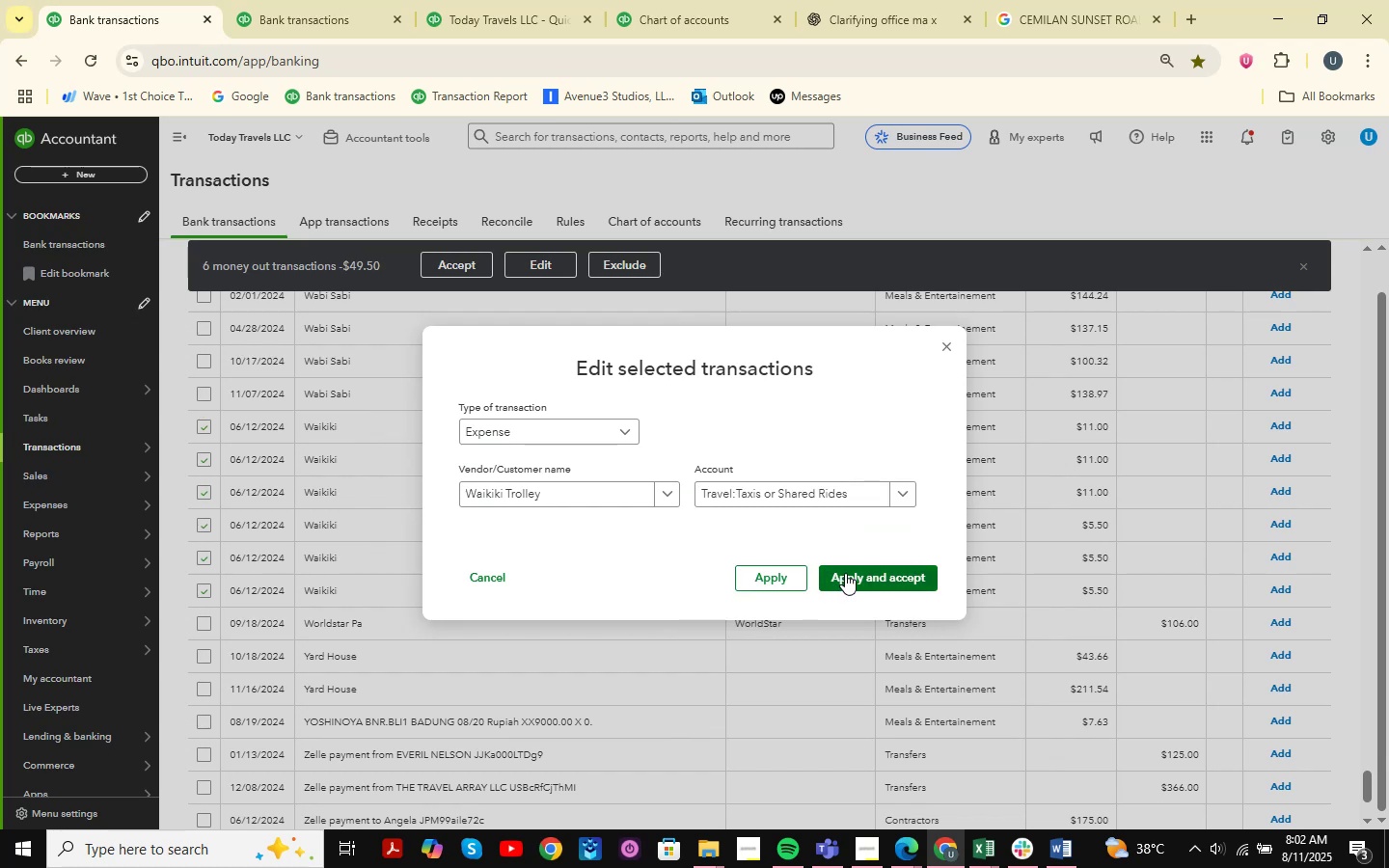 
left_click([845, 573])
 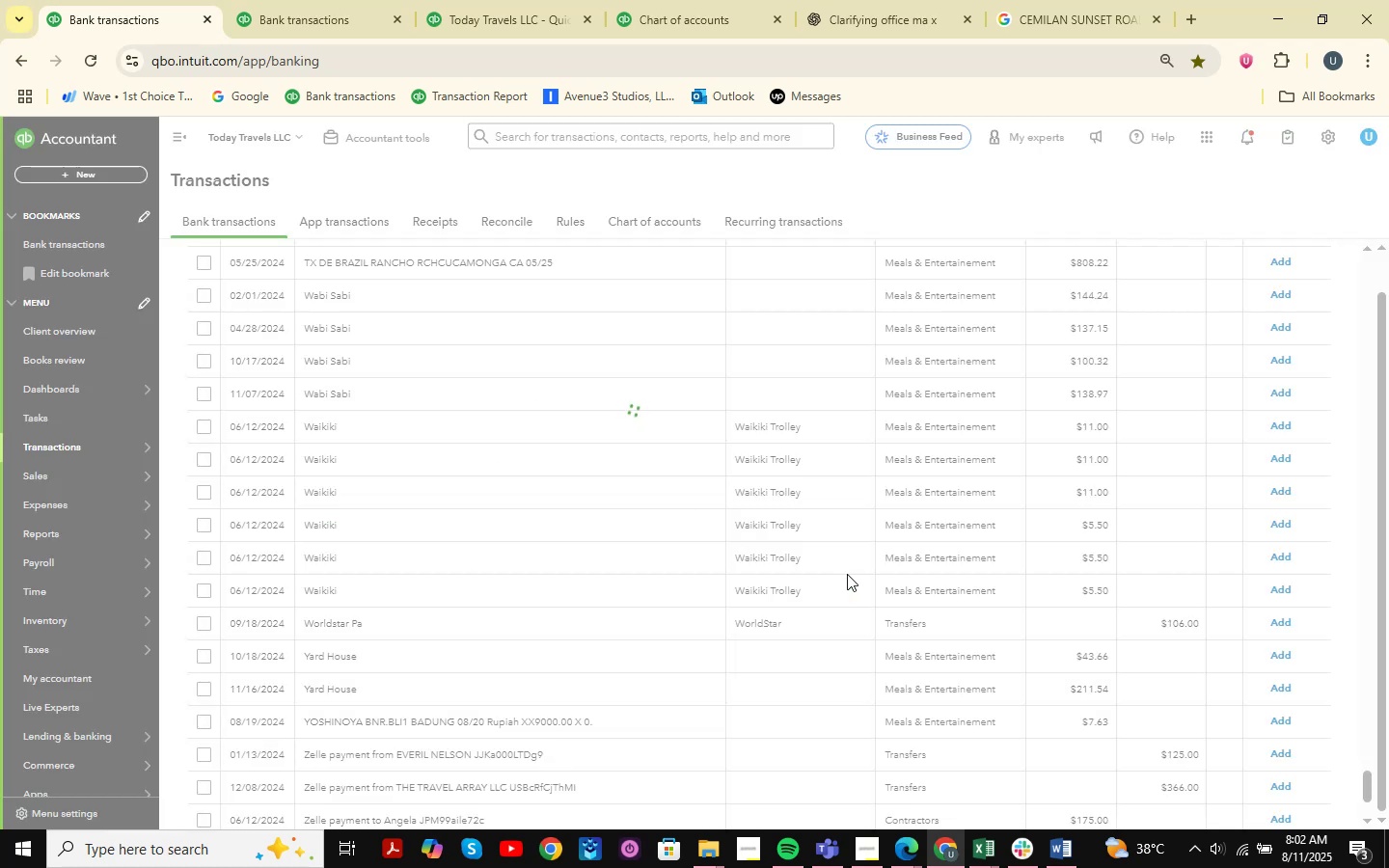 
mouse_move([523, 440])
 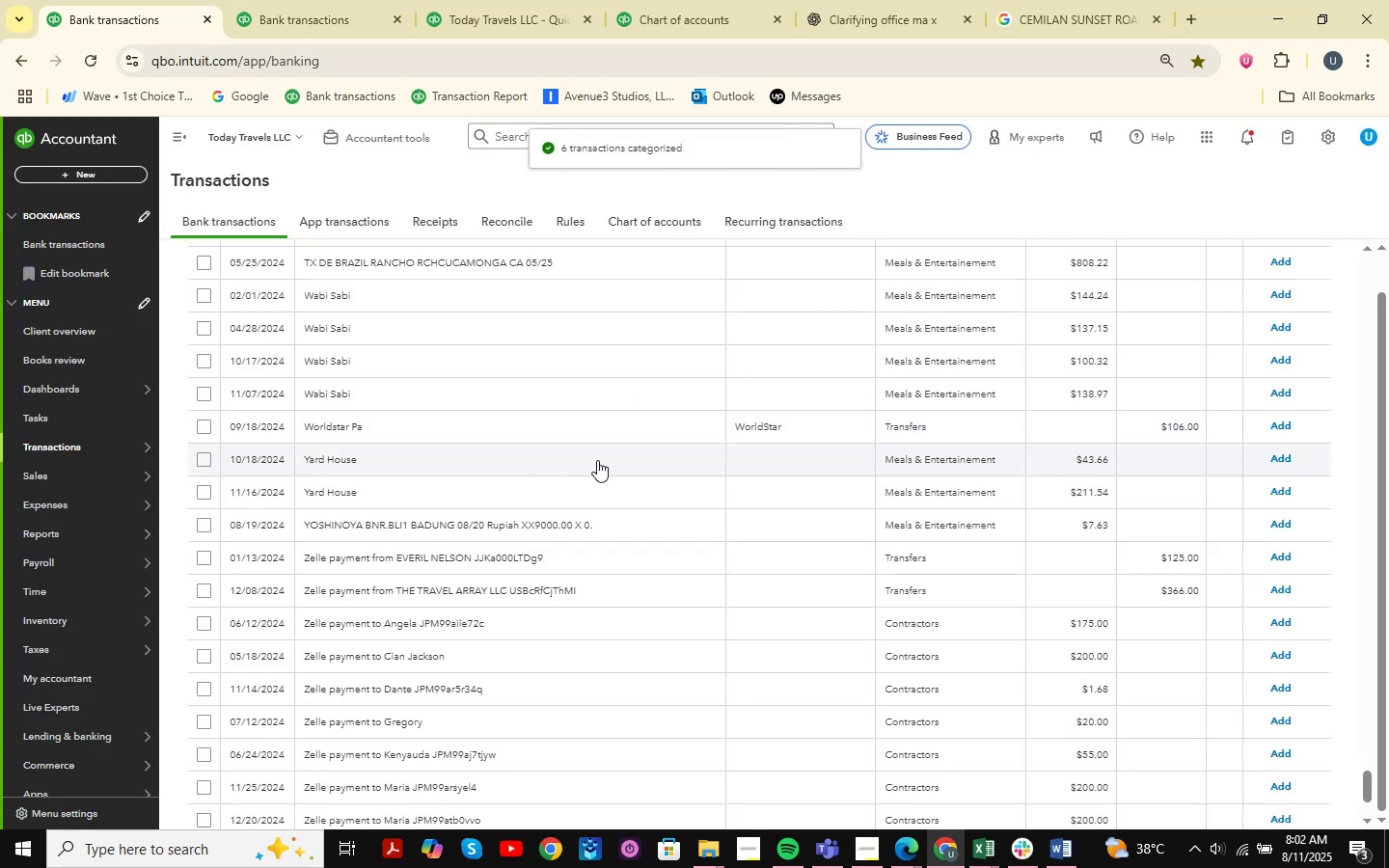 
scroll: coordinate [599, 460], scroll_direction: down, amount: 2.0
 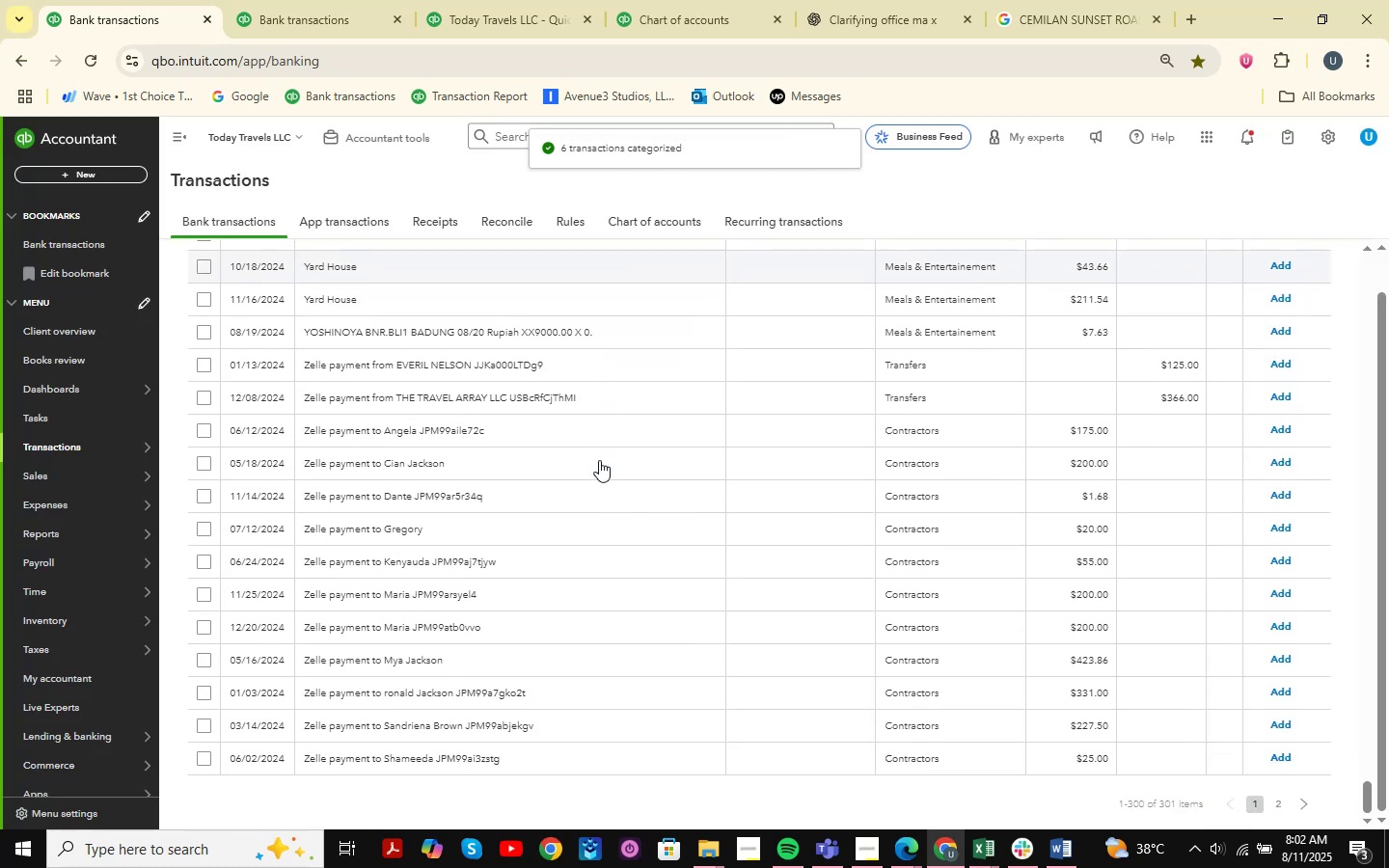 
scroll: coordinate [881, 490], scroll_direction: up, amount: 113.0
 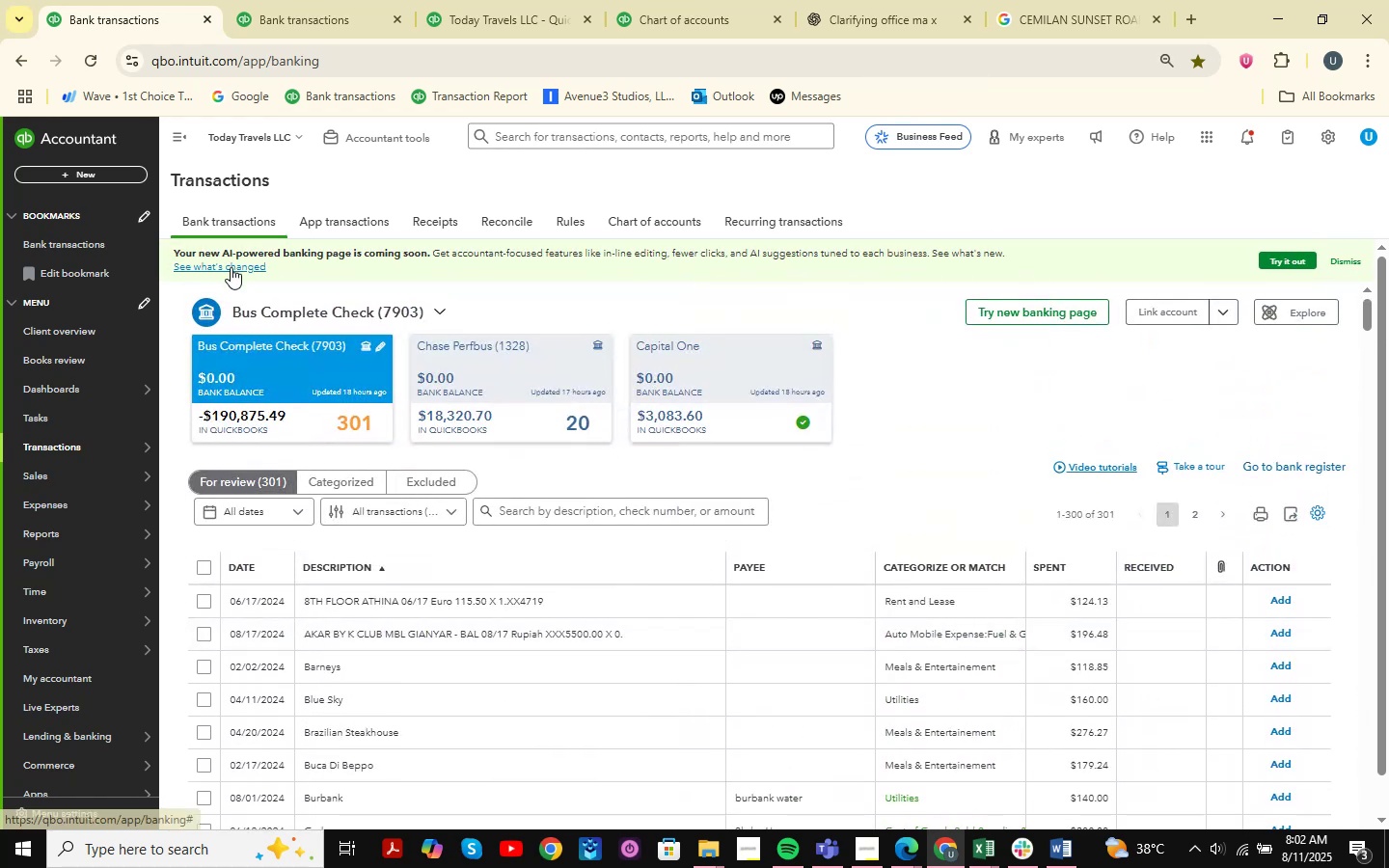 
left_click([282, 0])
 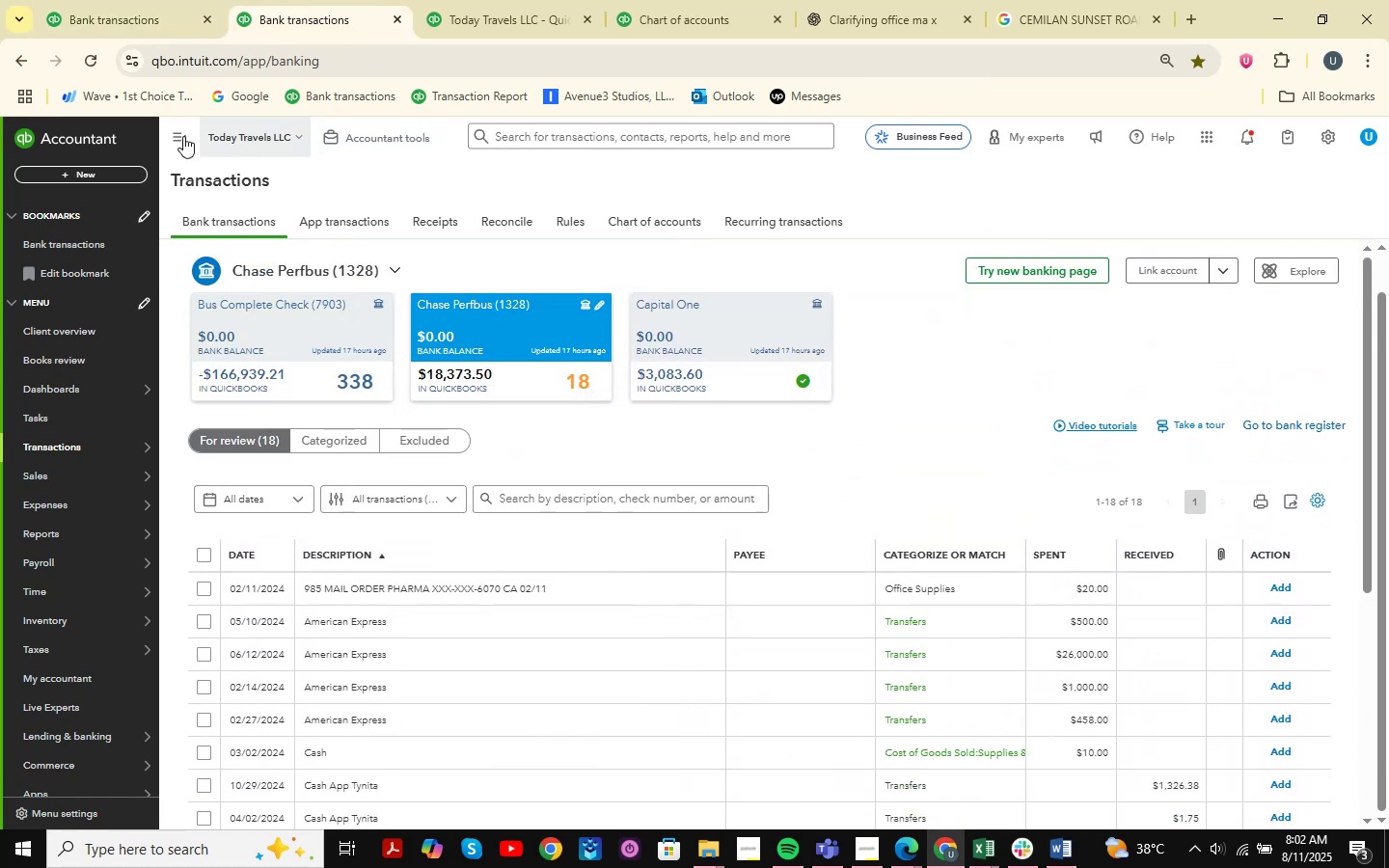 
left_click([112, 0])
 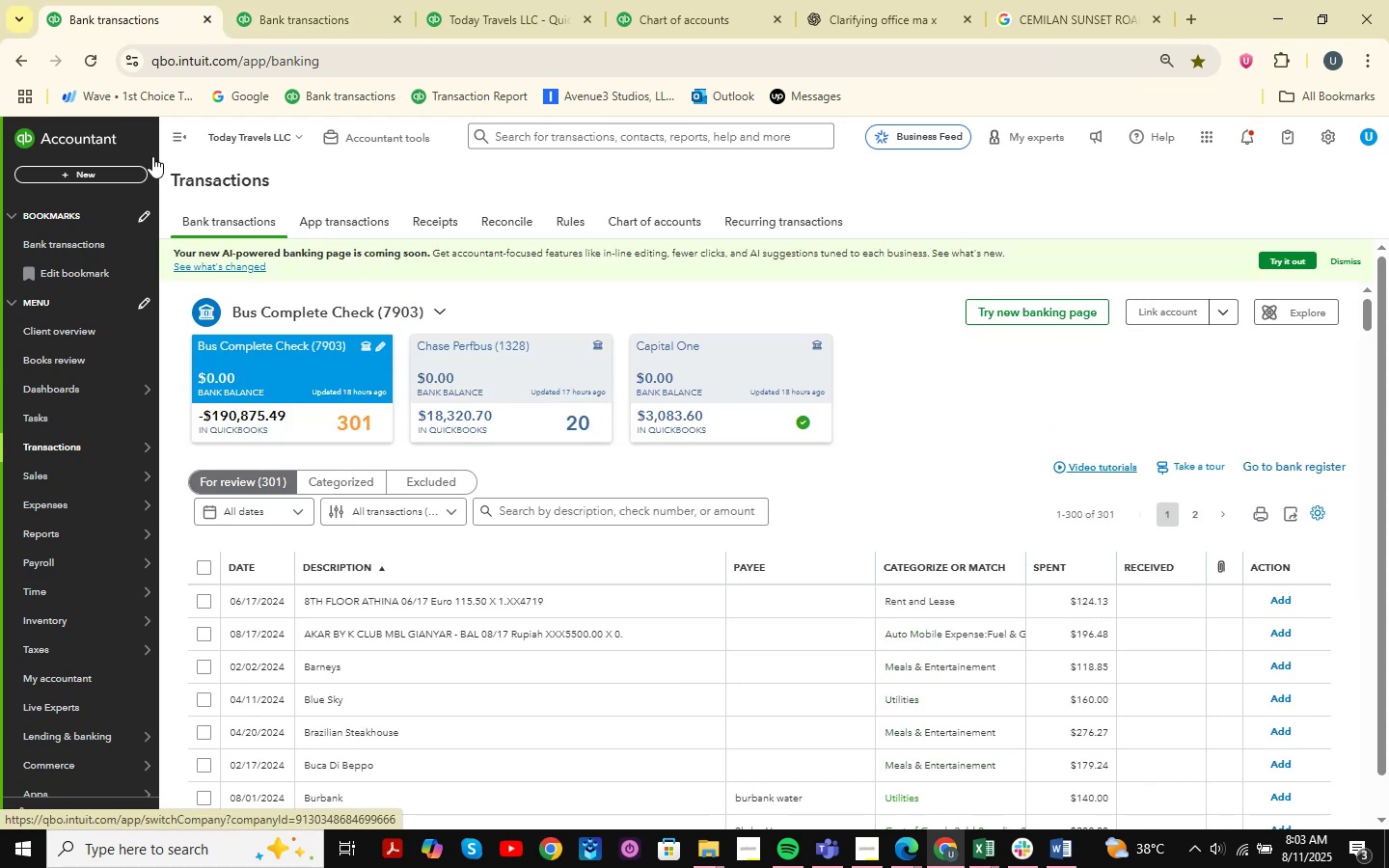 
wait(7.14)
 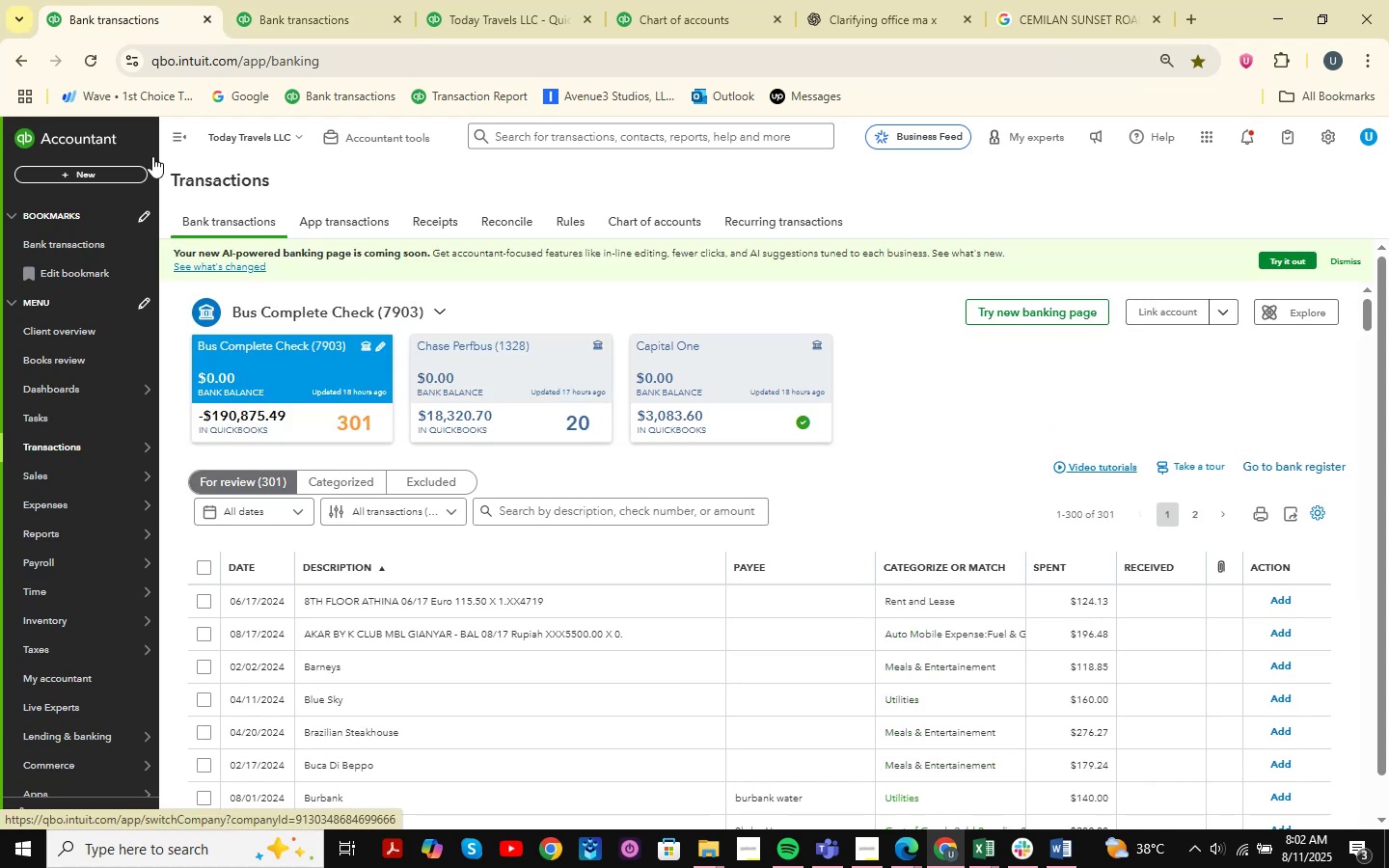 
scroll: coordinate [577, 288], scroll_direction: down, amount: 21.0
 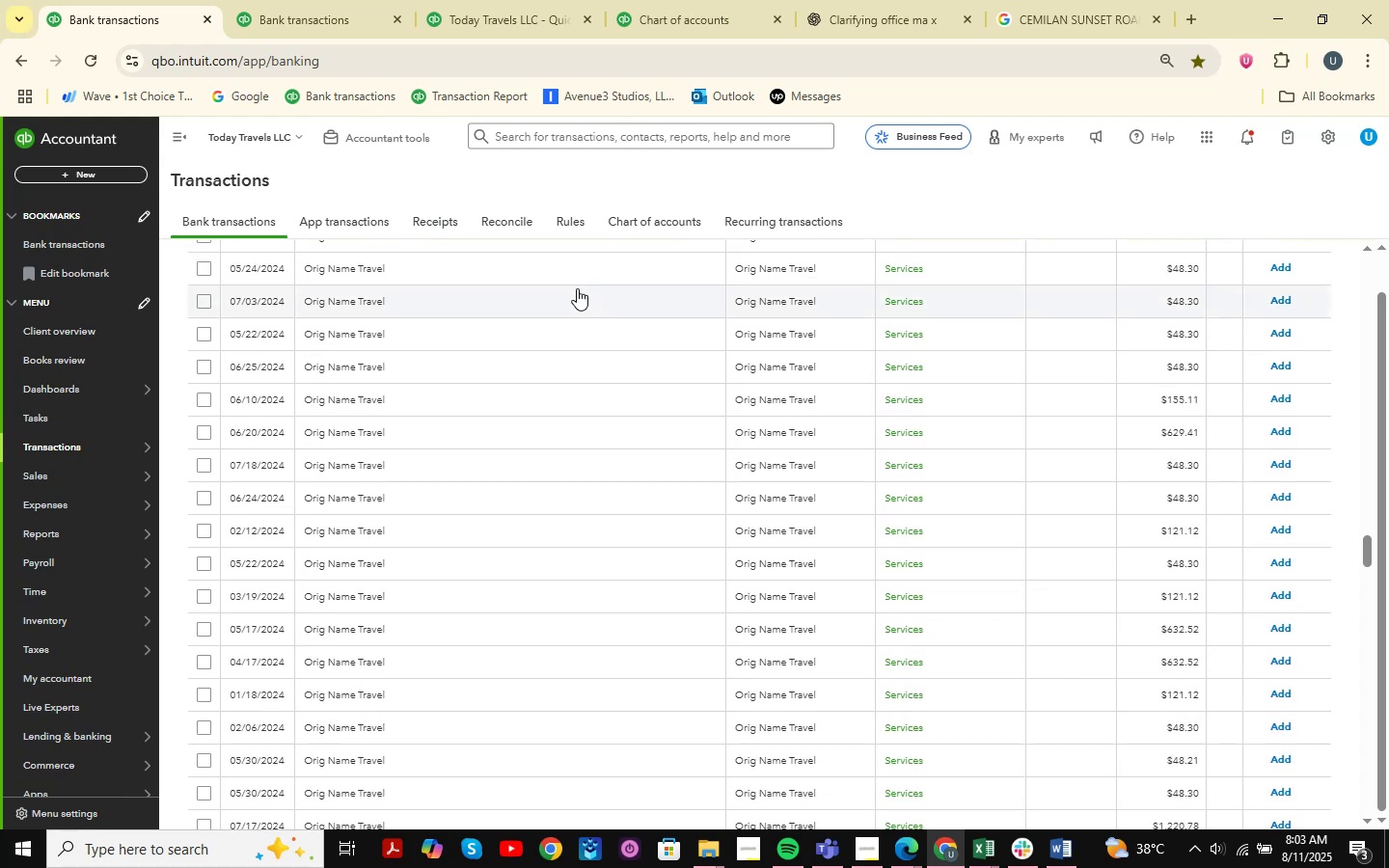 
wait(5.65)
 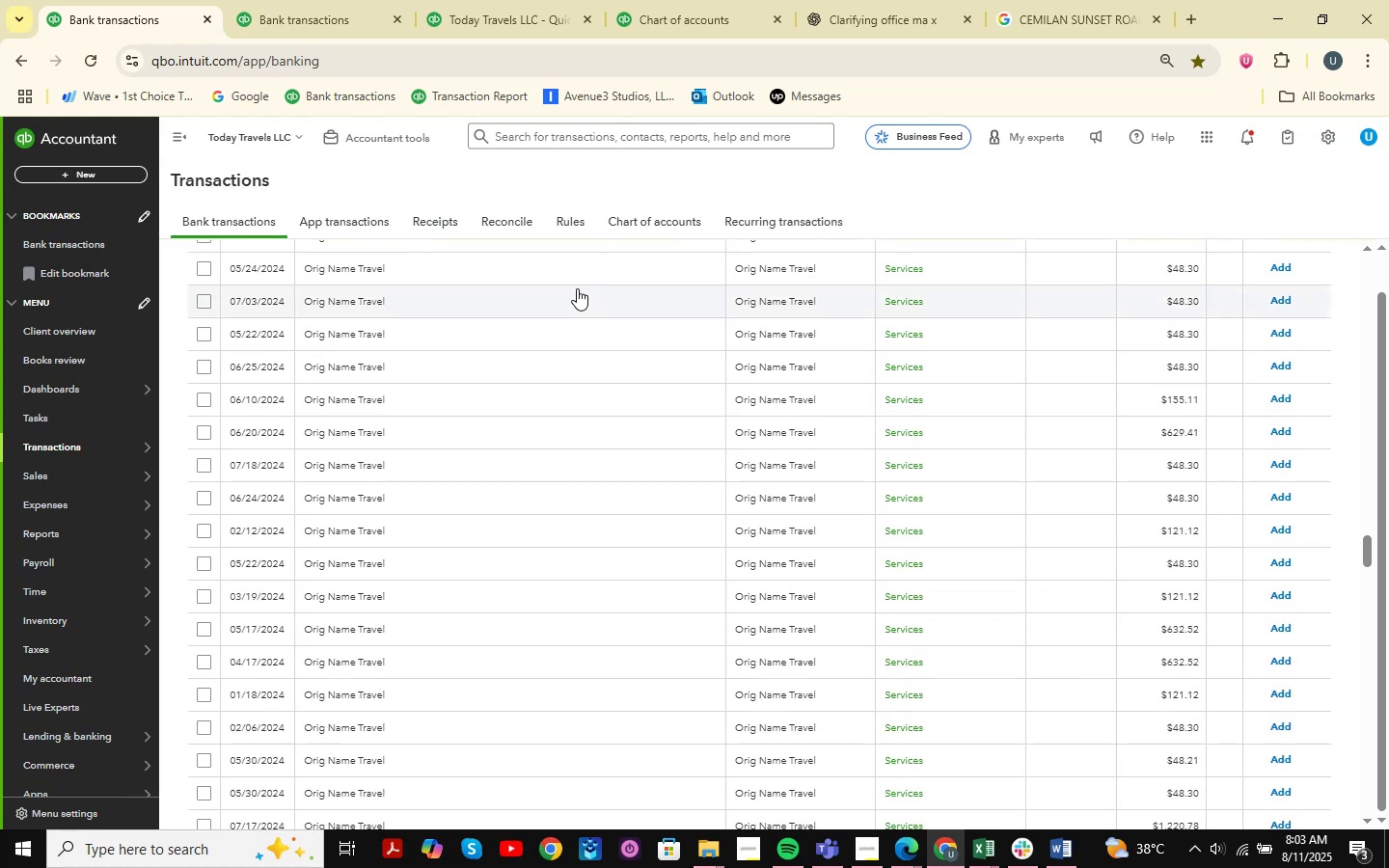 
scroll: coordinate [505, 333], scroll_direction: down, amount: 9.0
 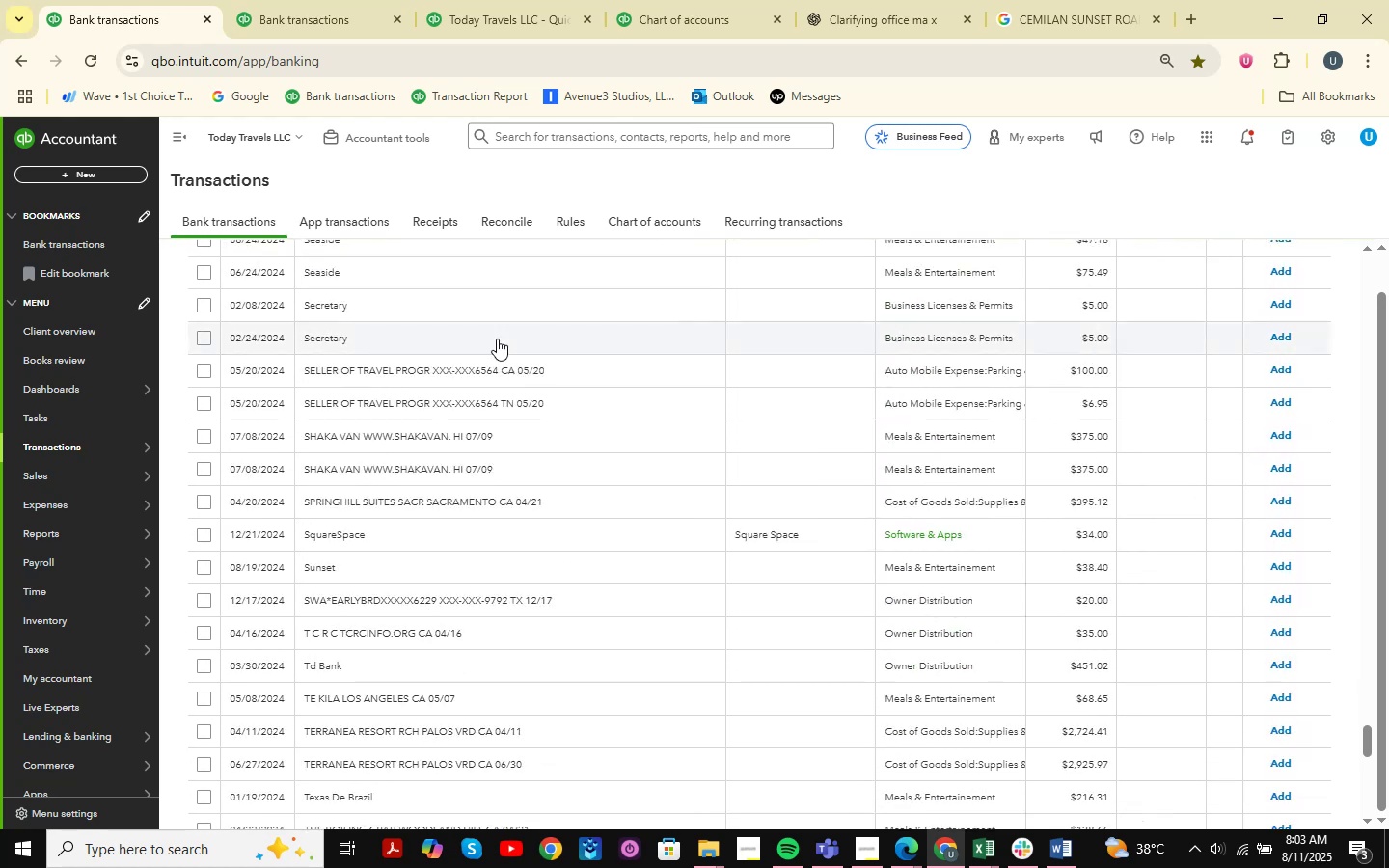 
scroll: coordinate [497, 339], scroll_direction: down, amount: 3.0
 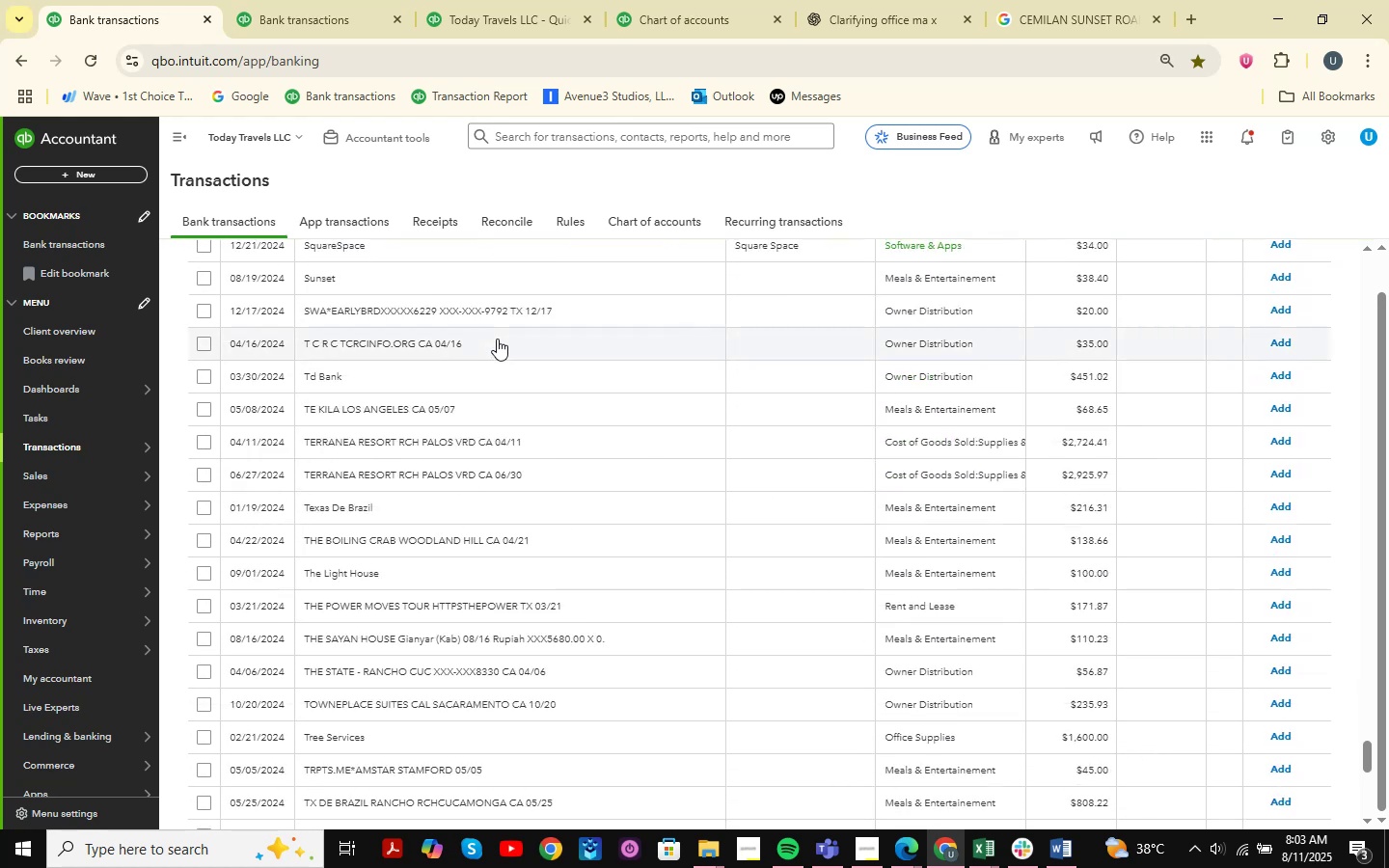 
scroll: coordinate [497, 333], scroll_direction: up, amount: 3.0
 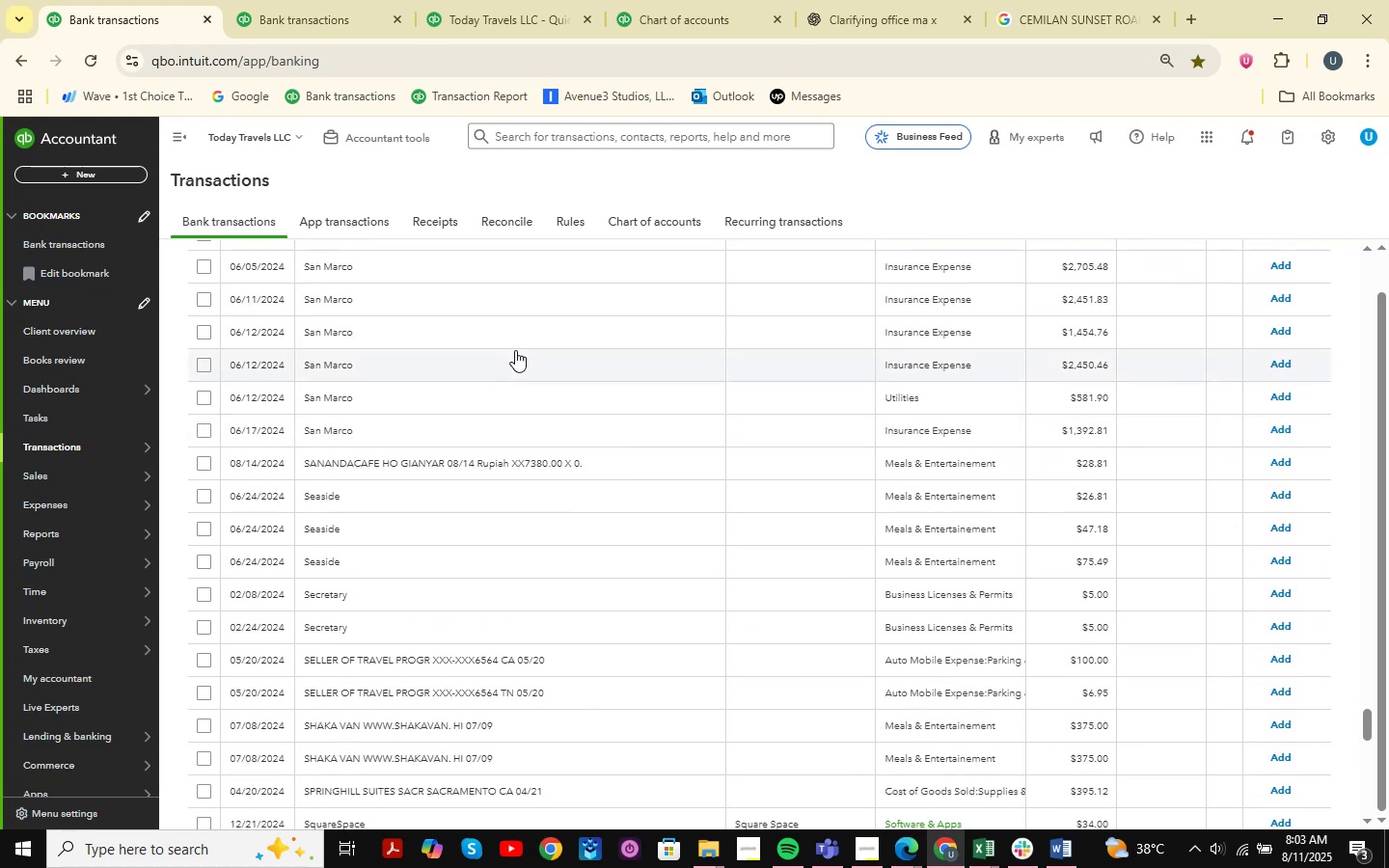 
scroll: coordinate [515, 350], scroll_direction: down, amount: 1.0
 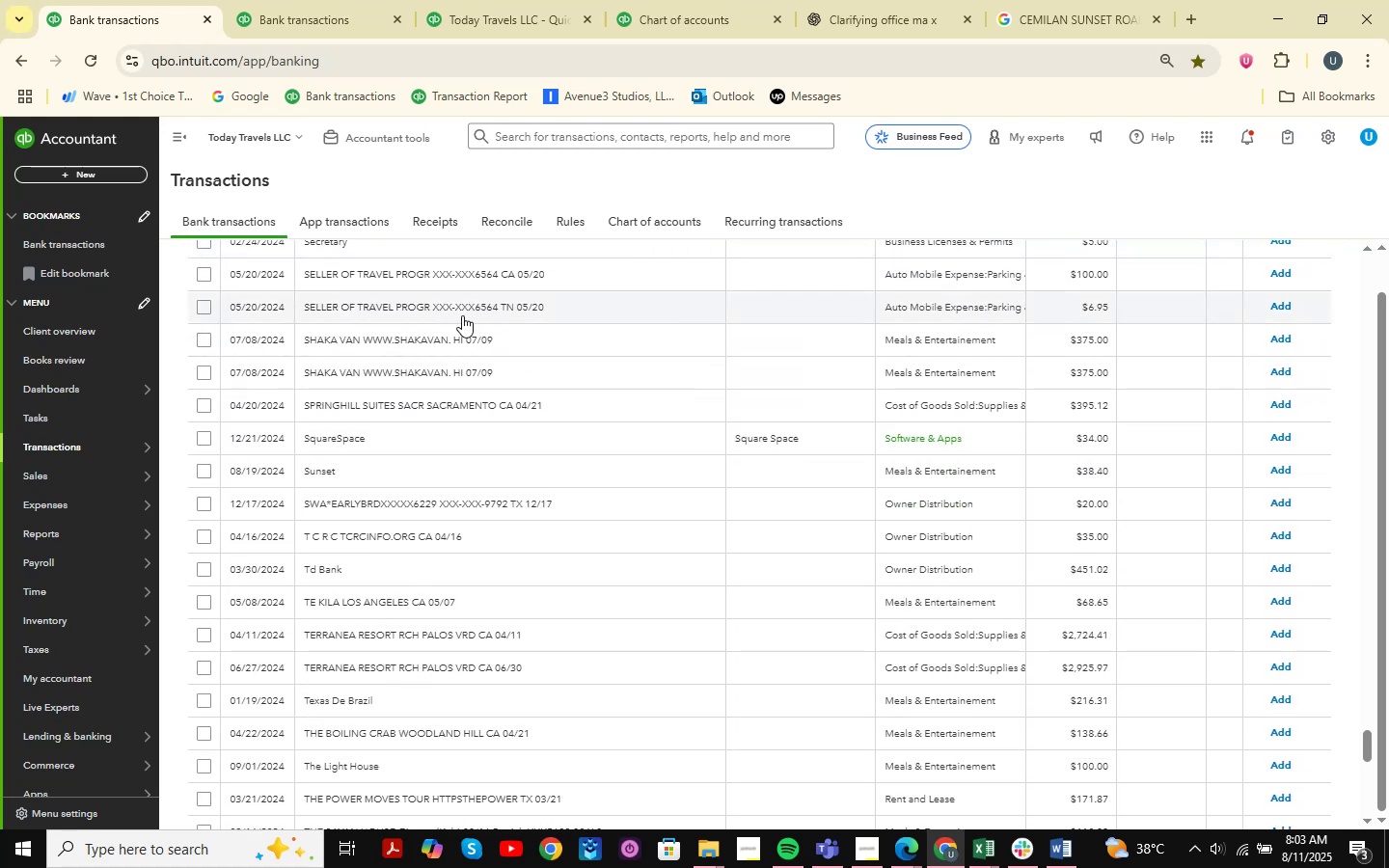 
wait(5.08)
 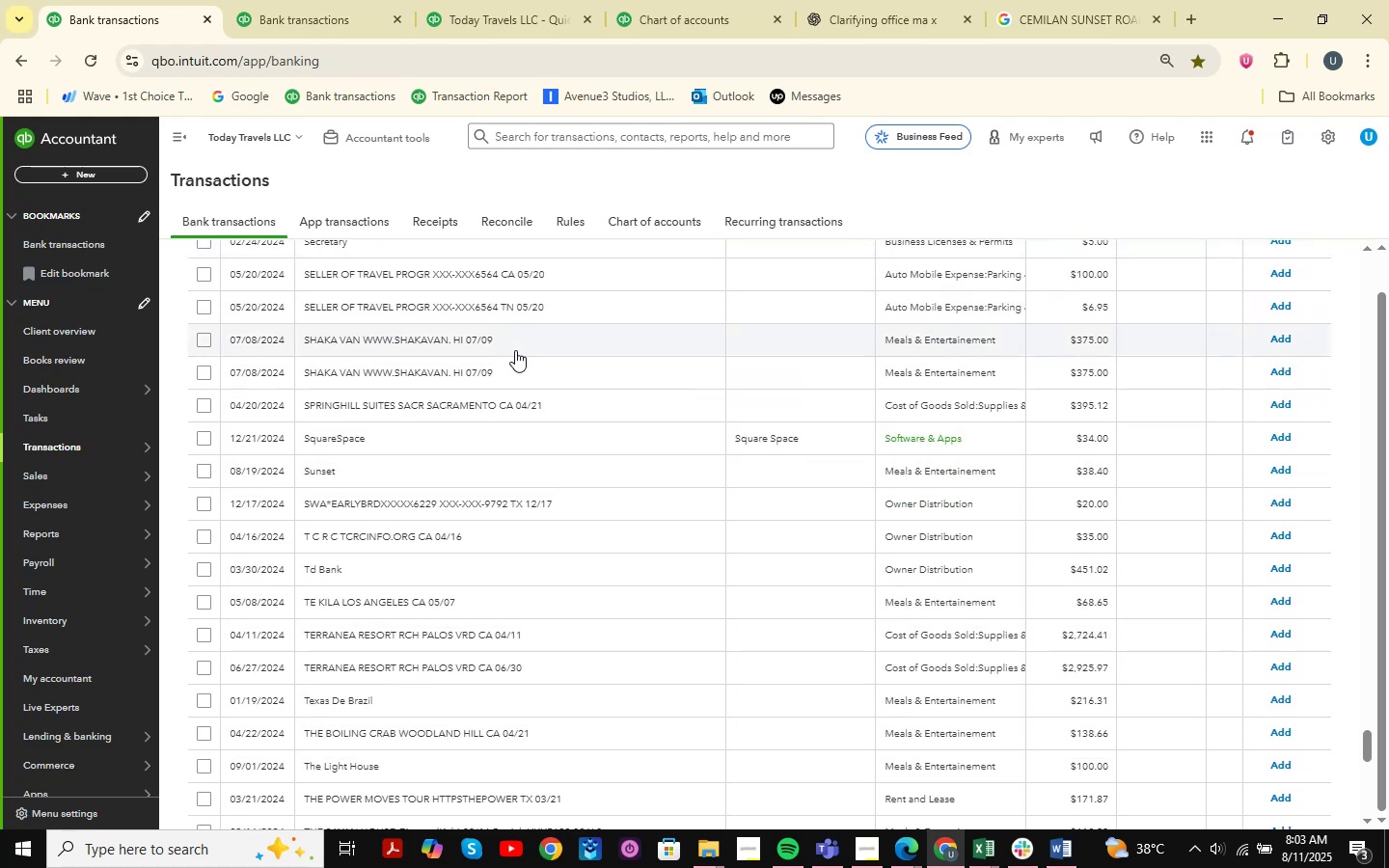 
scroll: coordinate [470, 334], scroll_direction: down, amount: 2.0
 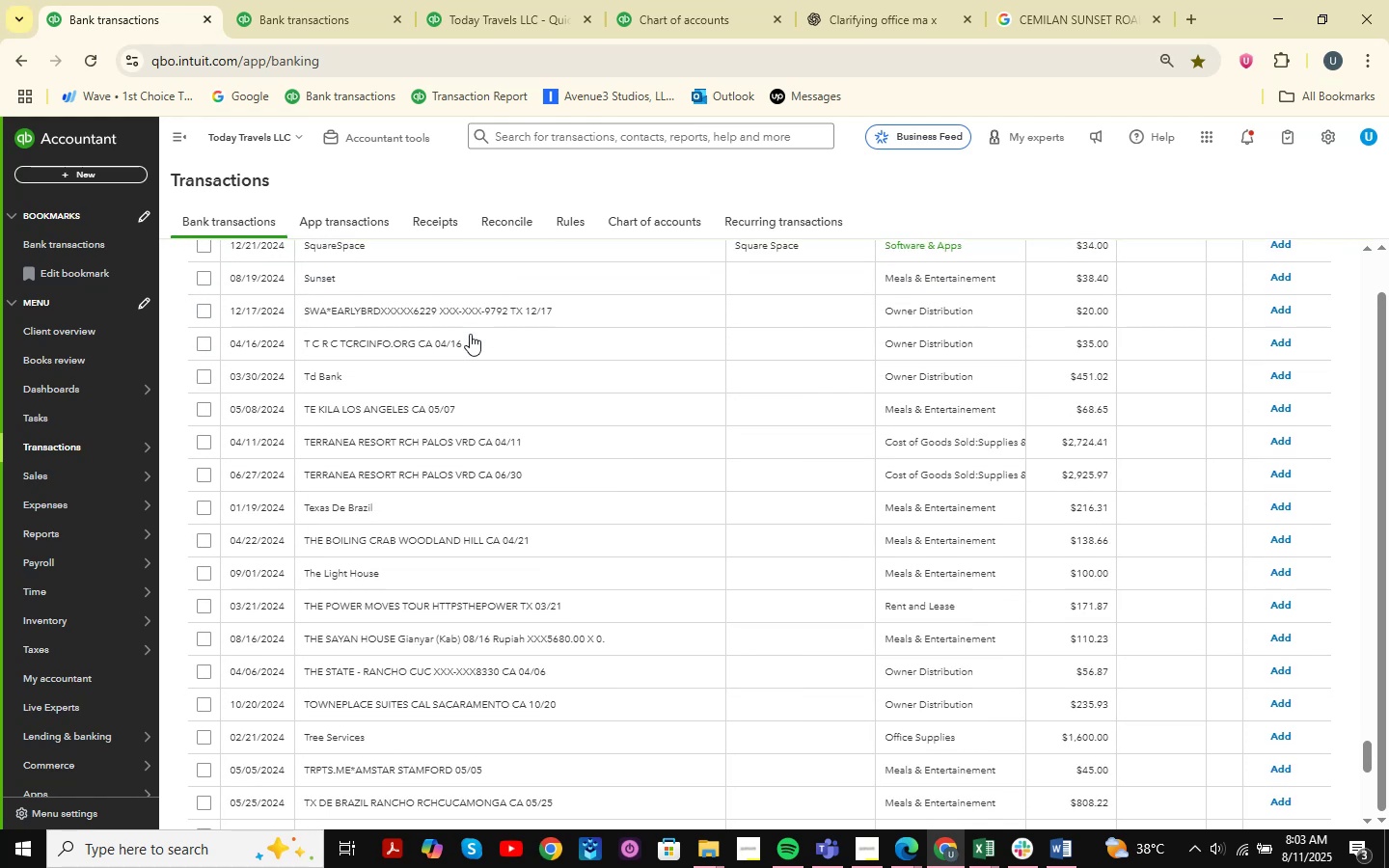 
scroll: coordinate [471, 335], scroll_direction: up, amount: 97.0
 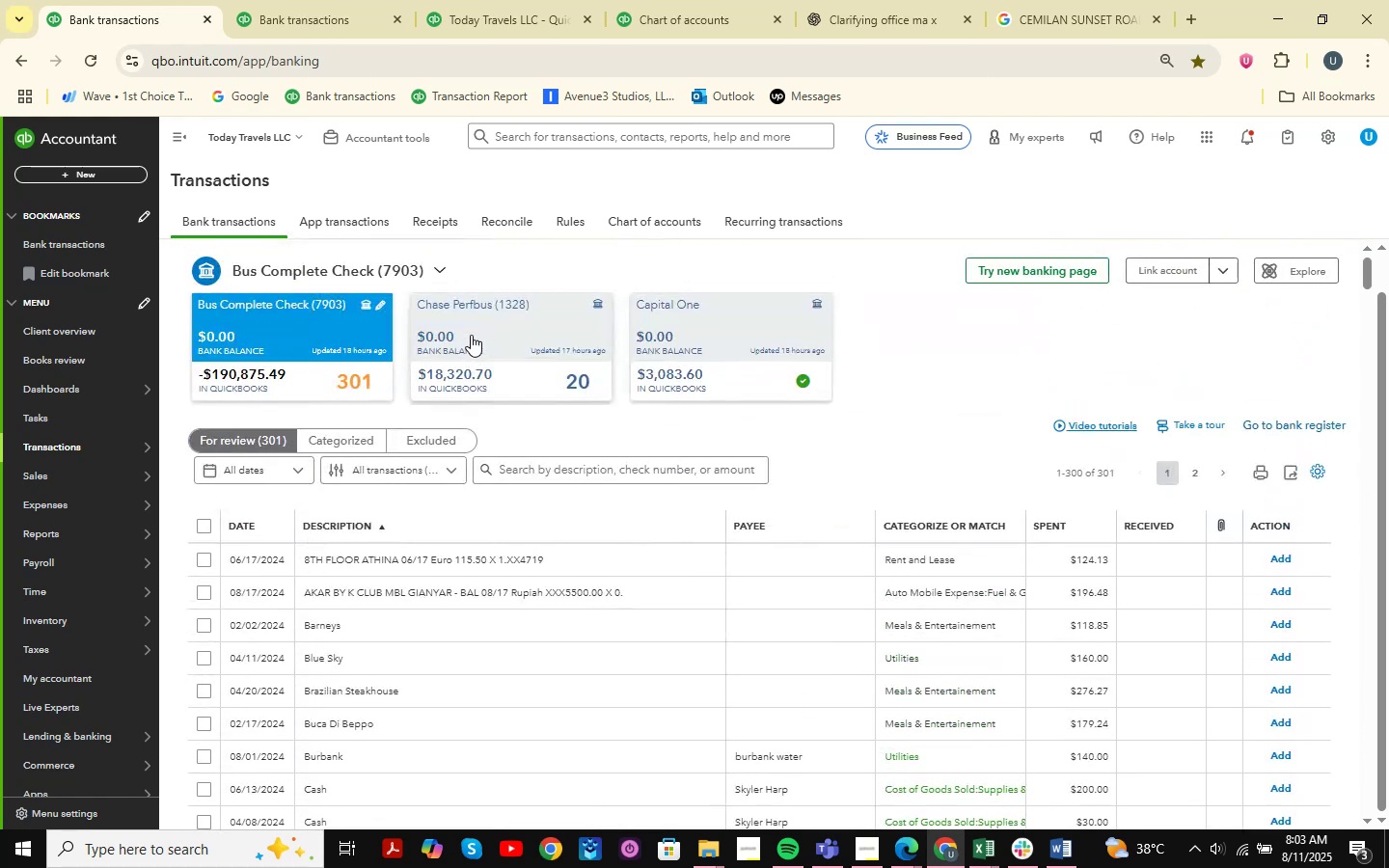 
scroll: coordinate [442, 328], scroll_direction: down, amount: 108.0
 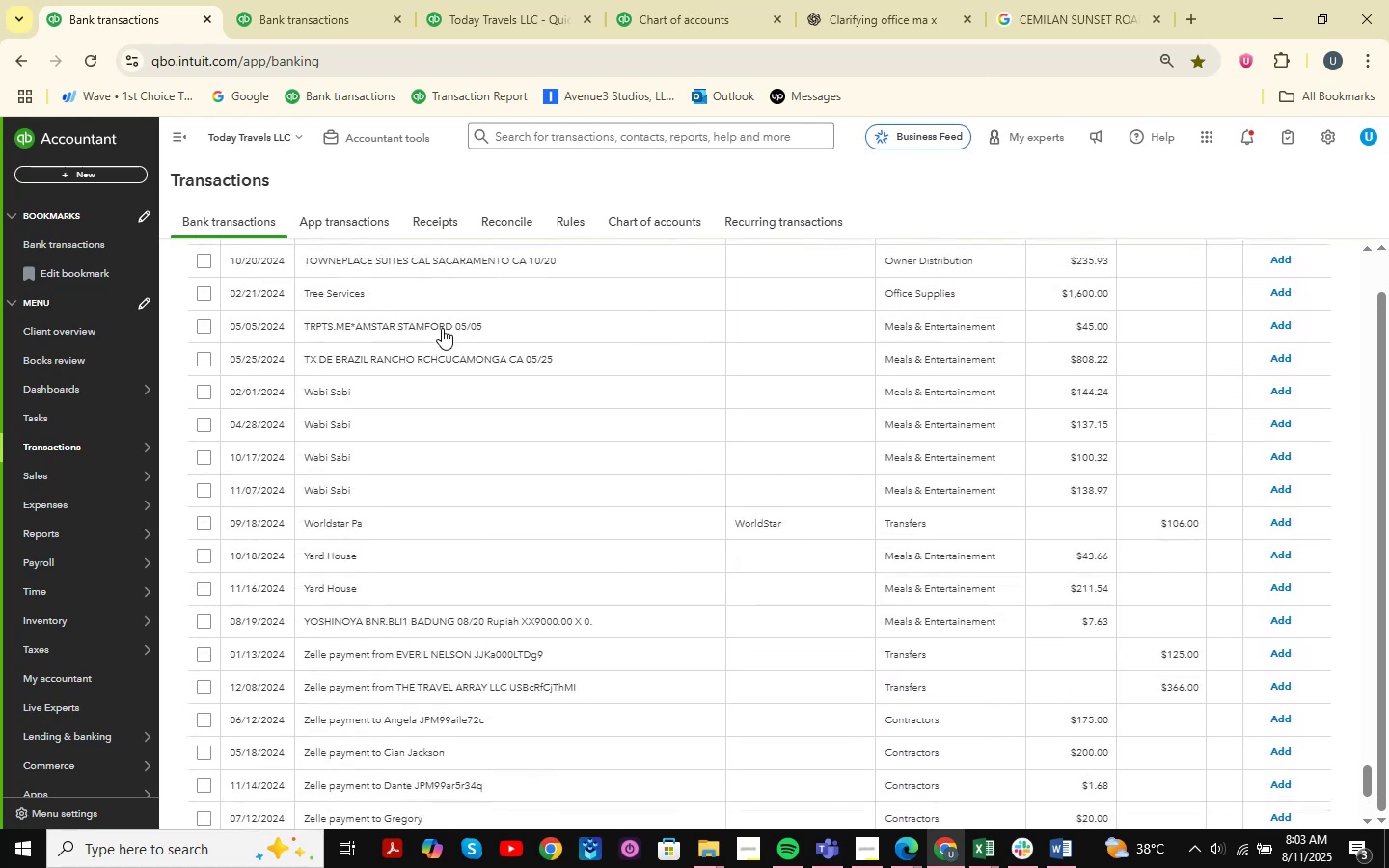 
scroll: coordinate [442, 328], scroll_direction: up, amount: 2.0
 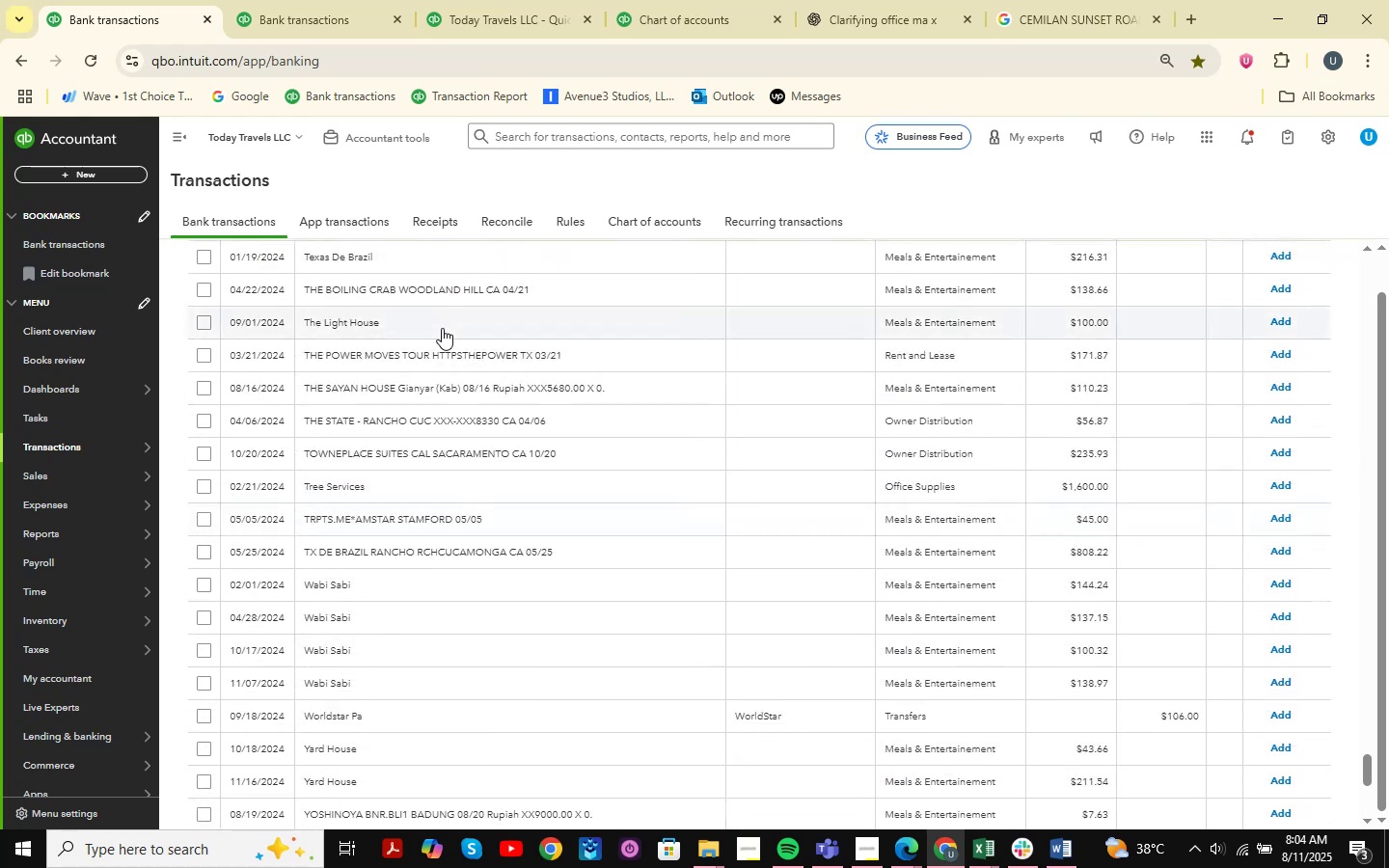 
wait(6.63)
 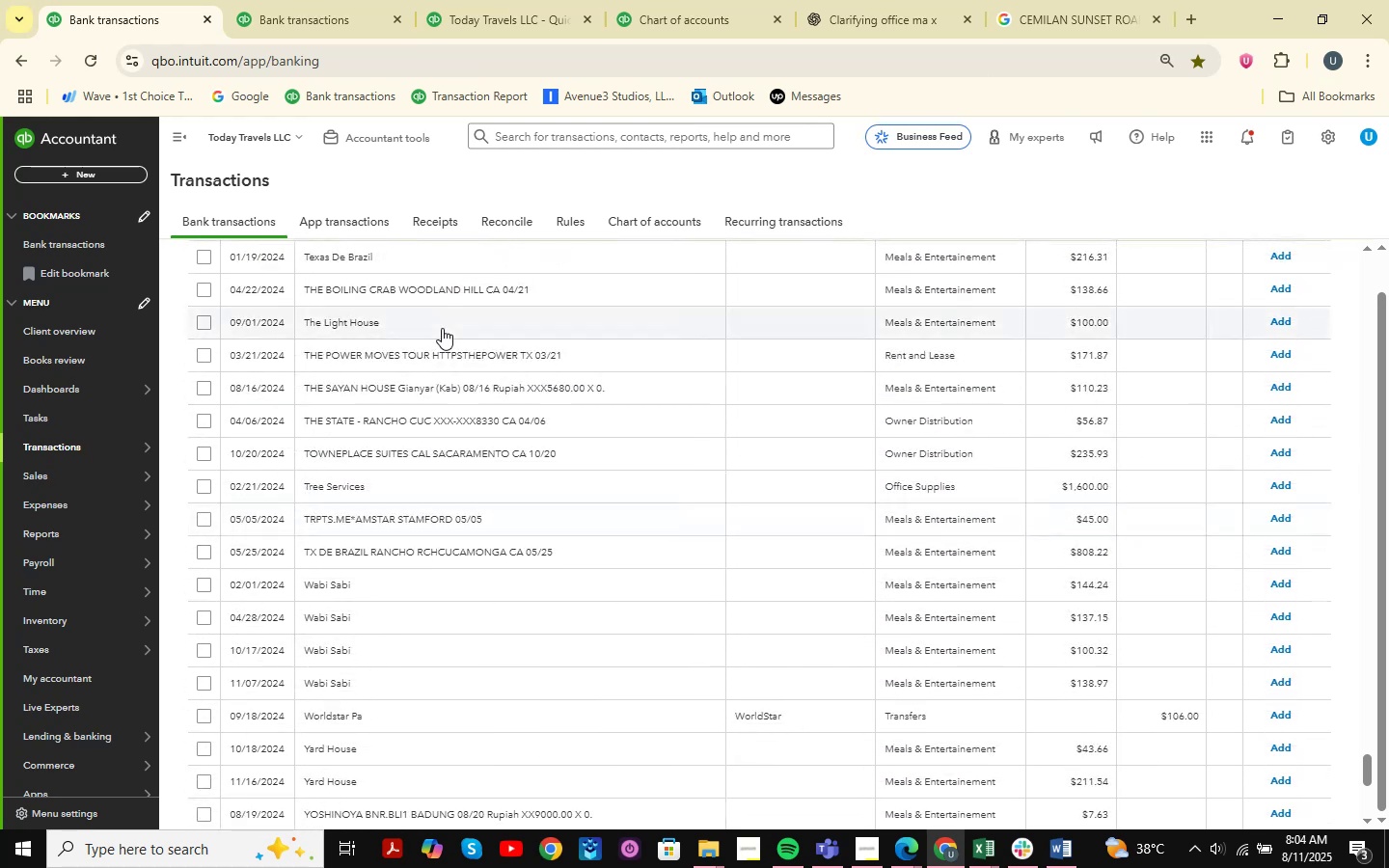 
scroll: coordinate [511, 443], scroll_direction: up, amount: 36.0
 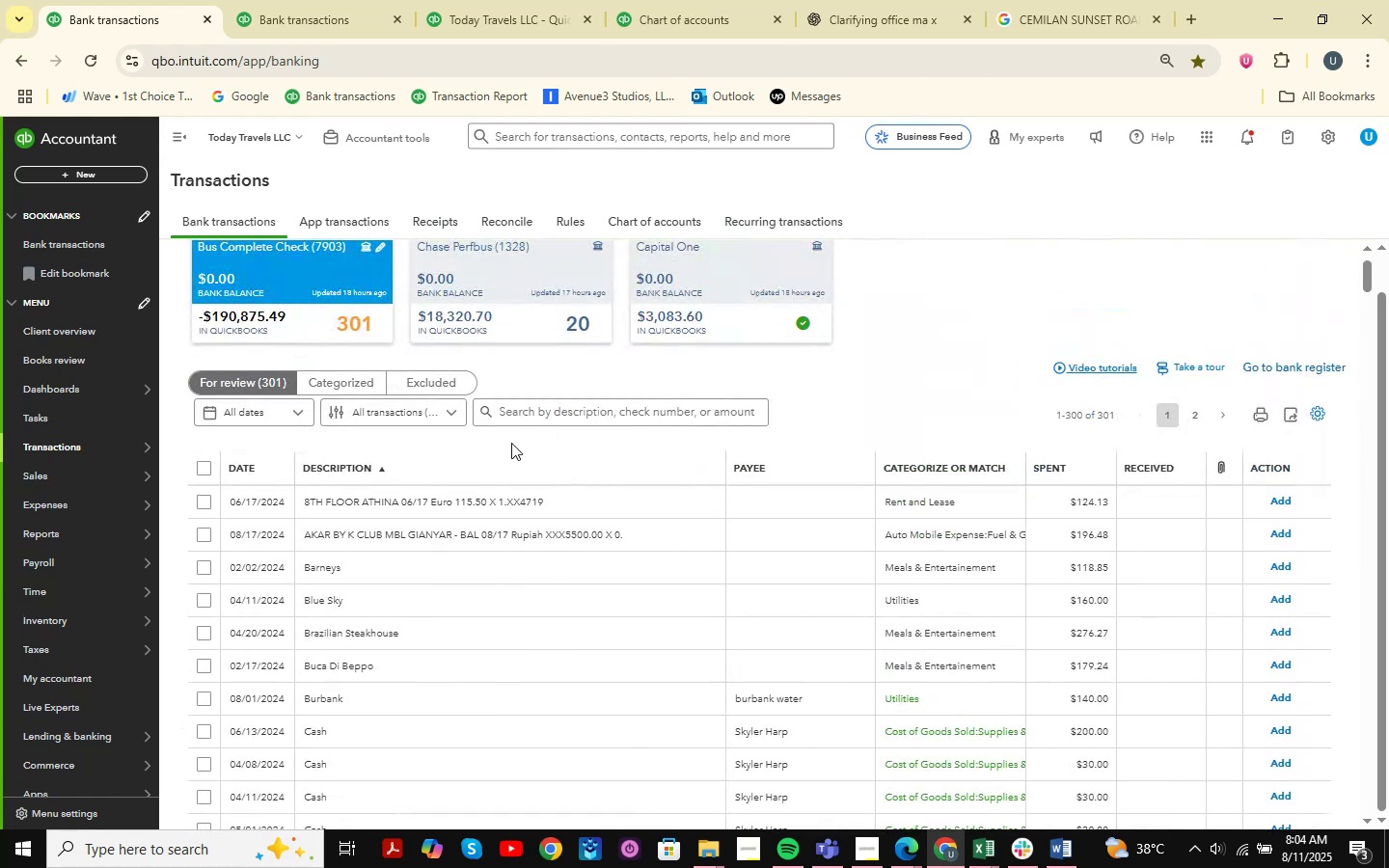 
scroll: coordinate [511, 443], scroll_direction: down, amount: 5.0
 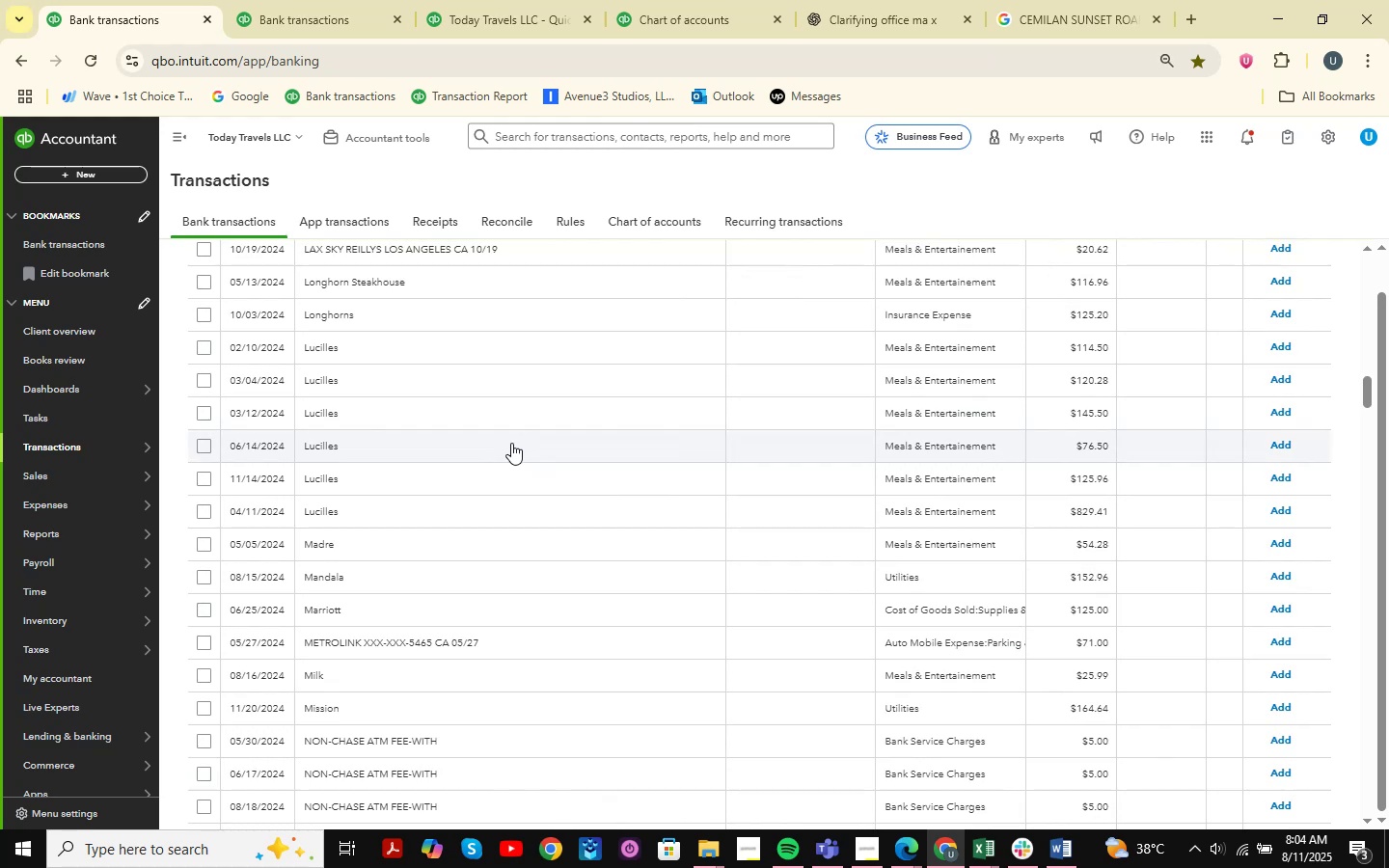 
scroll: coordinate [511, 443], scroll_direction: up, amount: 6.0
 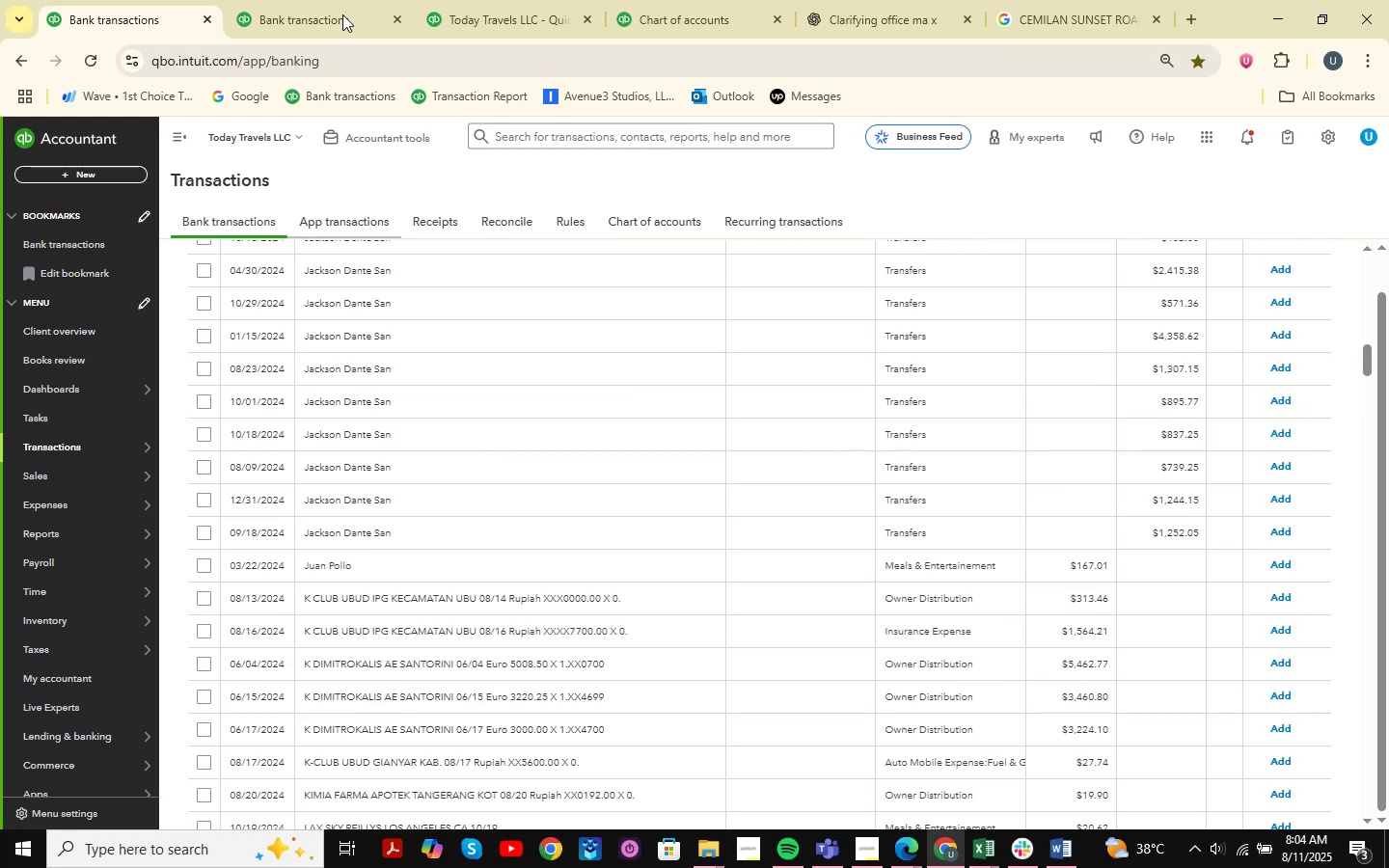 
left_click([347, 0])
 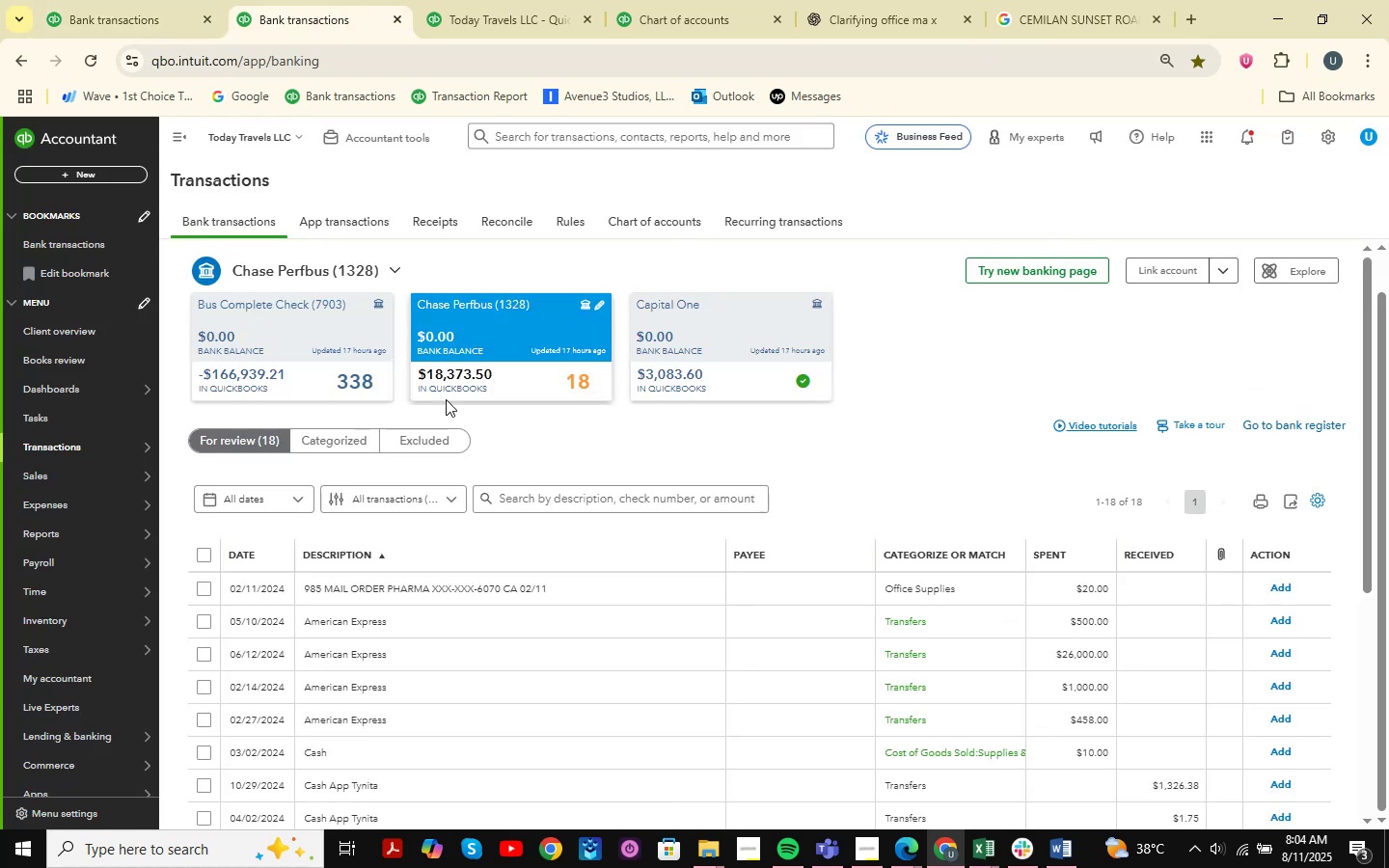 
scroll: coordinate [494, 428], scroll_direction: down, amount: 5.0
 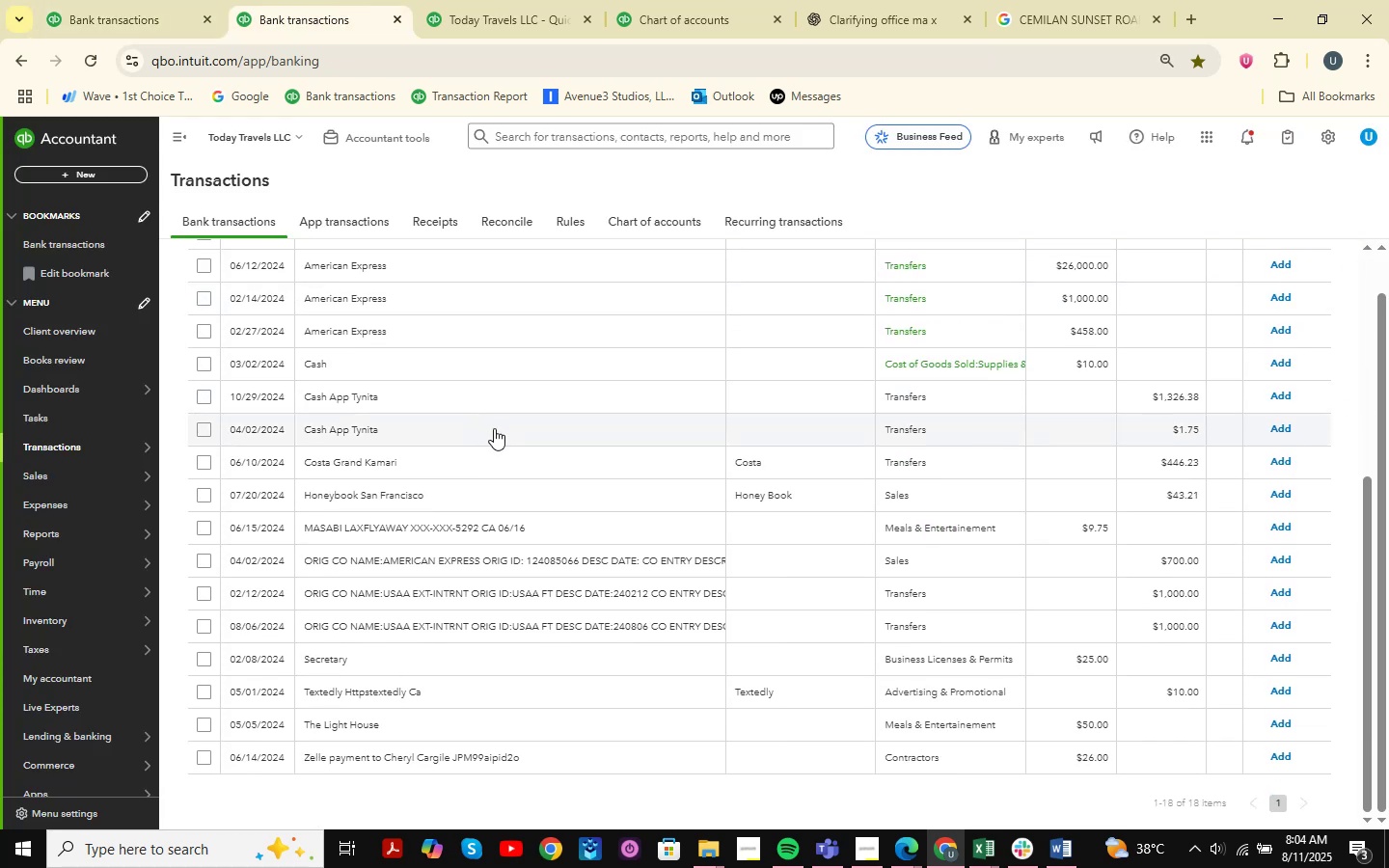 
scroll: coordinate [494, 428], scroll_direction: up, amount: 2.0
 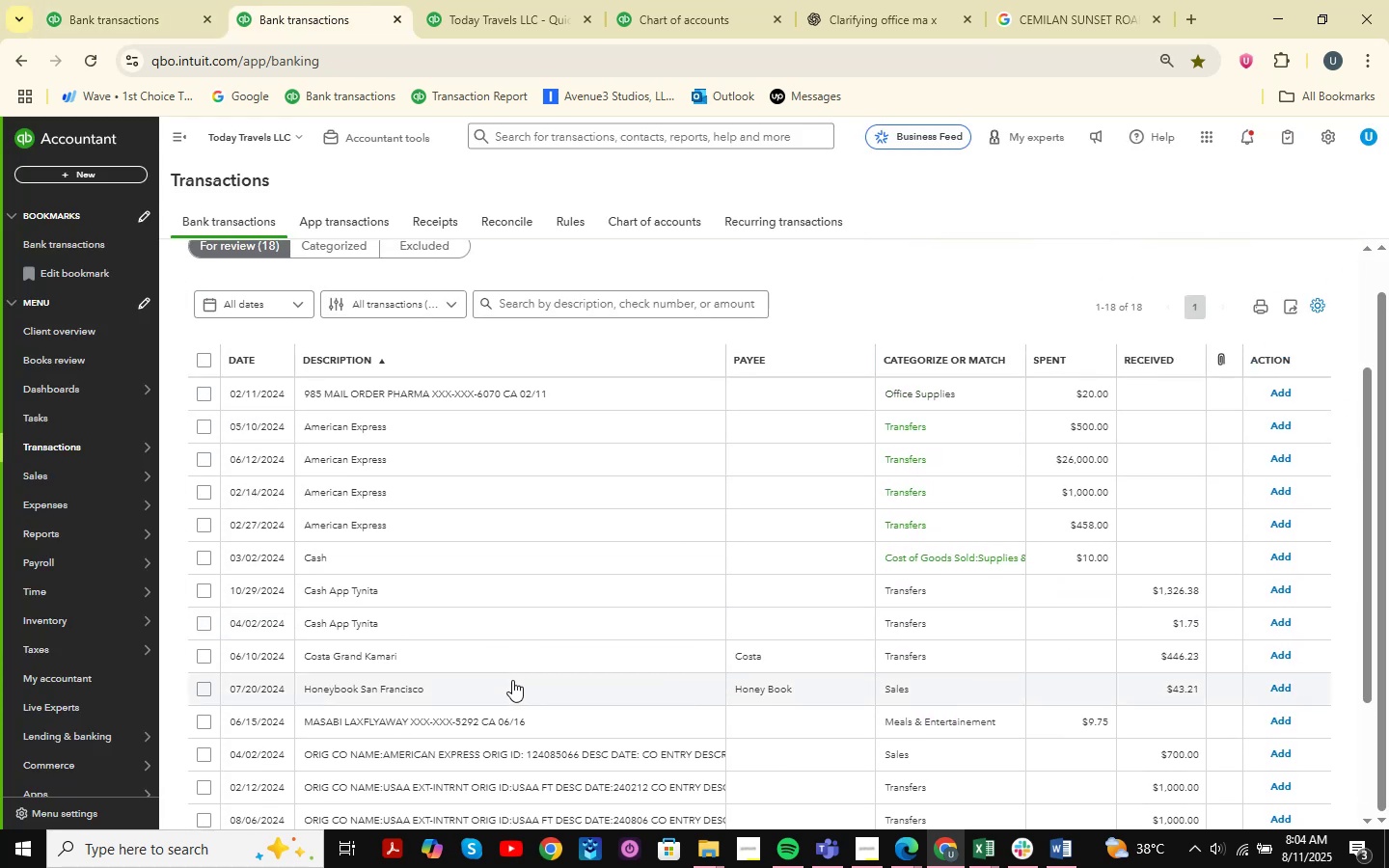 
left_click([457, 657])
 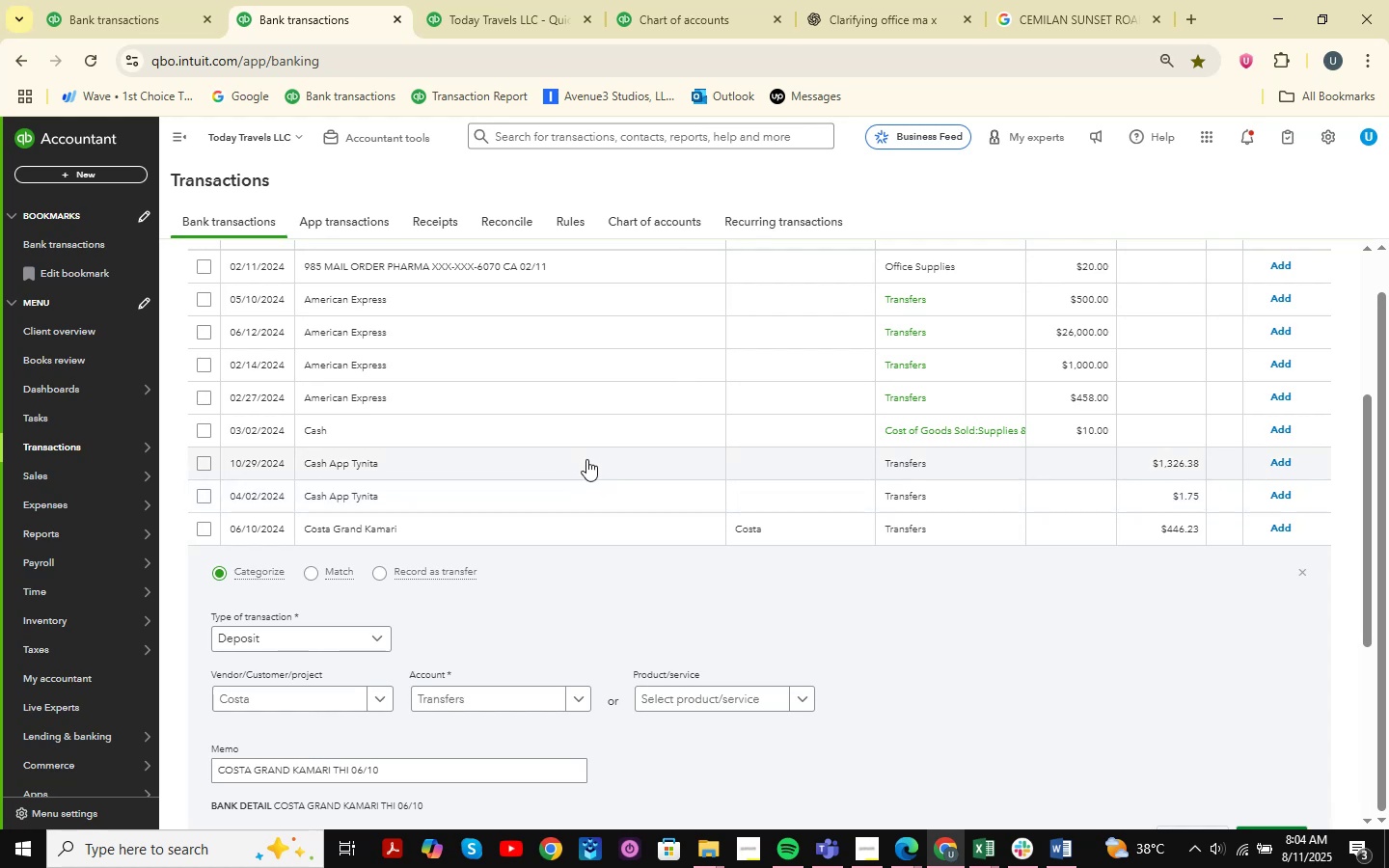 
scroll: coordinate [217, 680], scroll_direction: down, amount: 2.0
 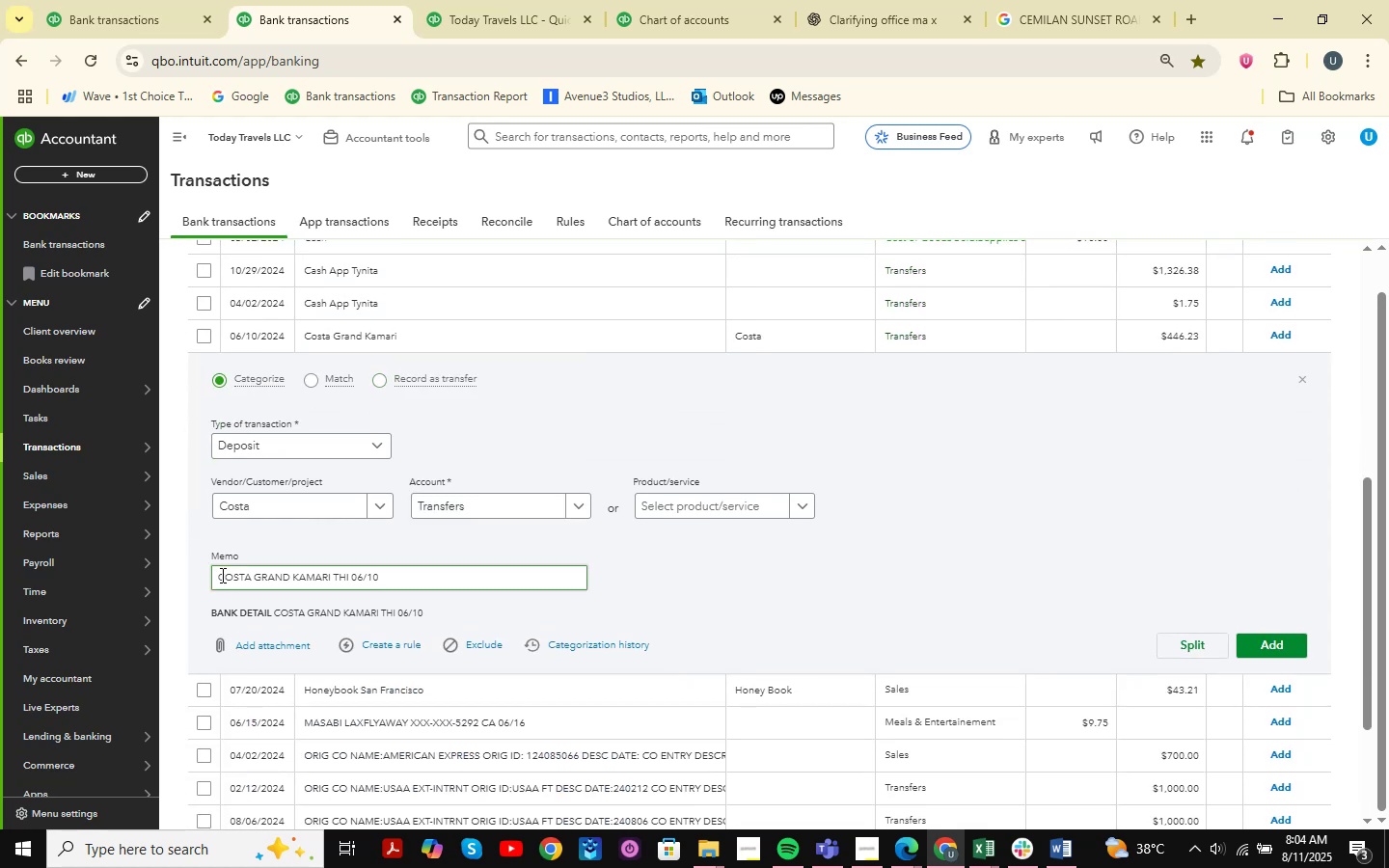 
left_click_drag(start_coordinate=[217, 578], to_coordinate=[336, 583])
 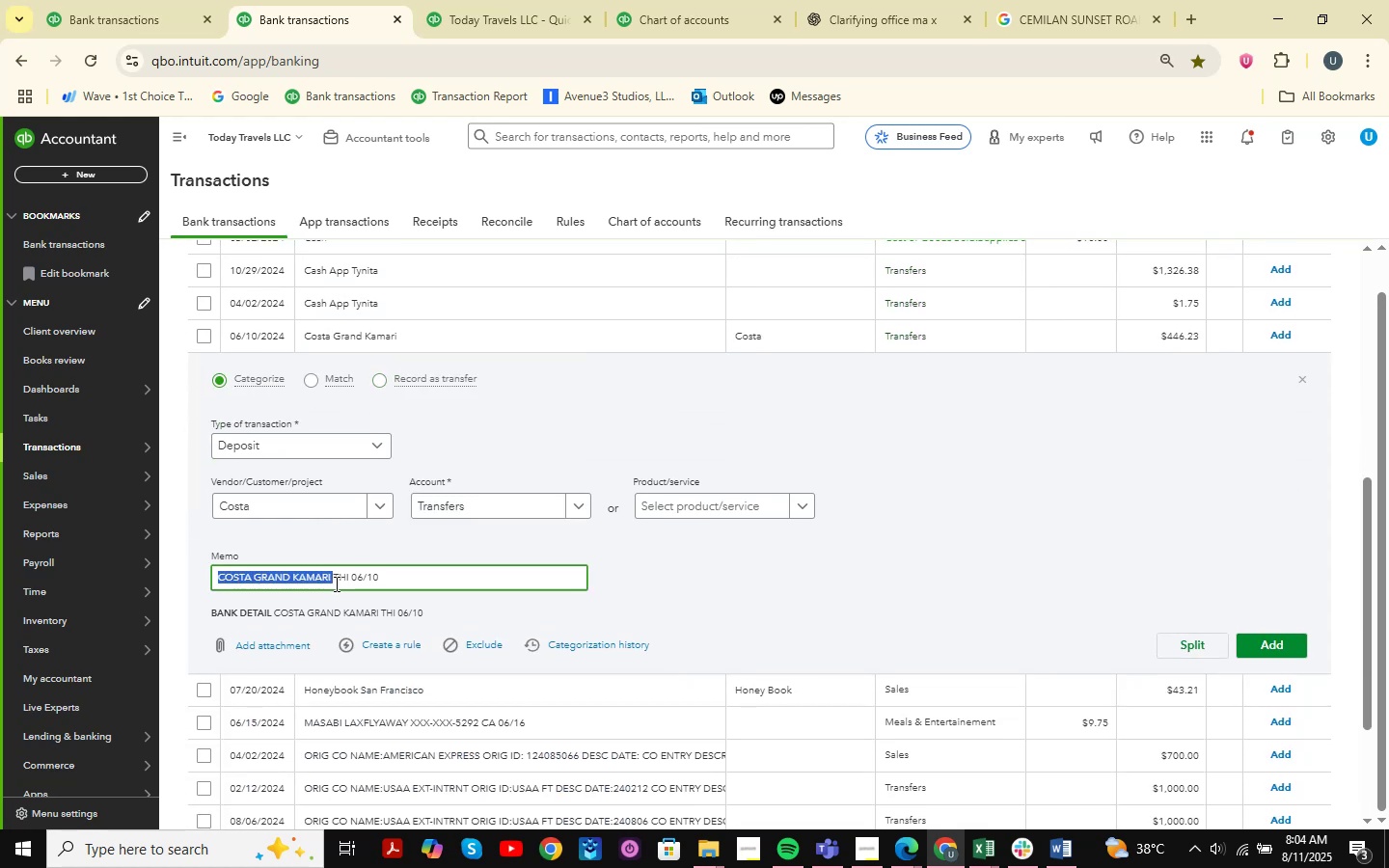 
key(Control+C)
 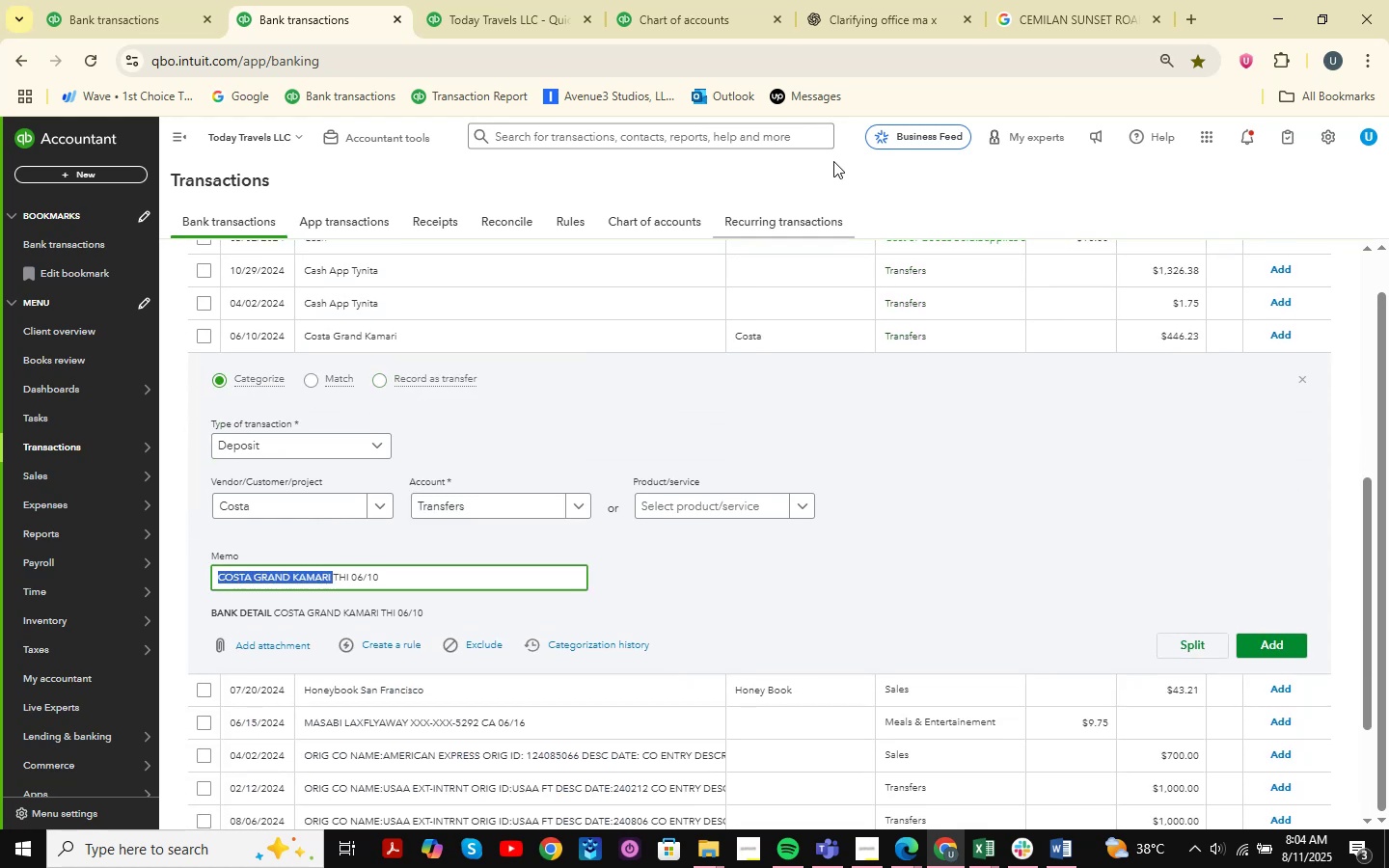 
left_click([865, 0])
 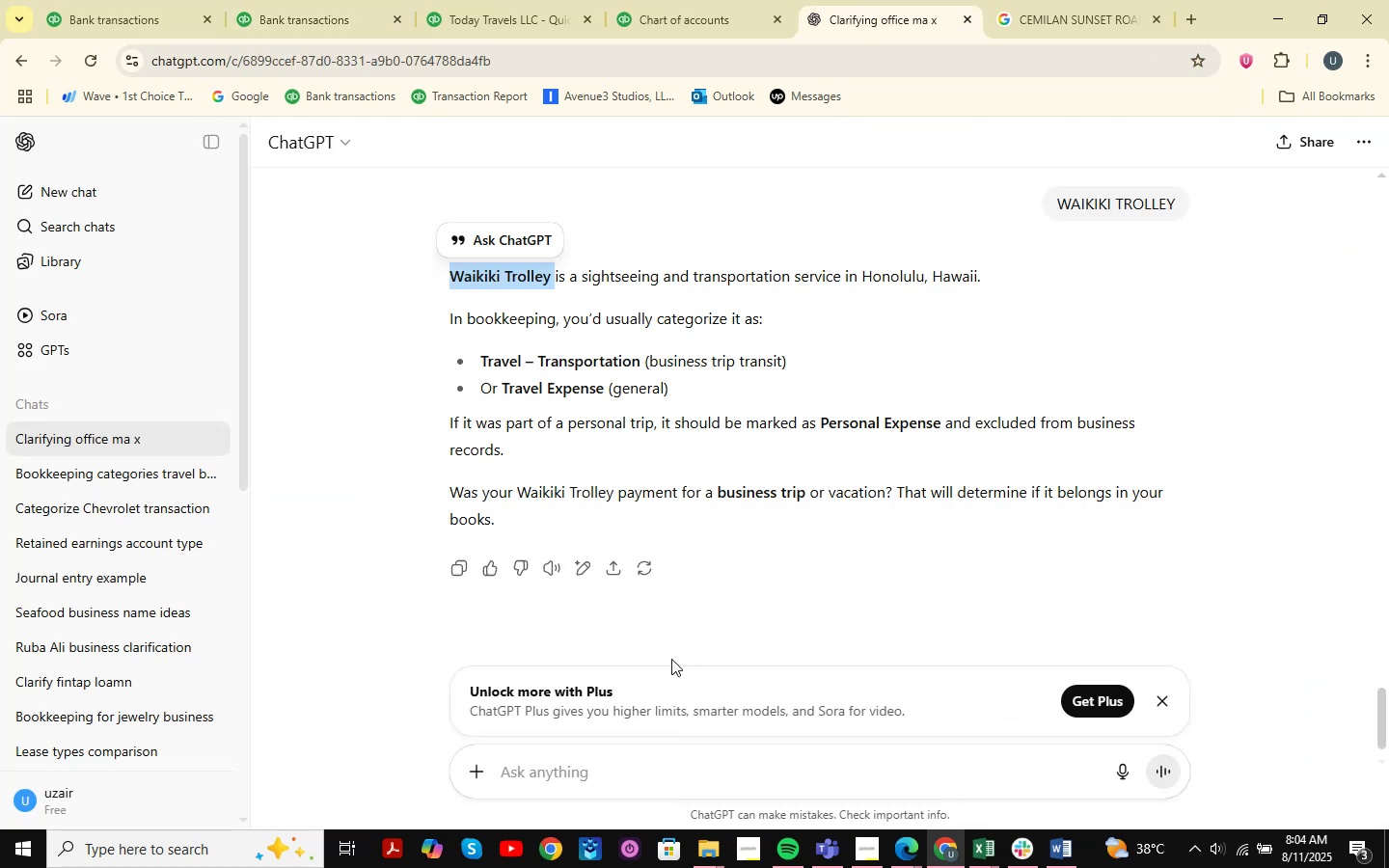 
key(Control+ControlLeft)
 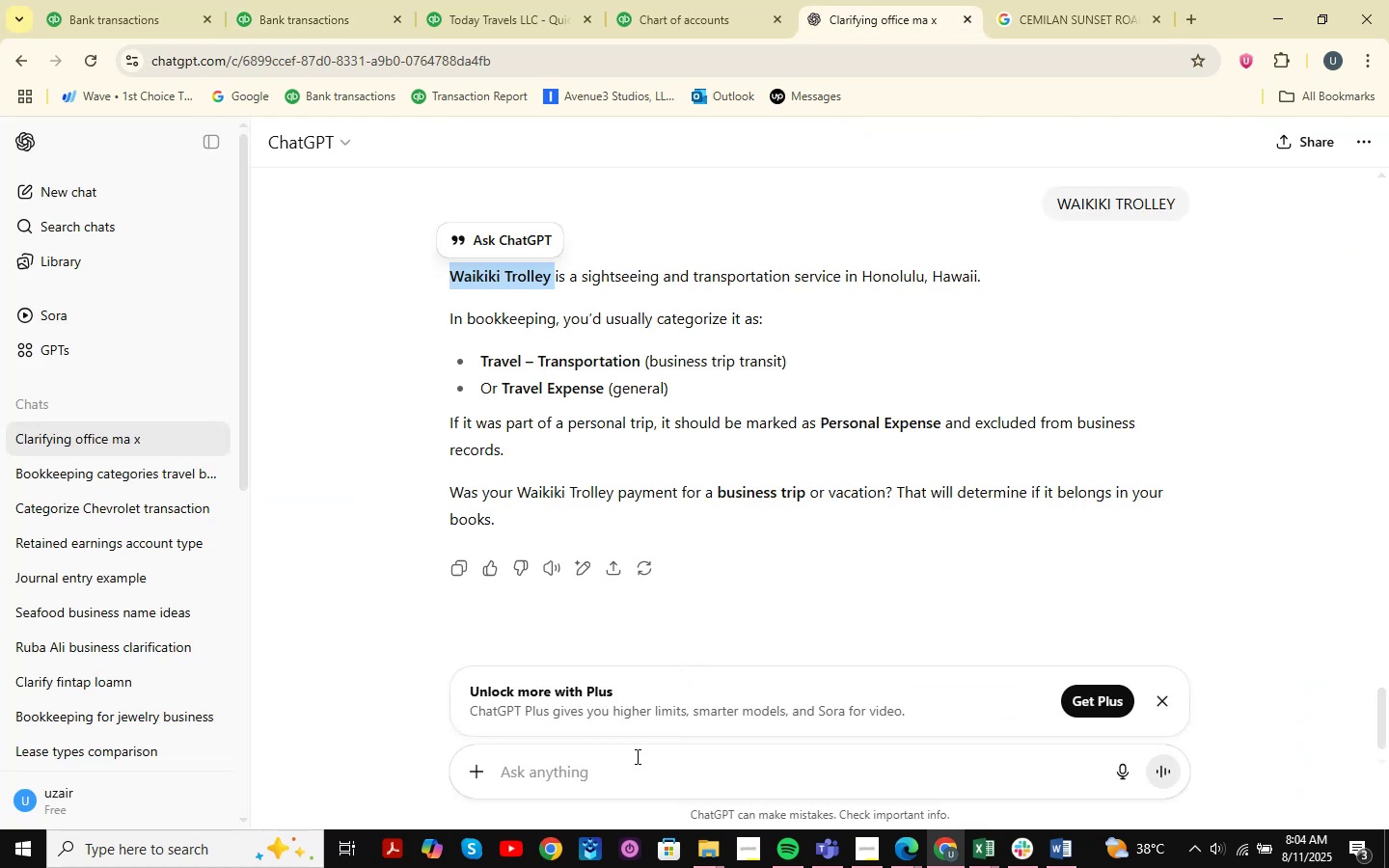 
left_click([617, 770])
 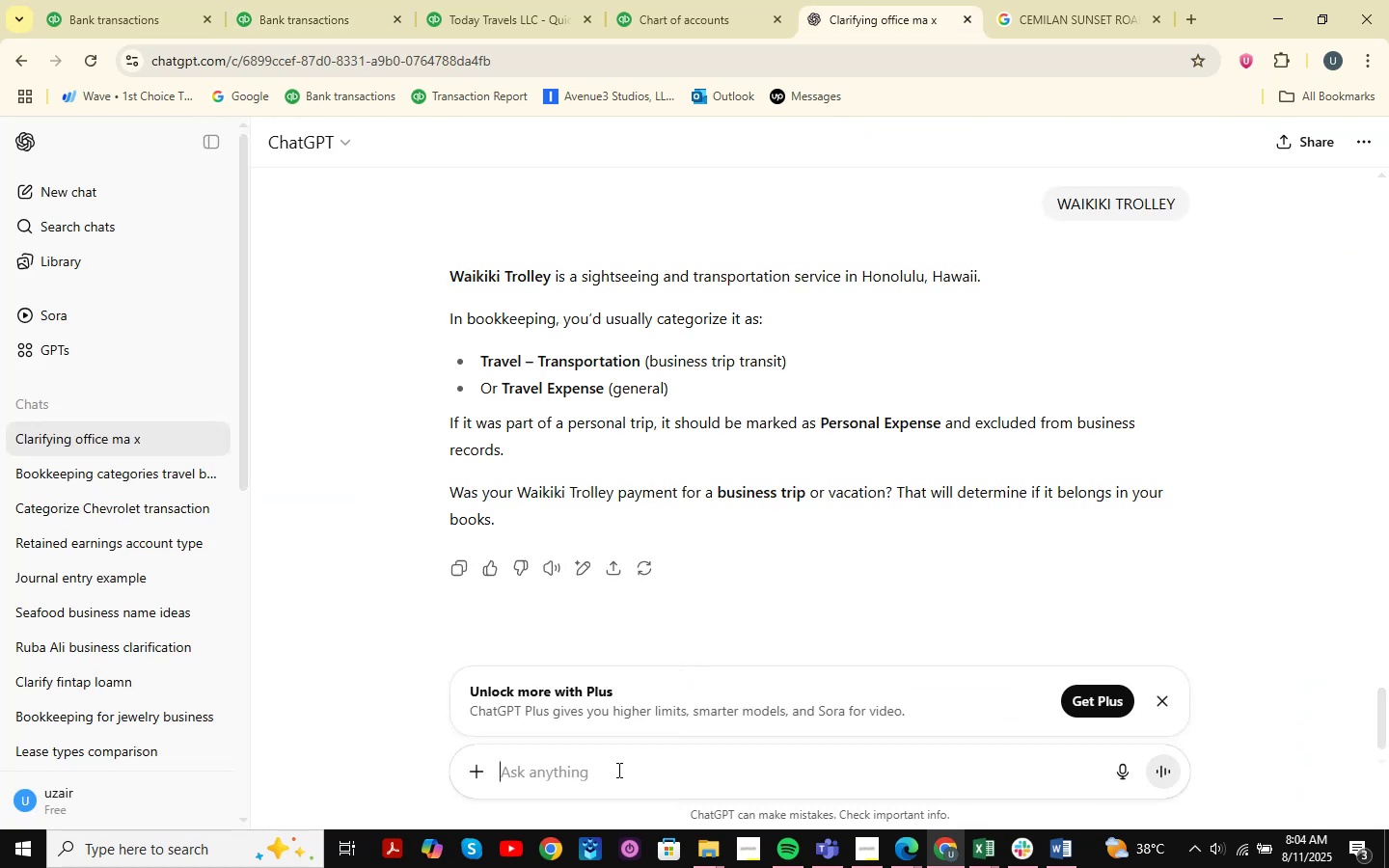 
key(Control+ControlLeft)
 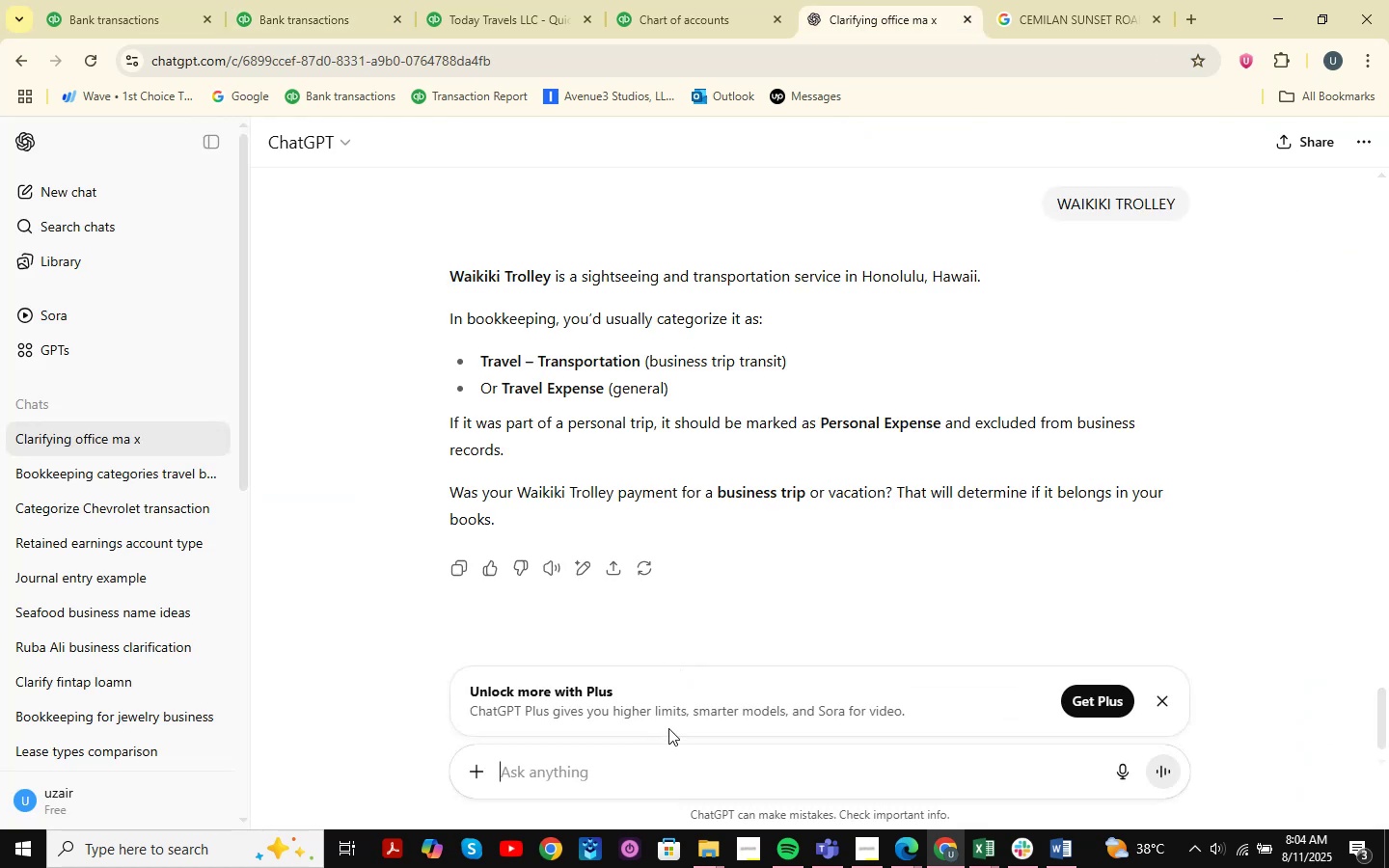 
key(Control+V)
 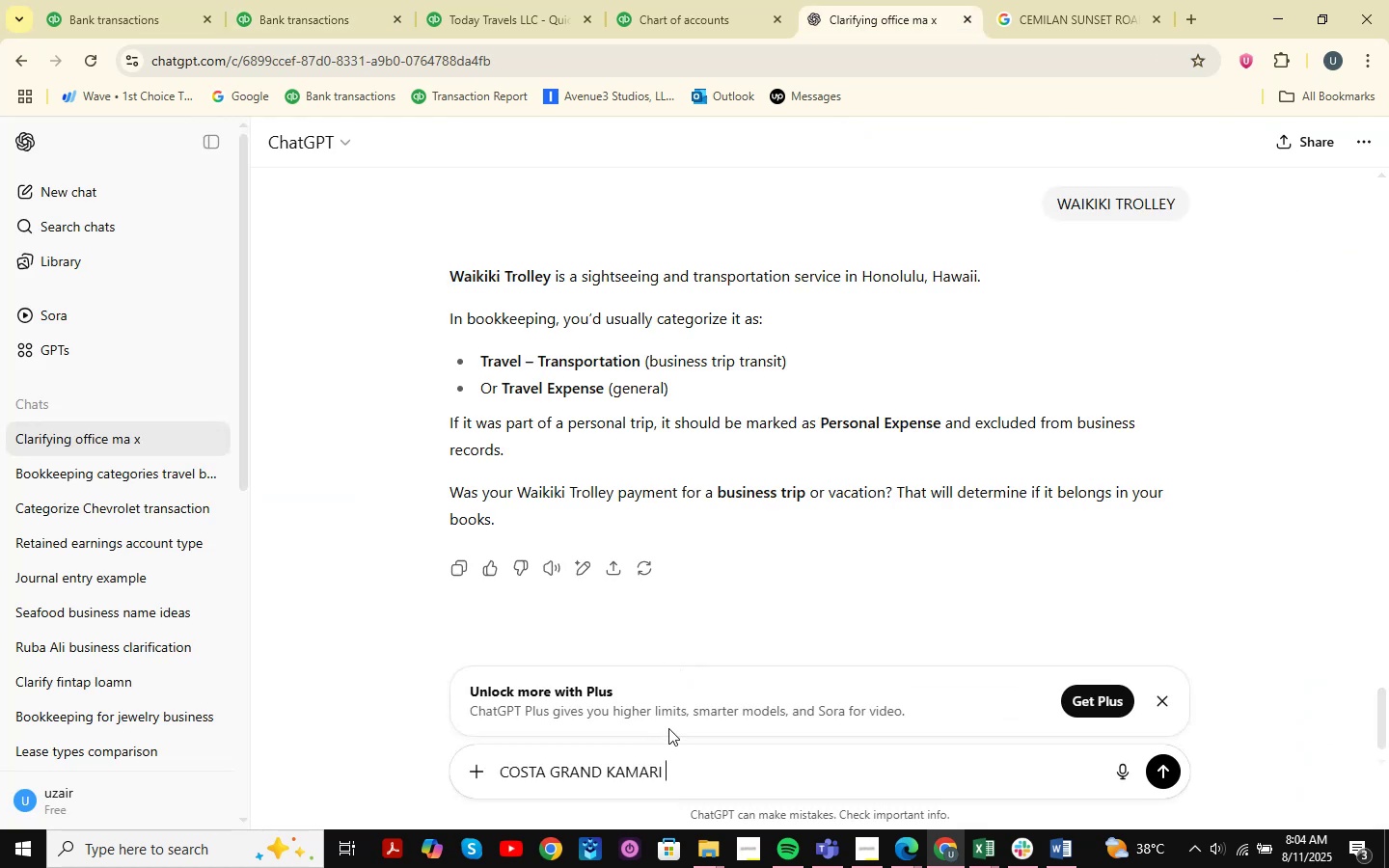 
key(NumpadEnter)
 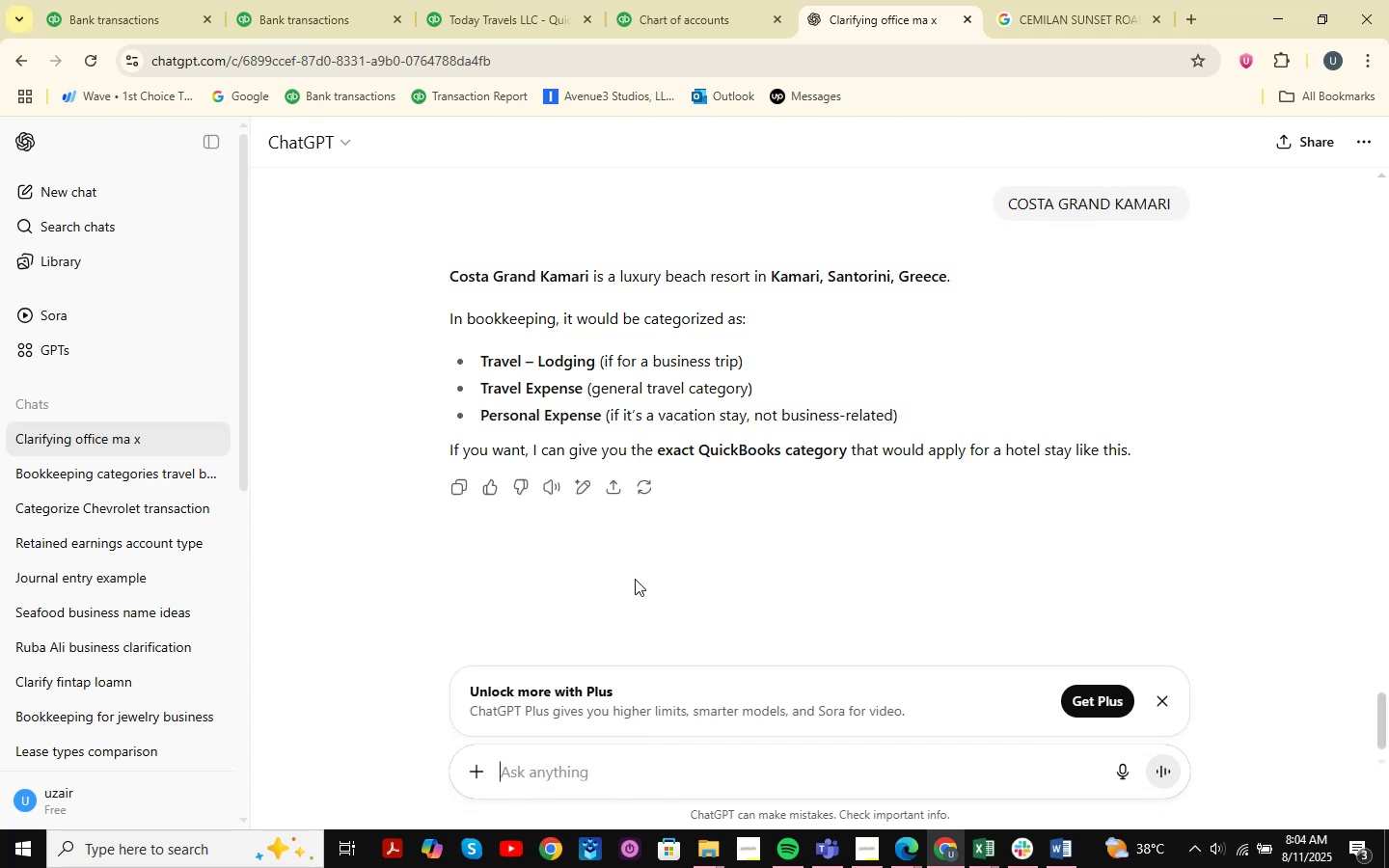 
wait(14.06)
 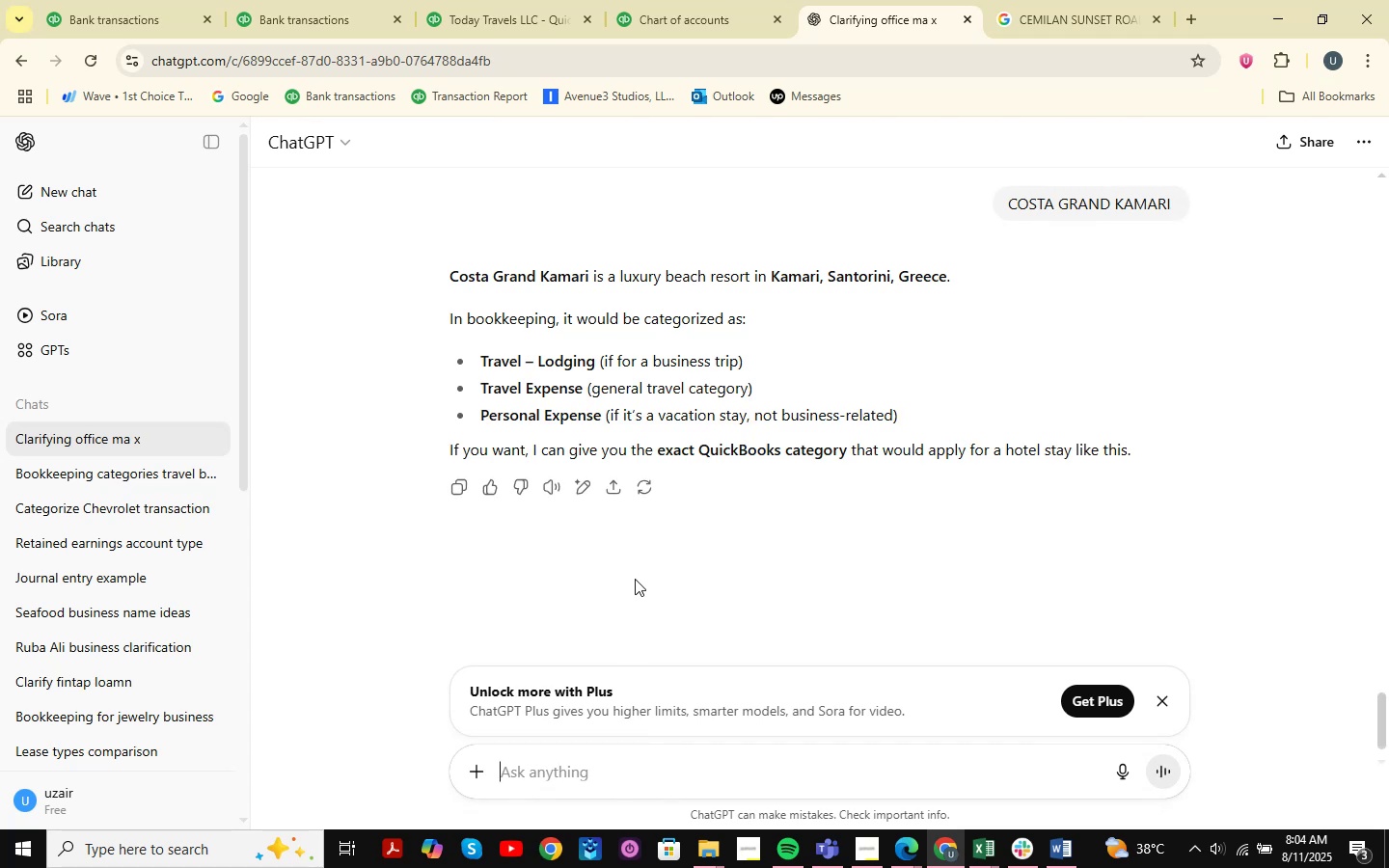 
left_click([977, 861])
 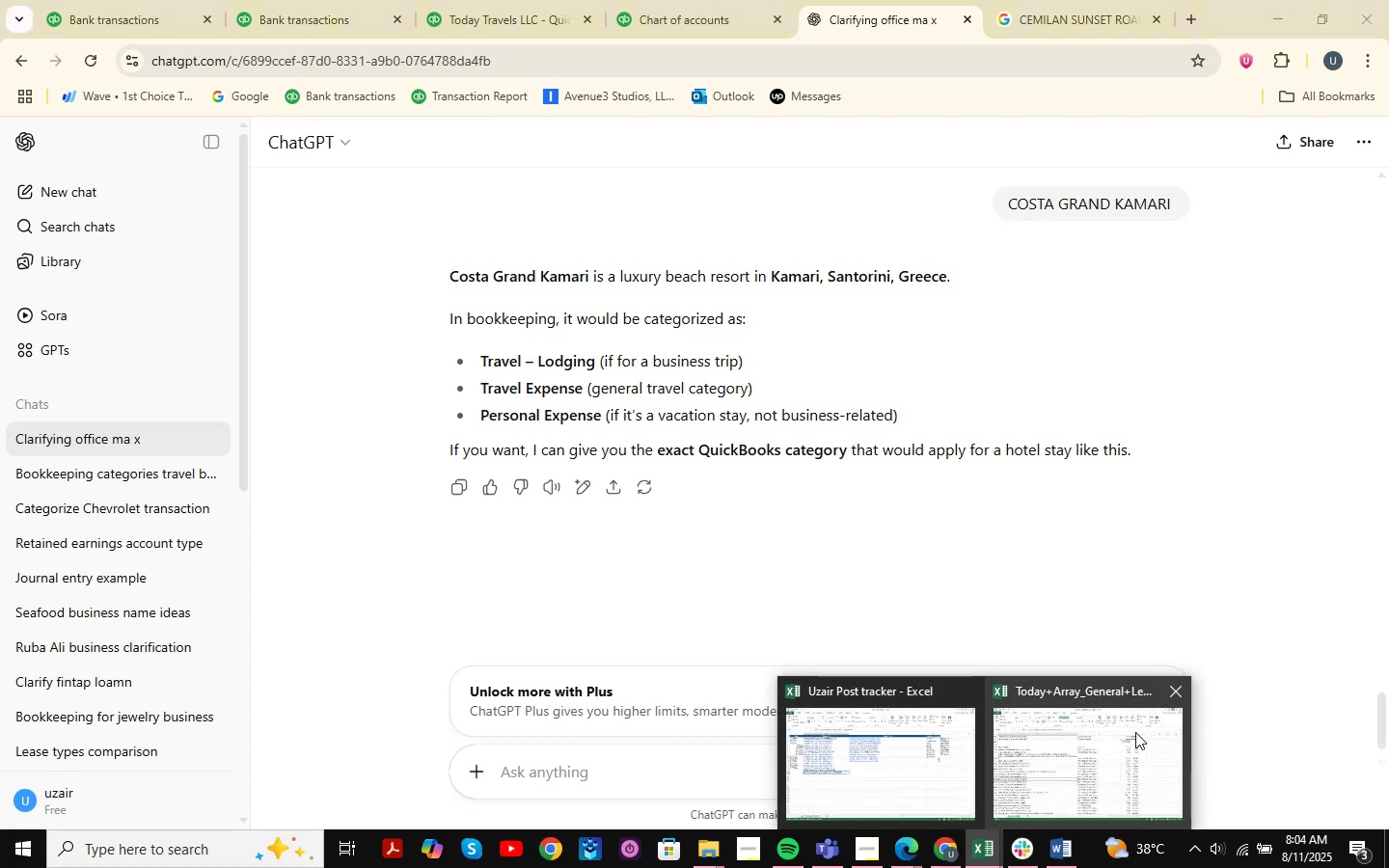 
left_click([1135, 732])
 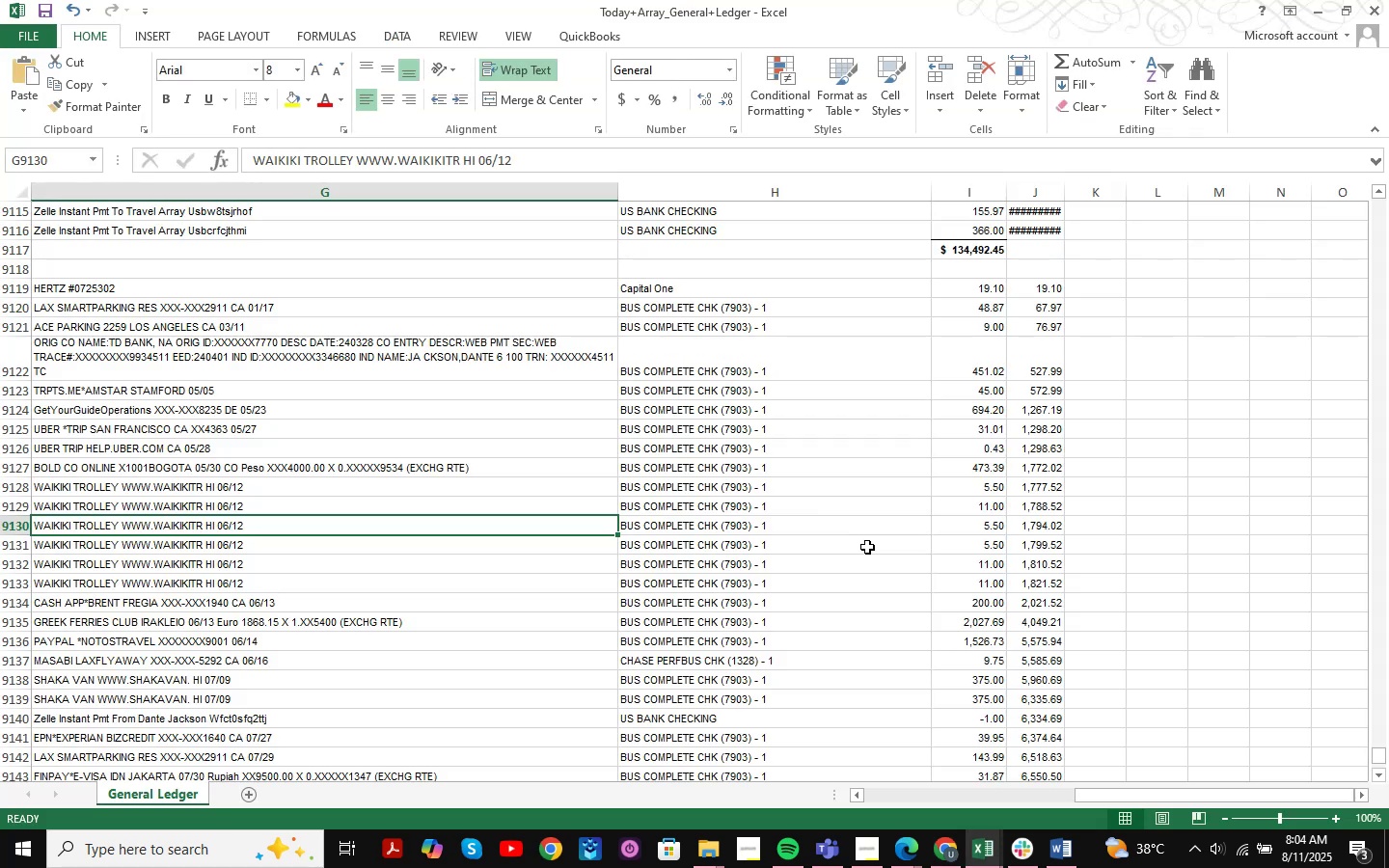 
key(Control+F)
 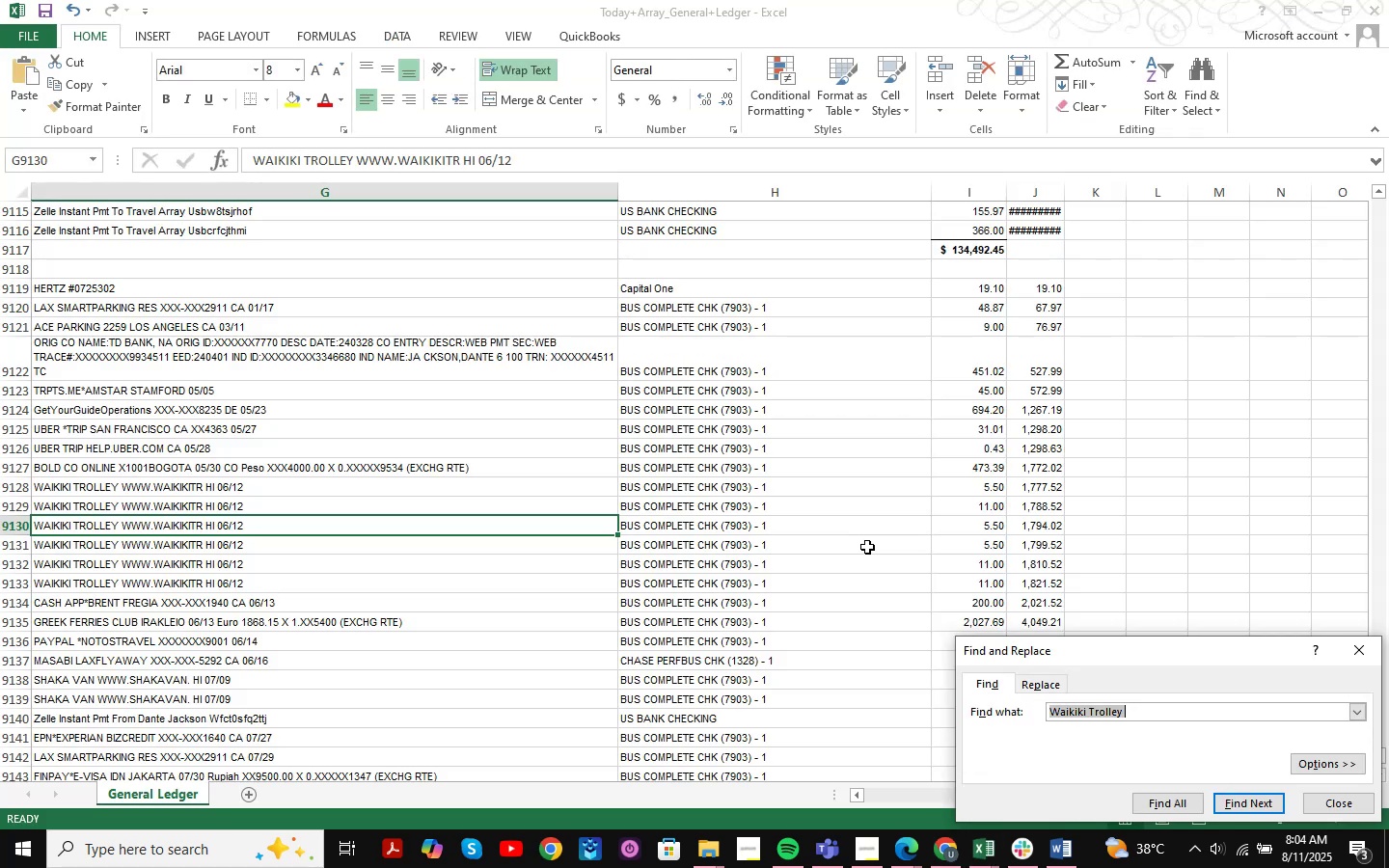 
key(Control+ControlLeft)
 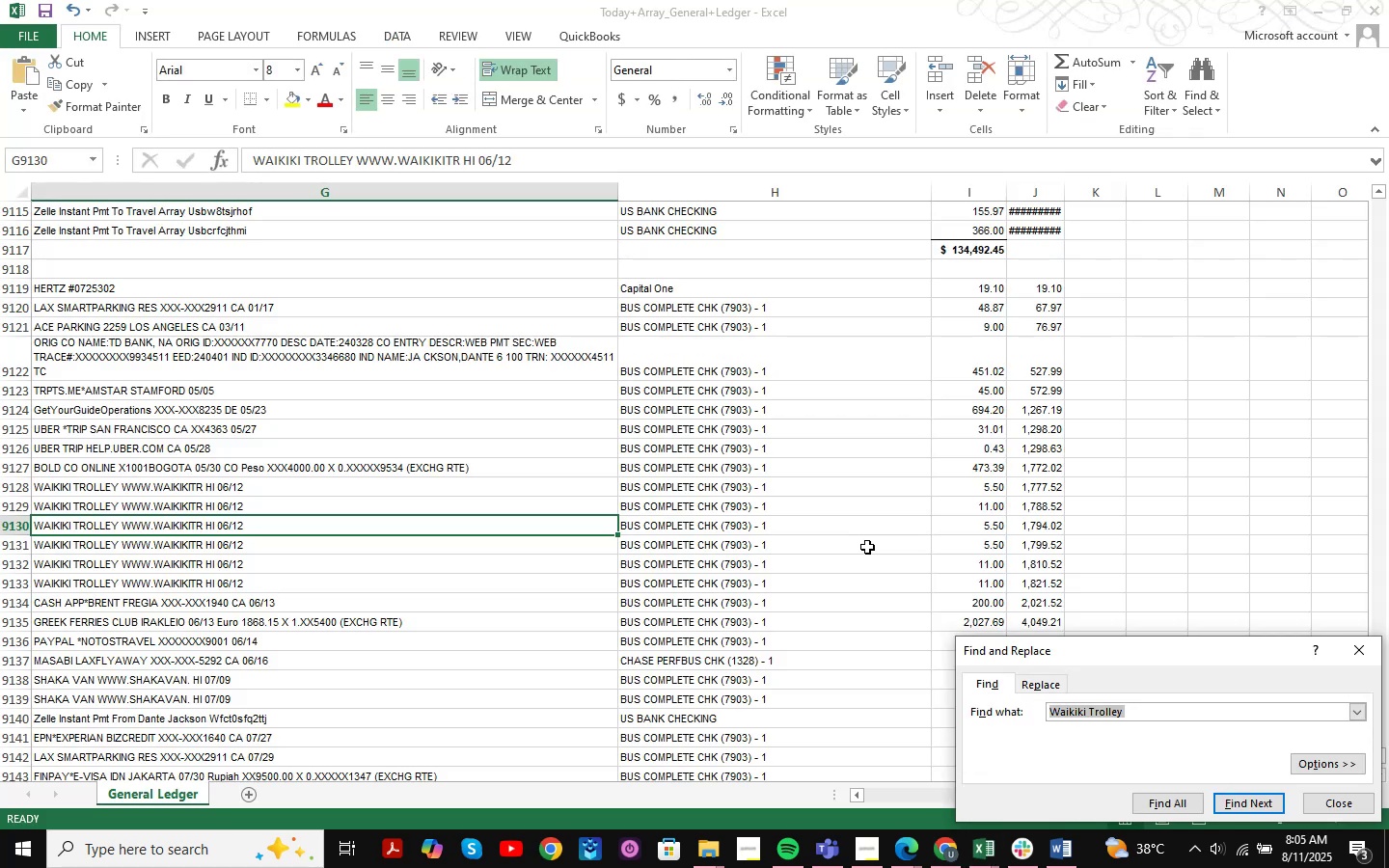 
key(Control+V)
 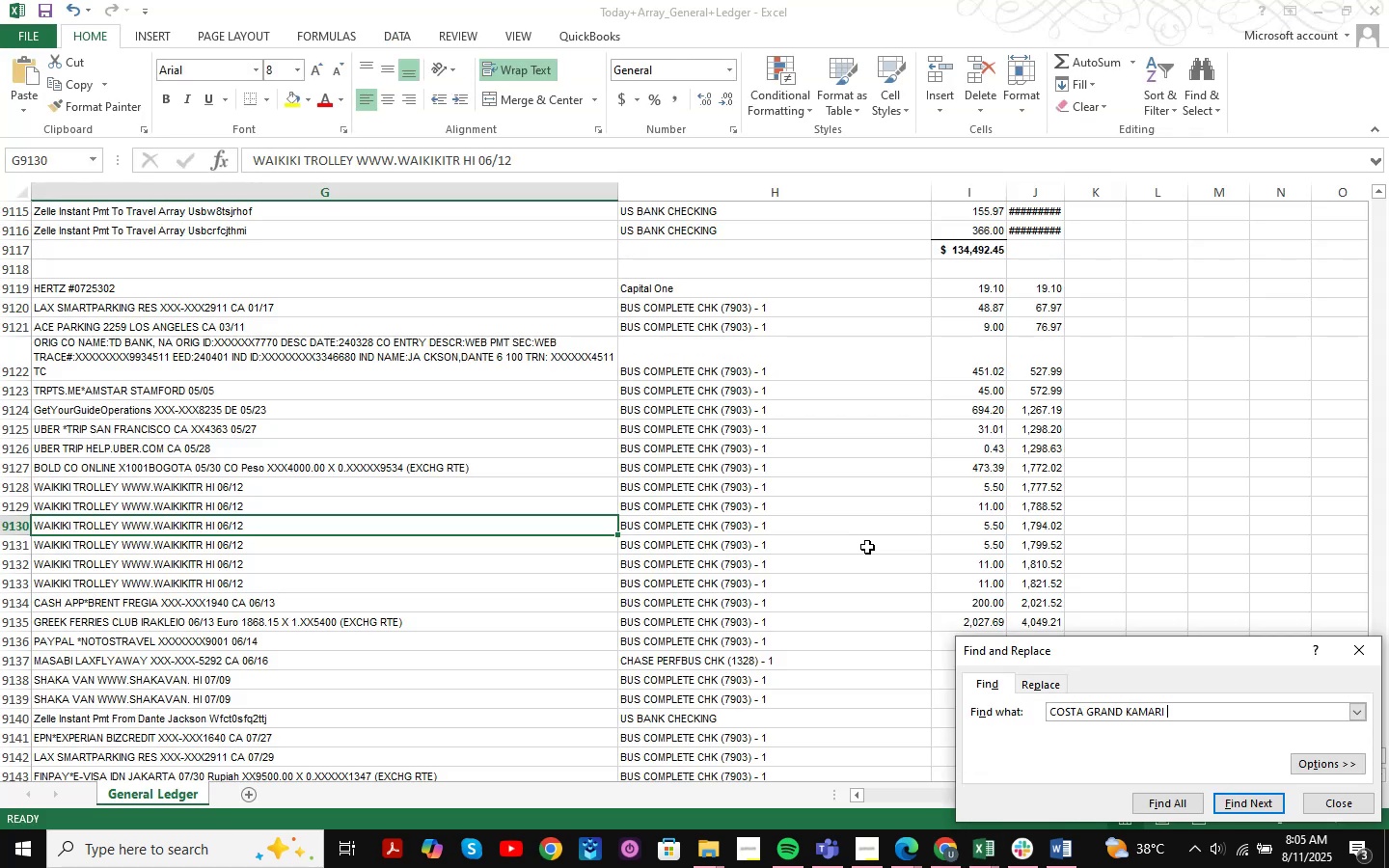 
key(NumpadEnter)
 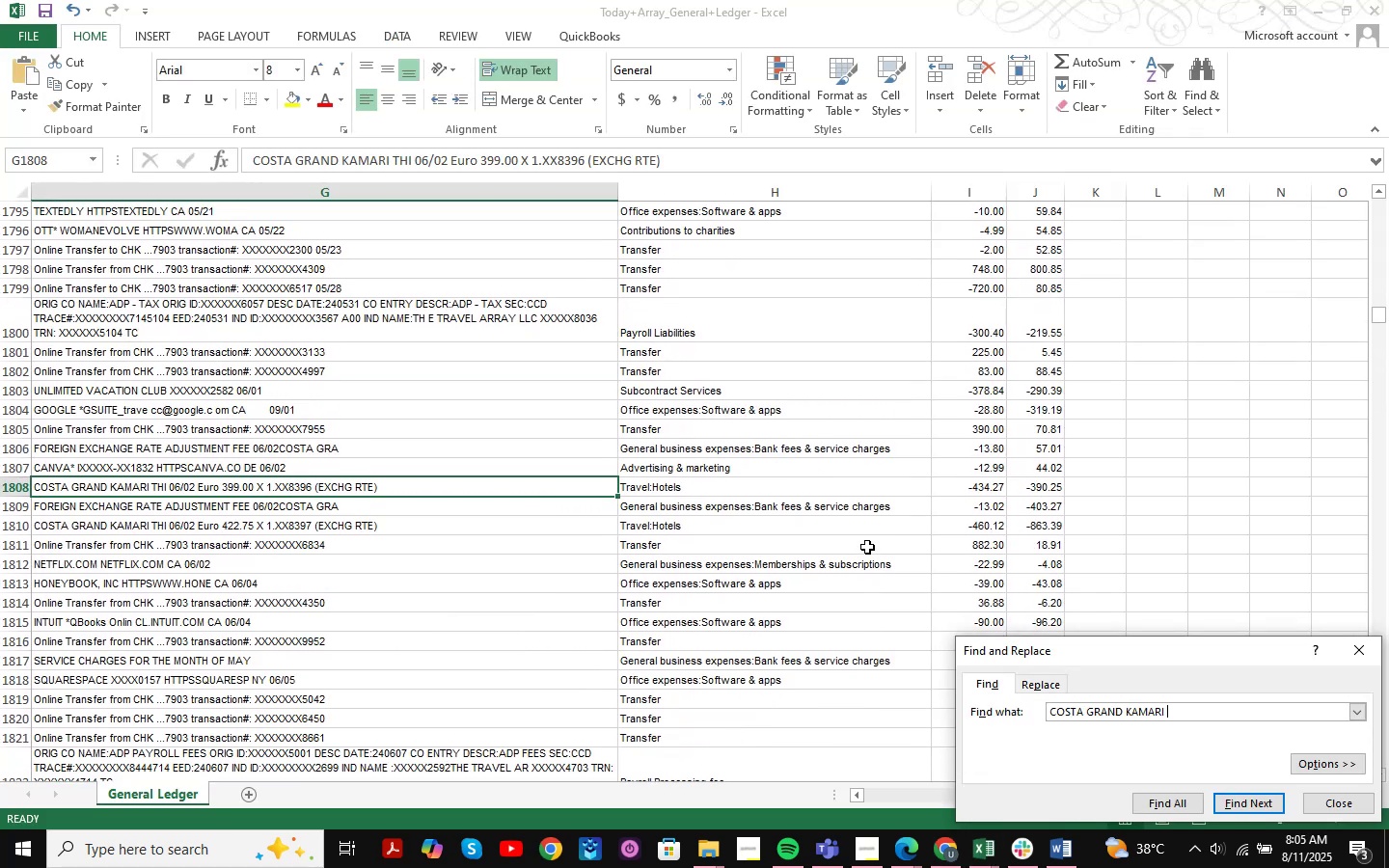 
key(NumpadEnter)
 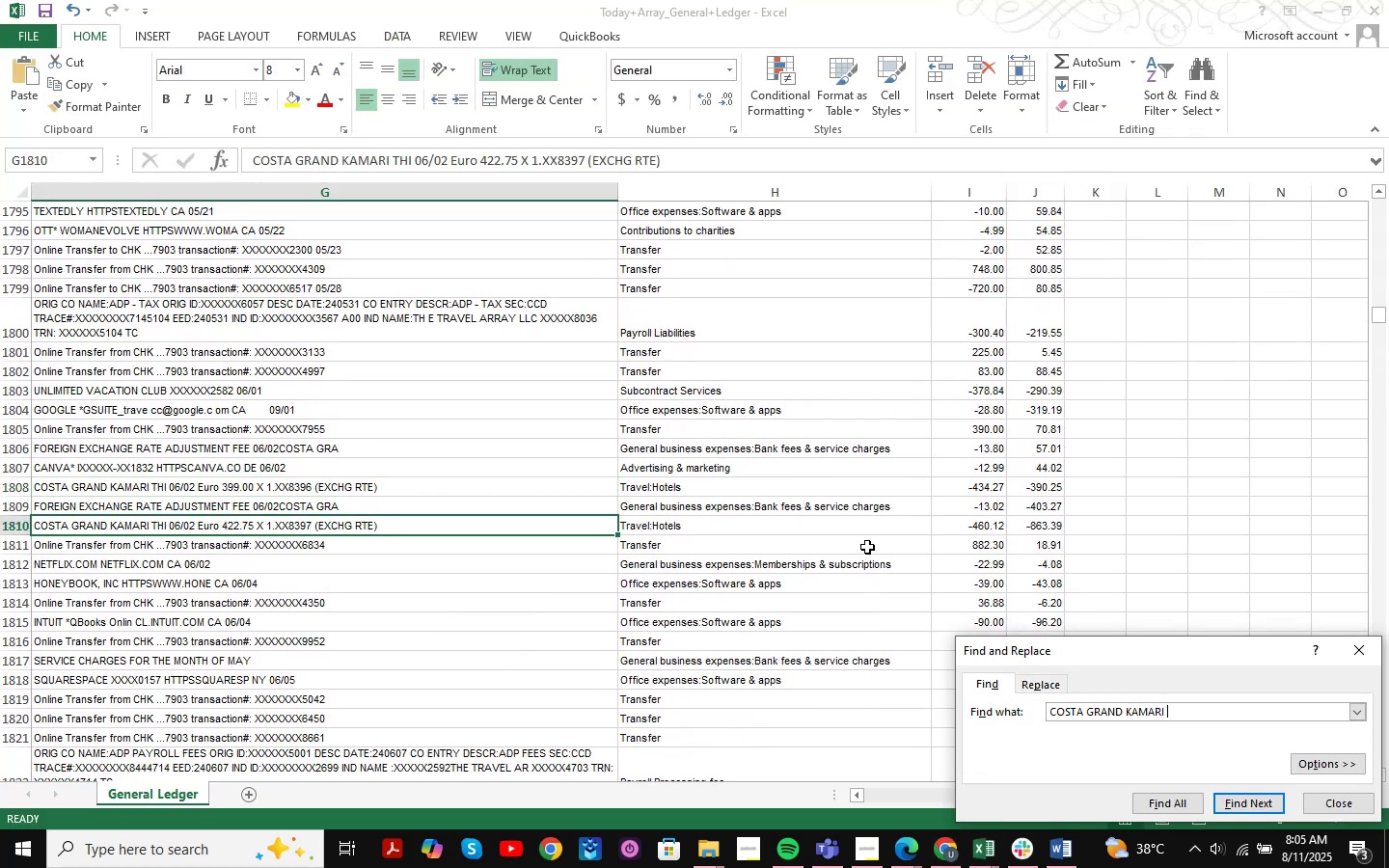 
key(NumpadEnter)
 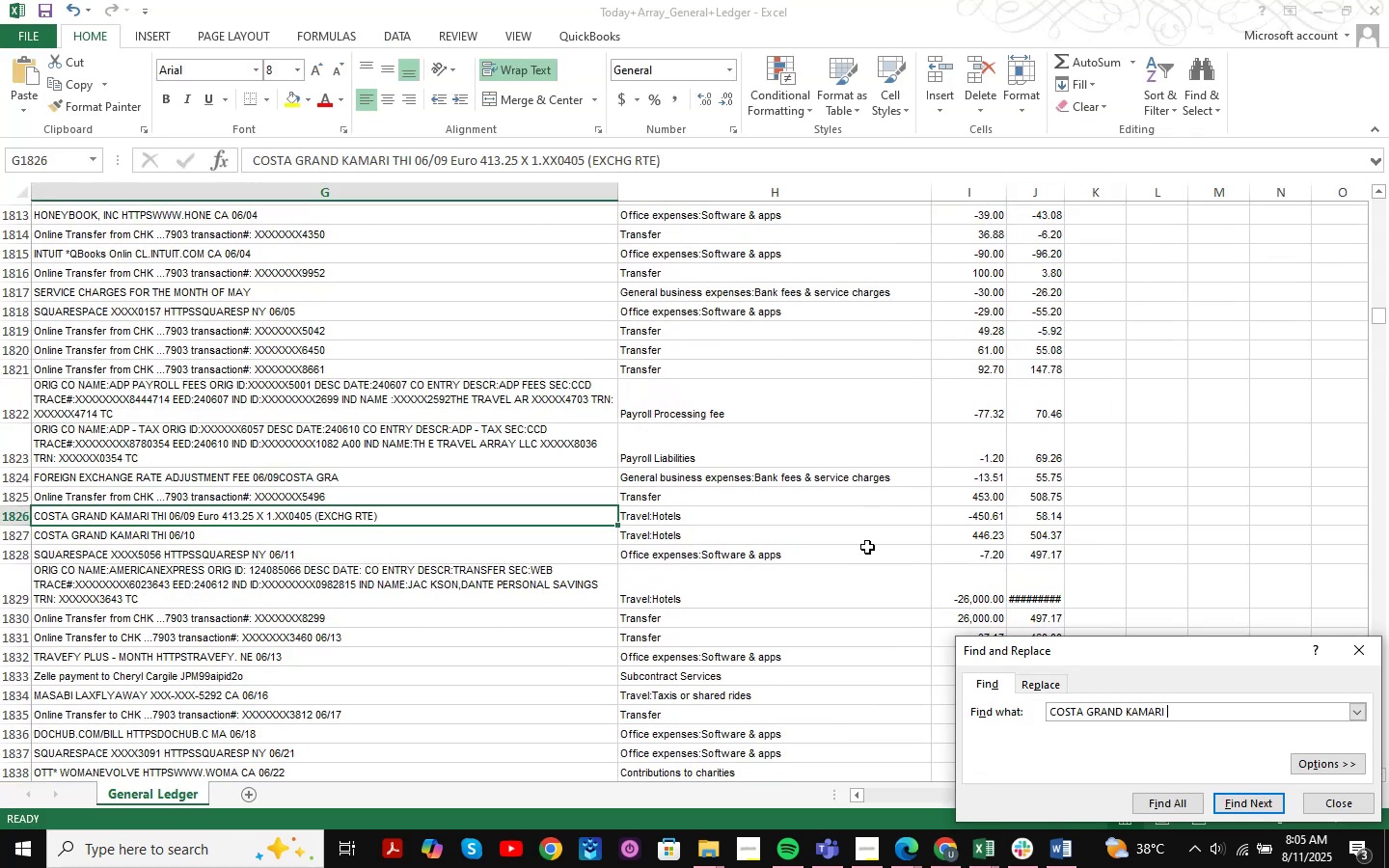 
key(NumpadEnter)
 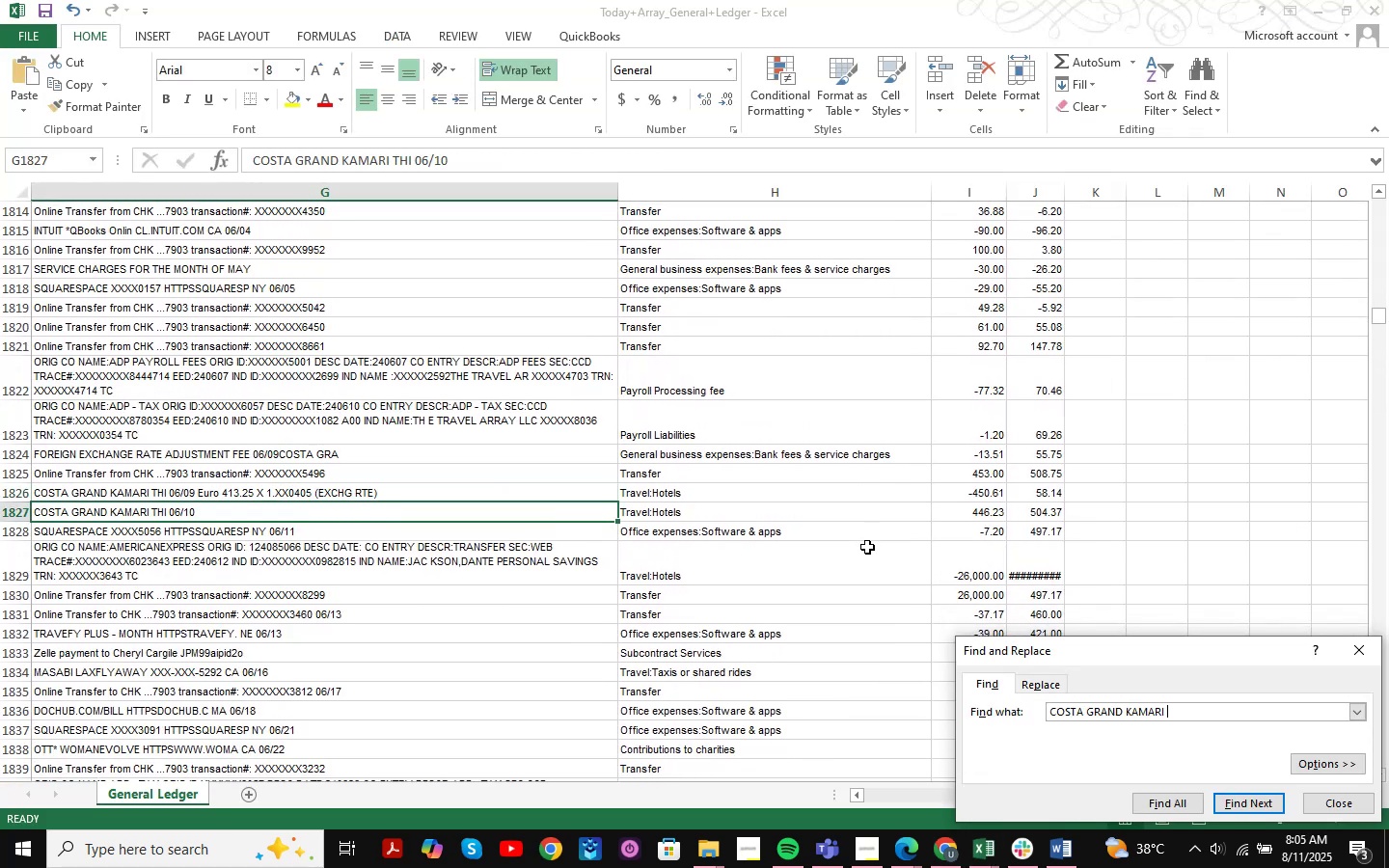 
key(NumpadEnter)
 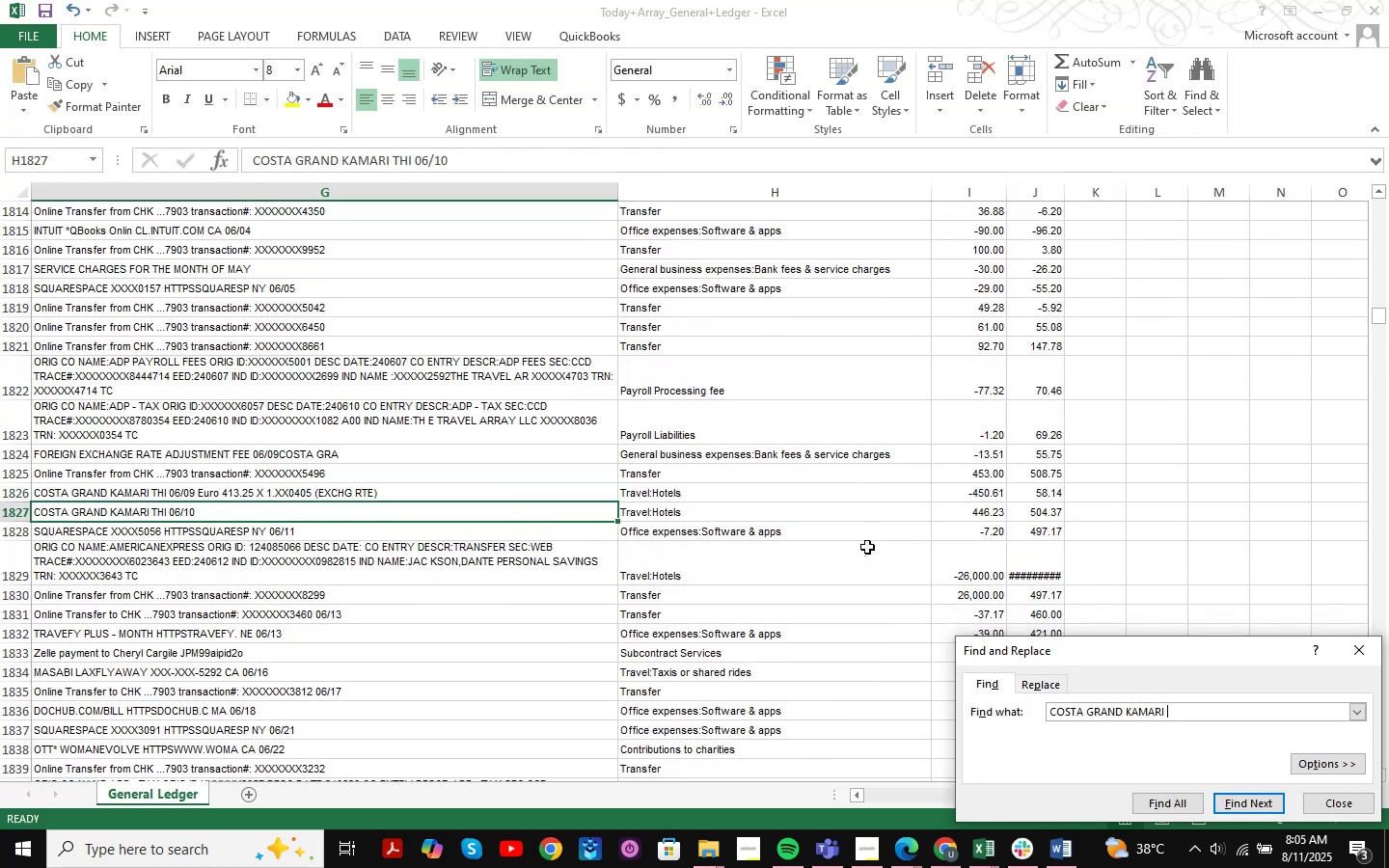 
key(NumpadEnter)
 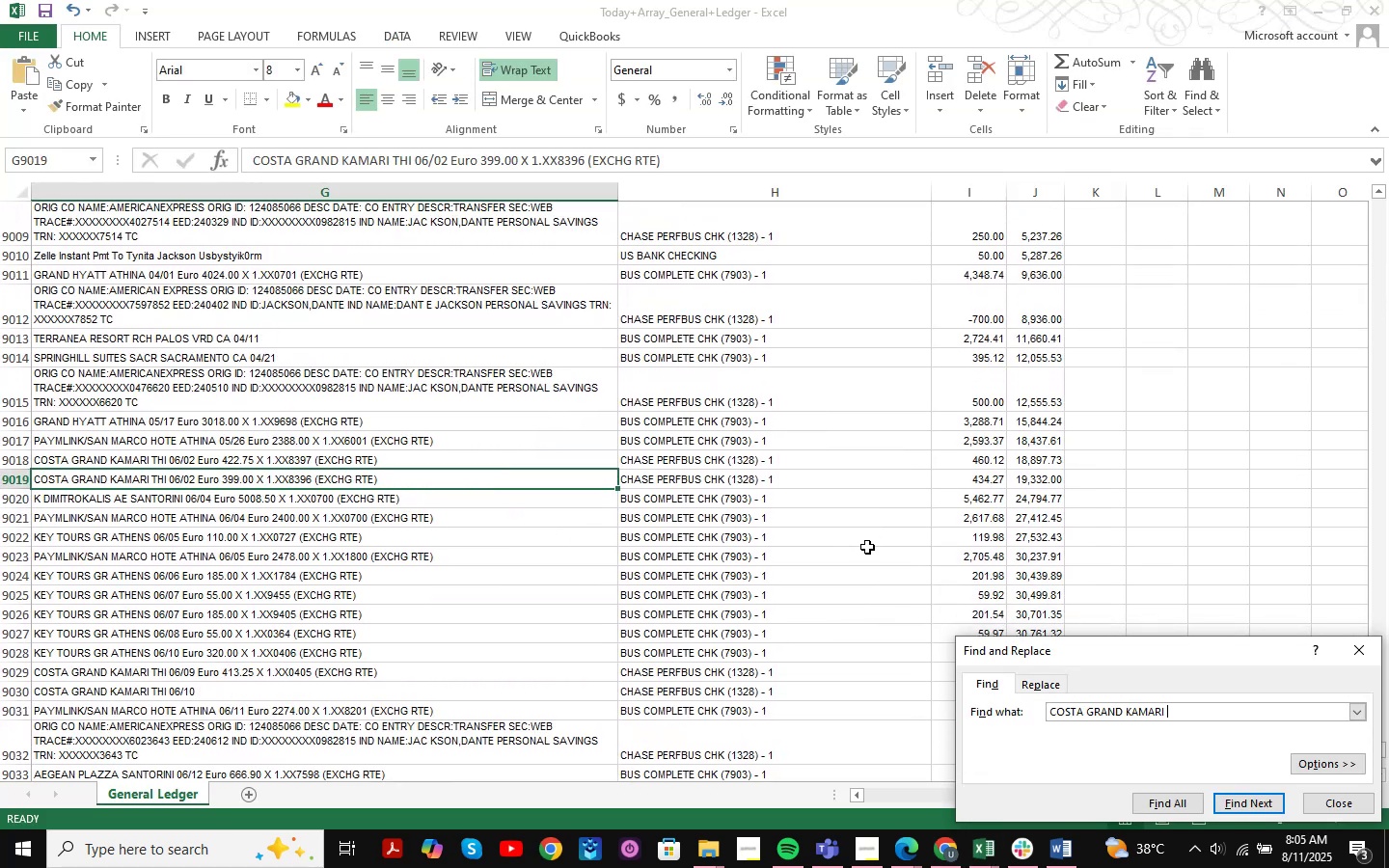 
key(NumpadEnter)
 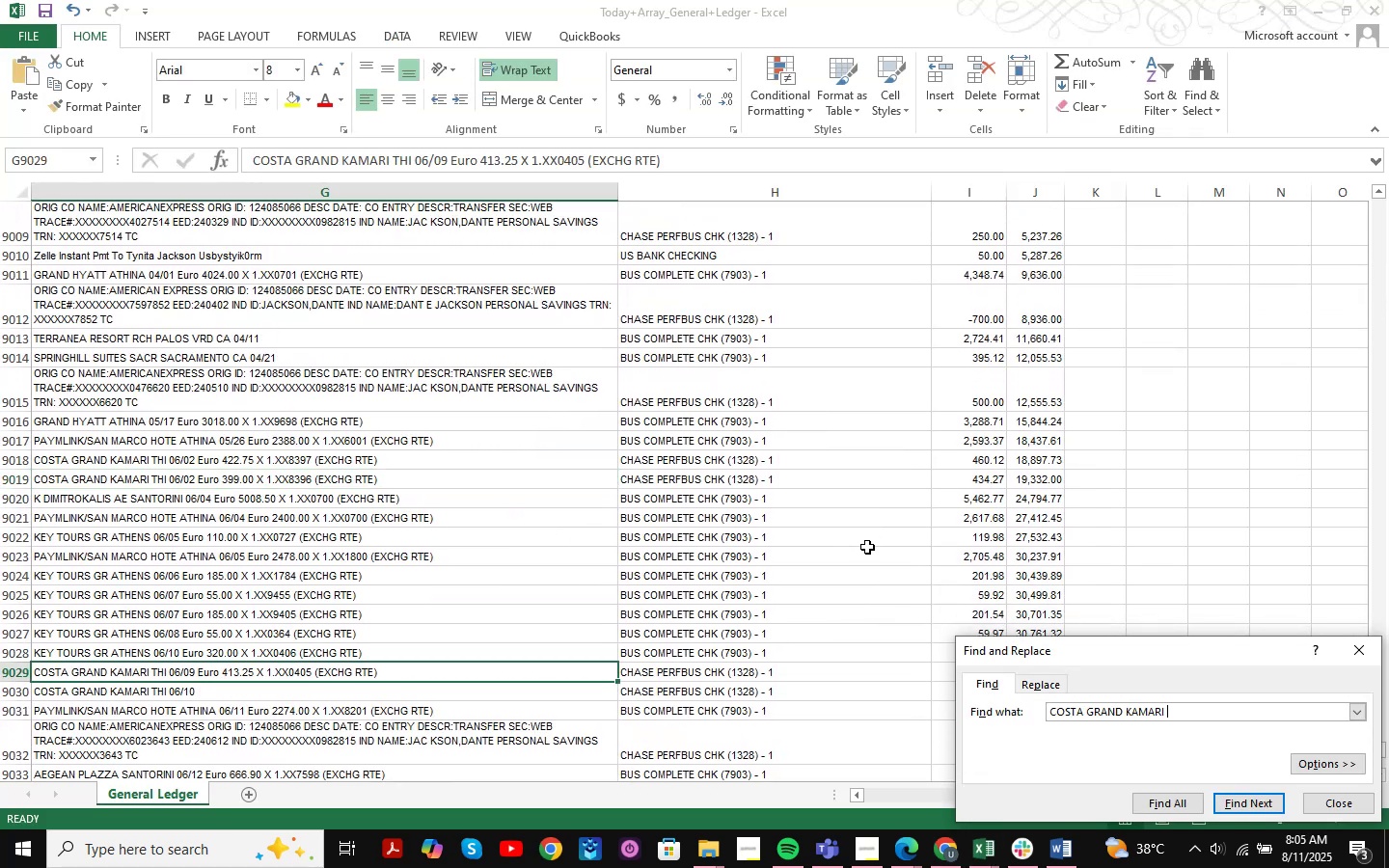 
key(NumpadEnter)
 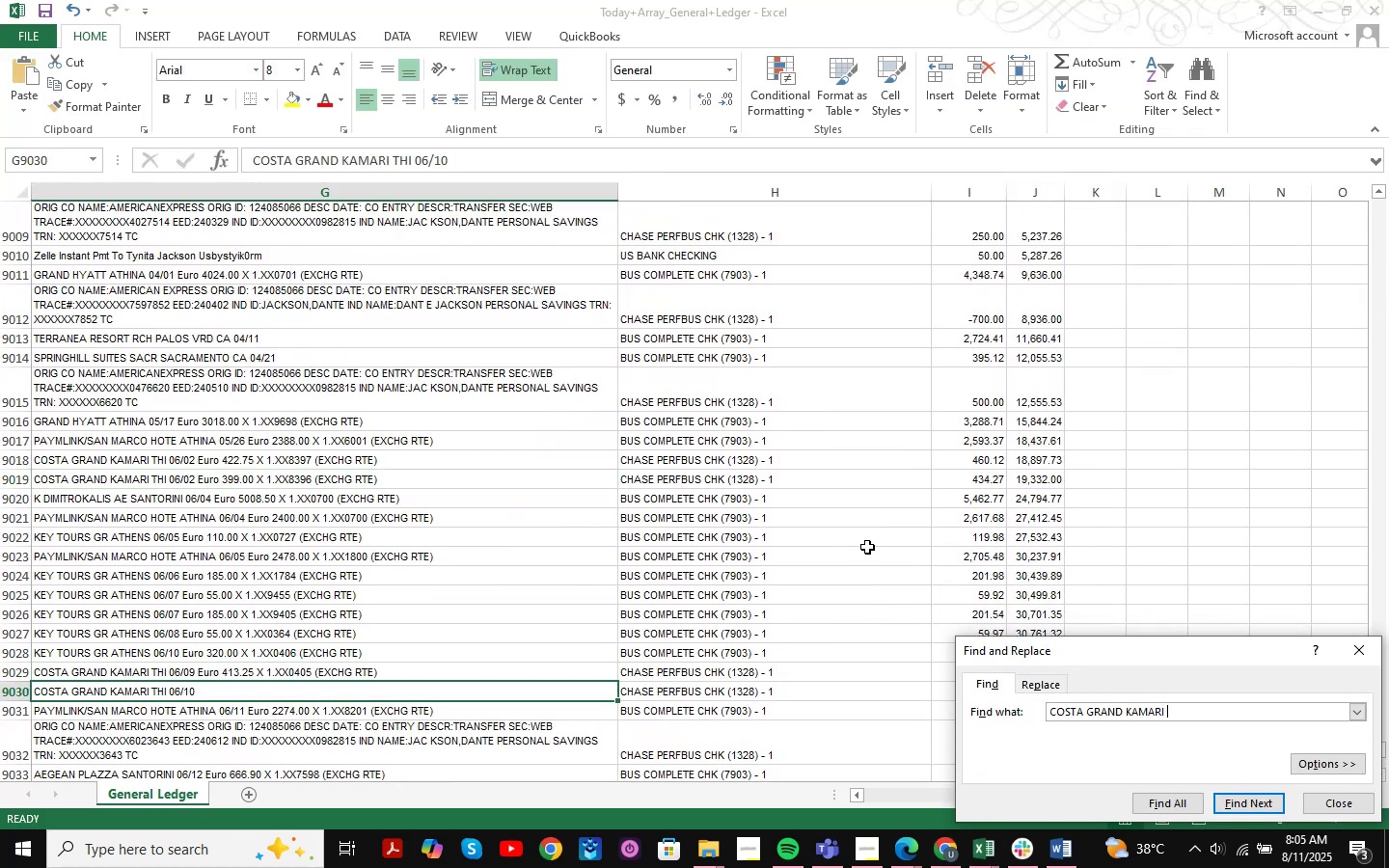 
key(NumpadEnter)
 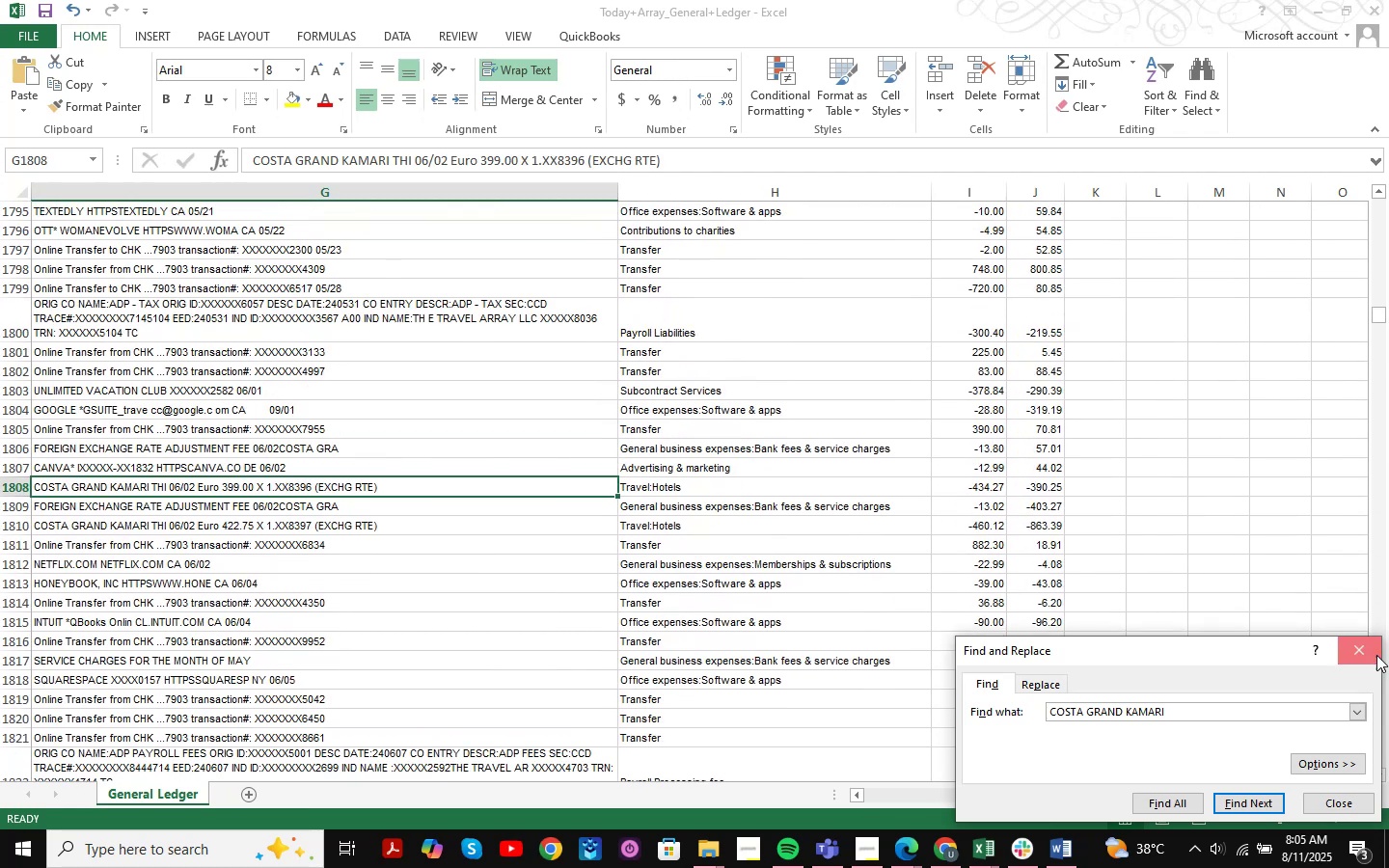 
left_click([1325, 12])
 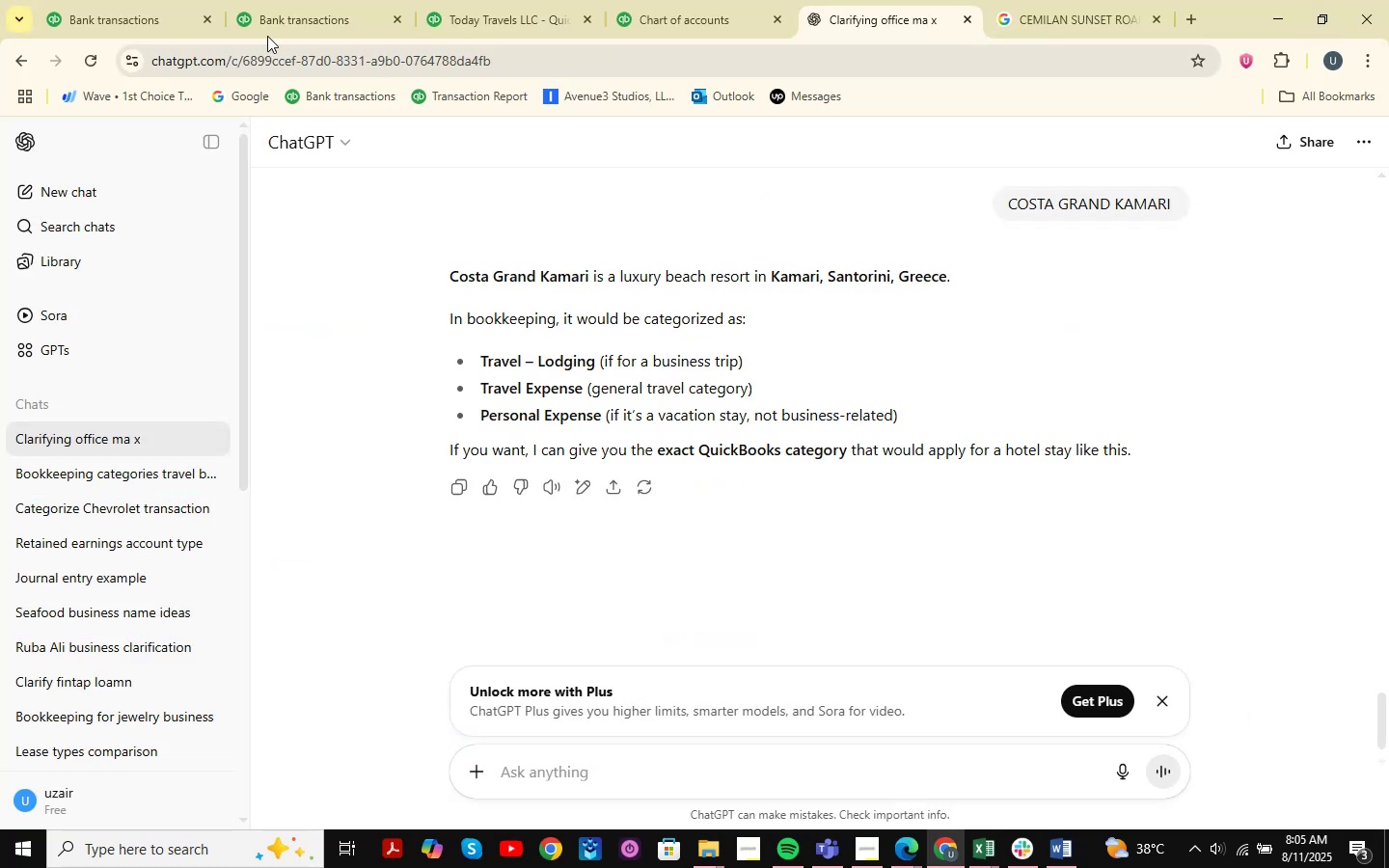 
left_click([99, 0])
 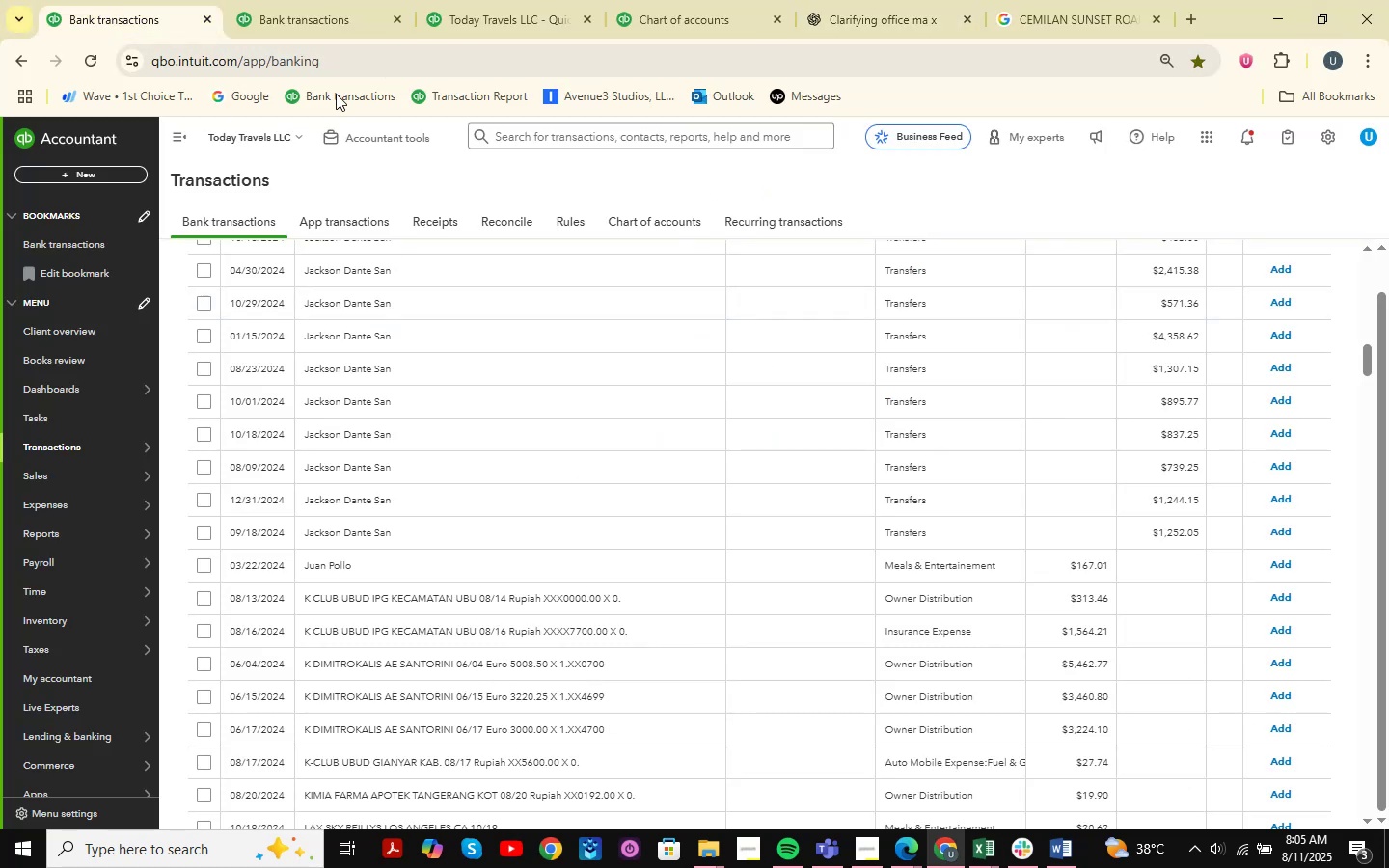 
left_click([318, 0])
 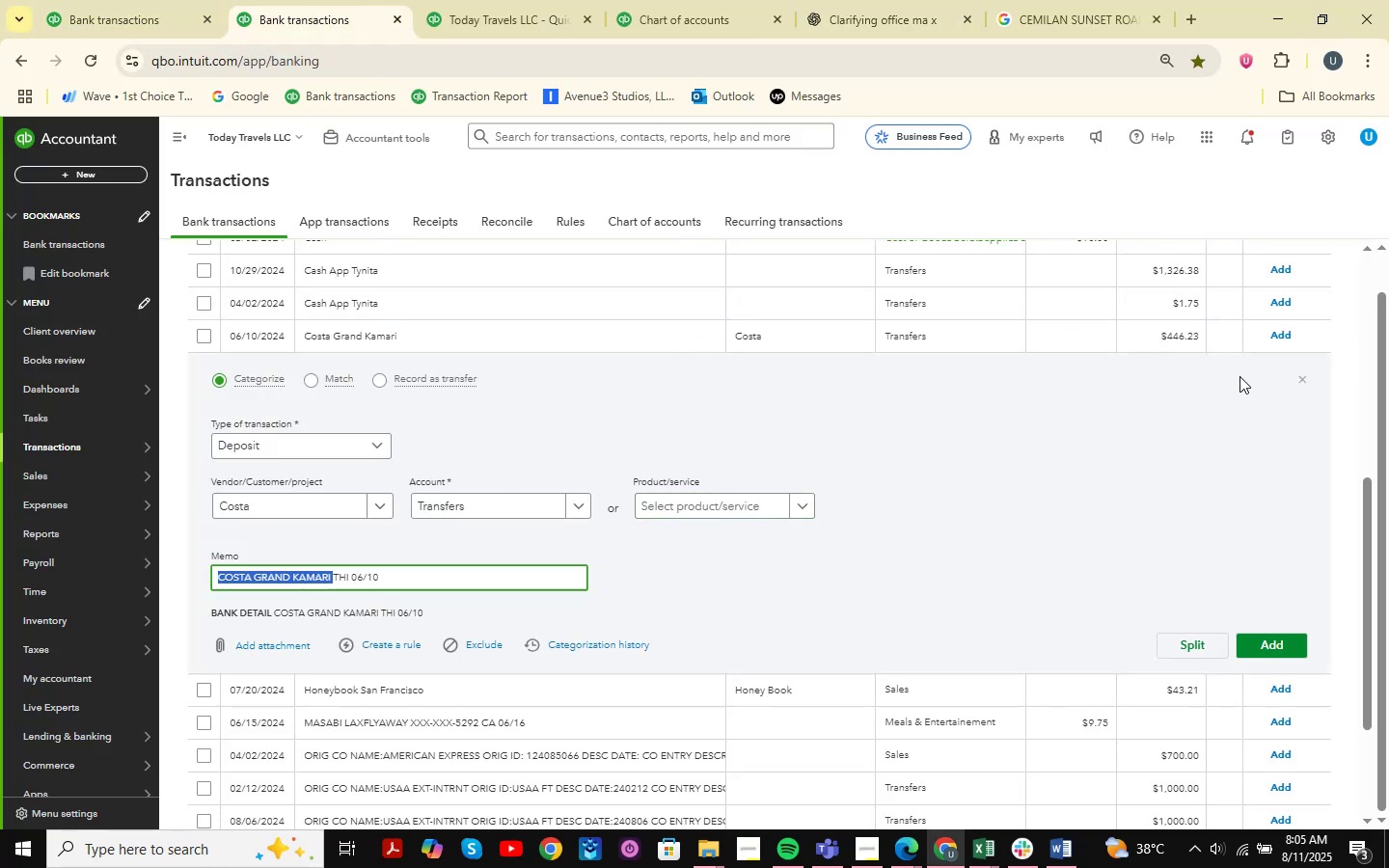 
left_click([1304, 376])
 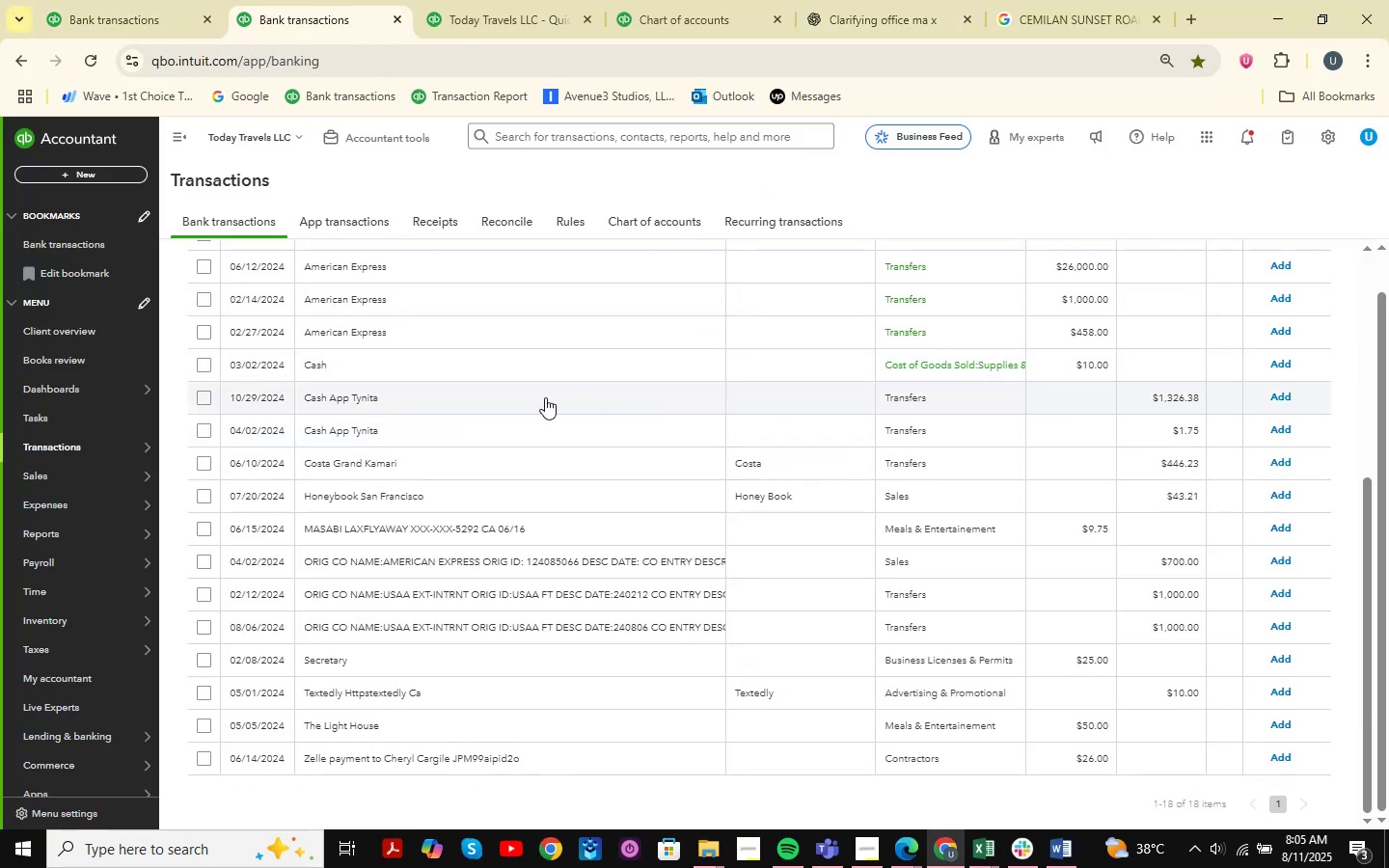 
scroll: coordinate [501, 427], scroll_direction: up, amount: 1.0
 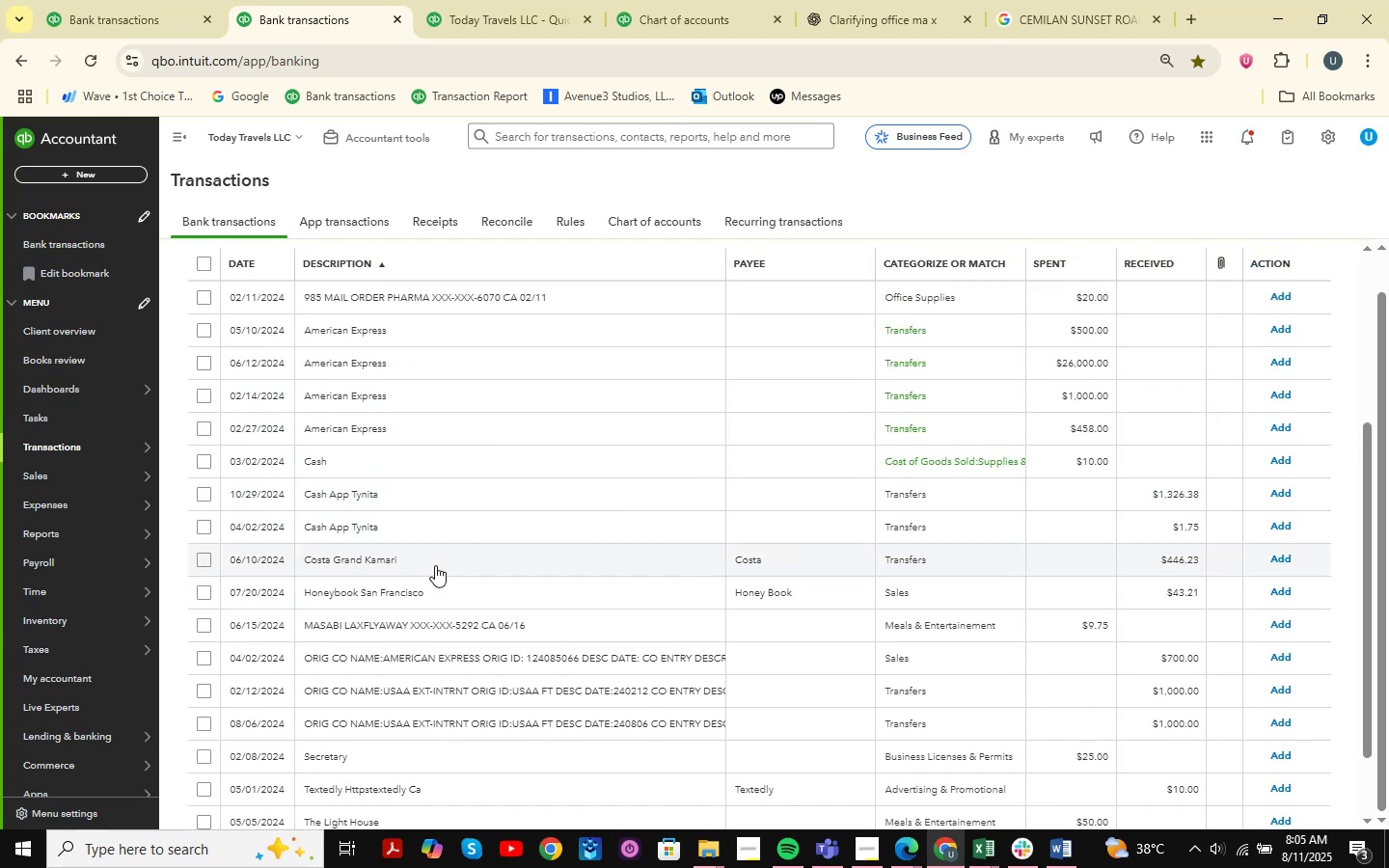 
left_click([436, 565])
 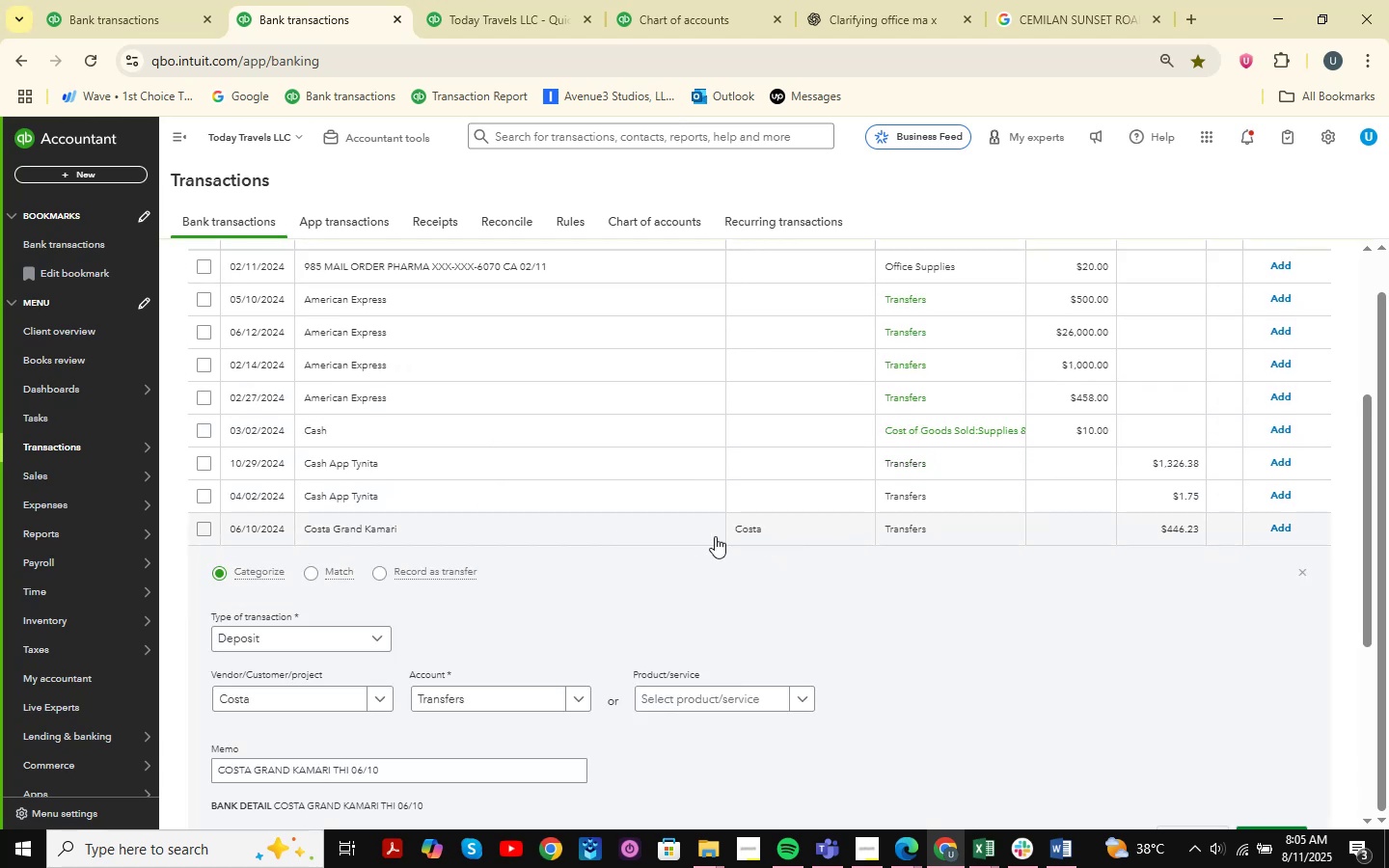 
scroll: coordinate [517, 553], scroll_direction: down, amount: 1.0
 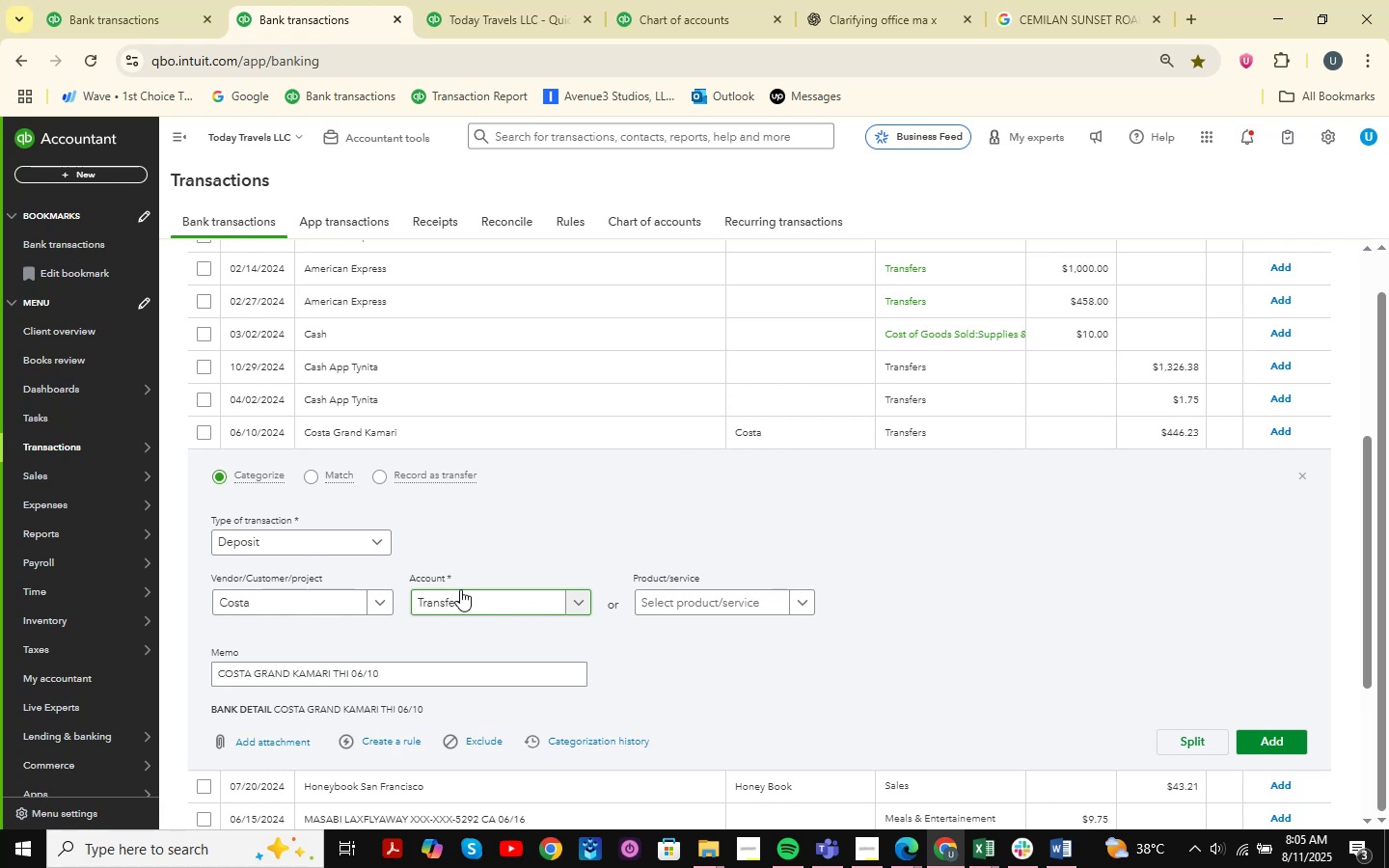 
wait(11.25)
 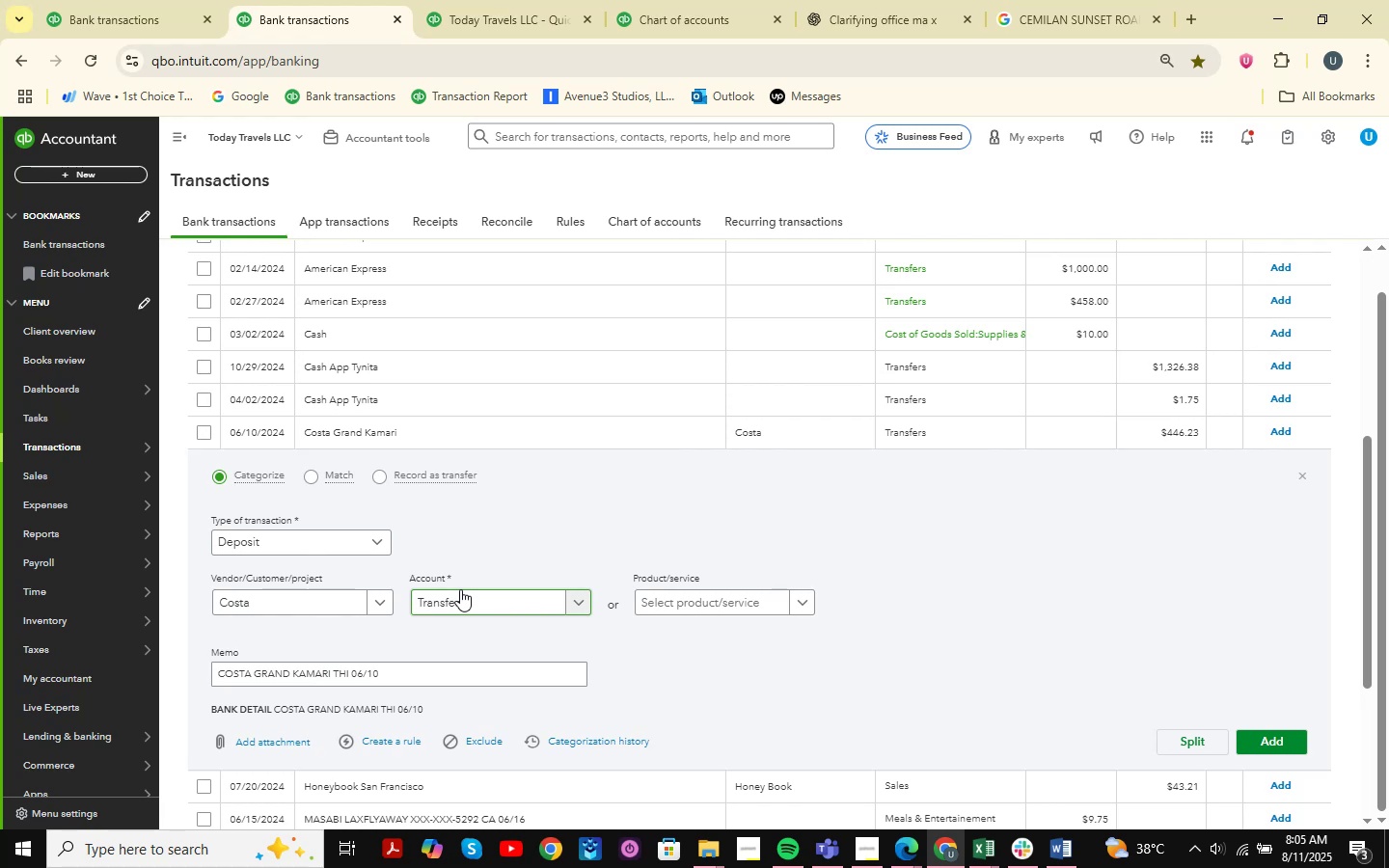 
left_click([476, 590])
 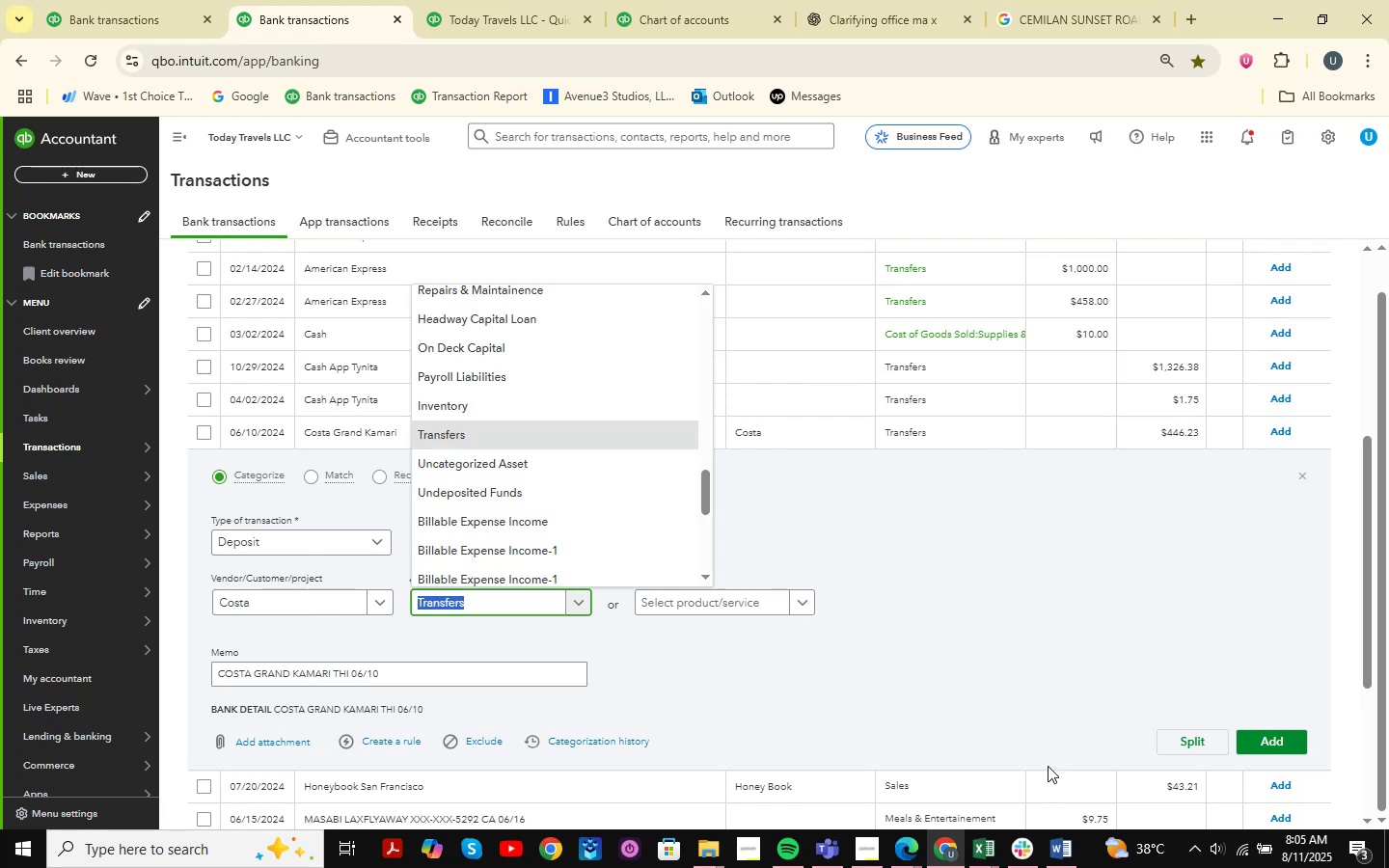 
left_click([991, 848])
 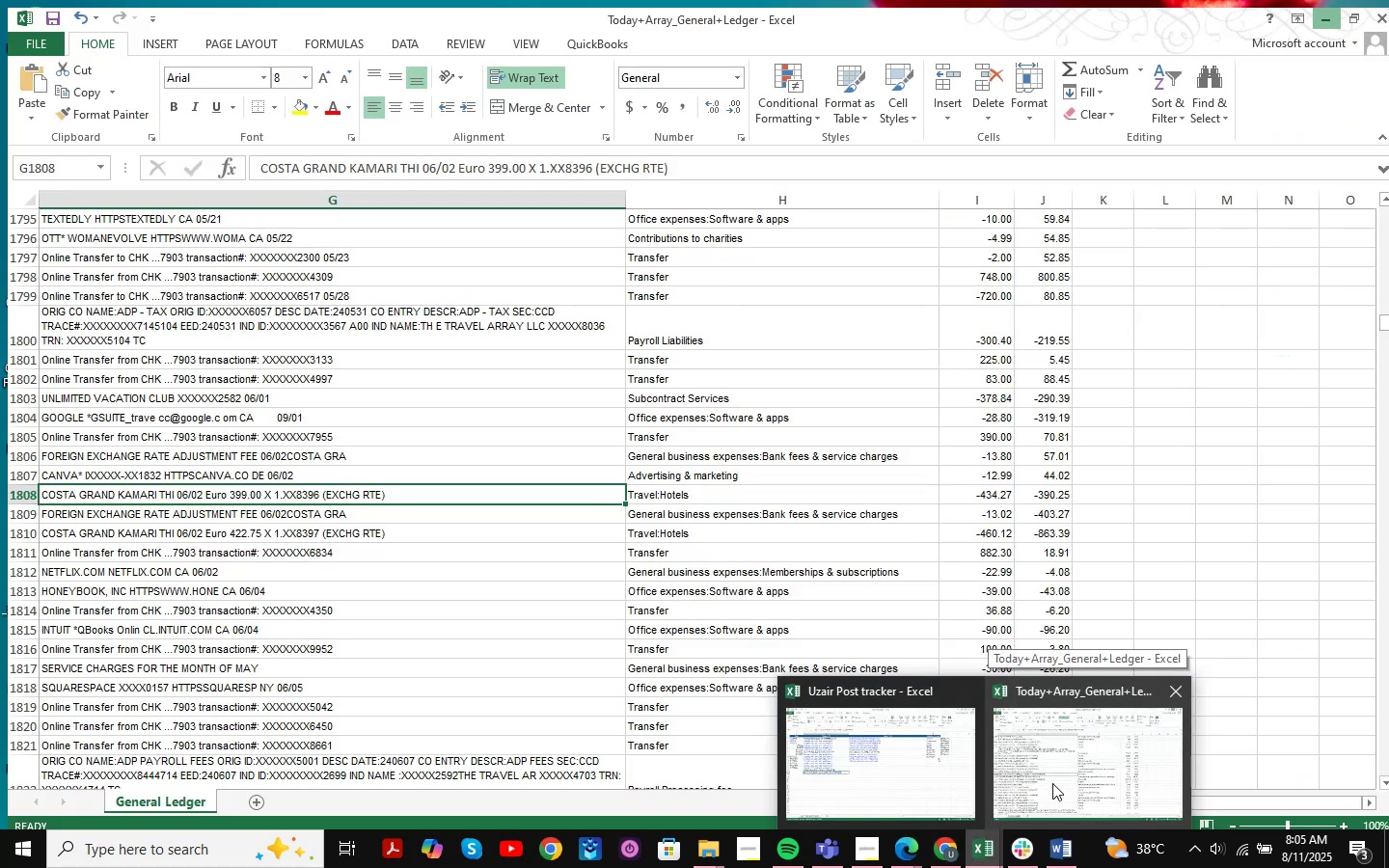 
left_click([1052, 783])
 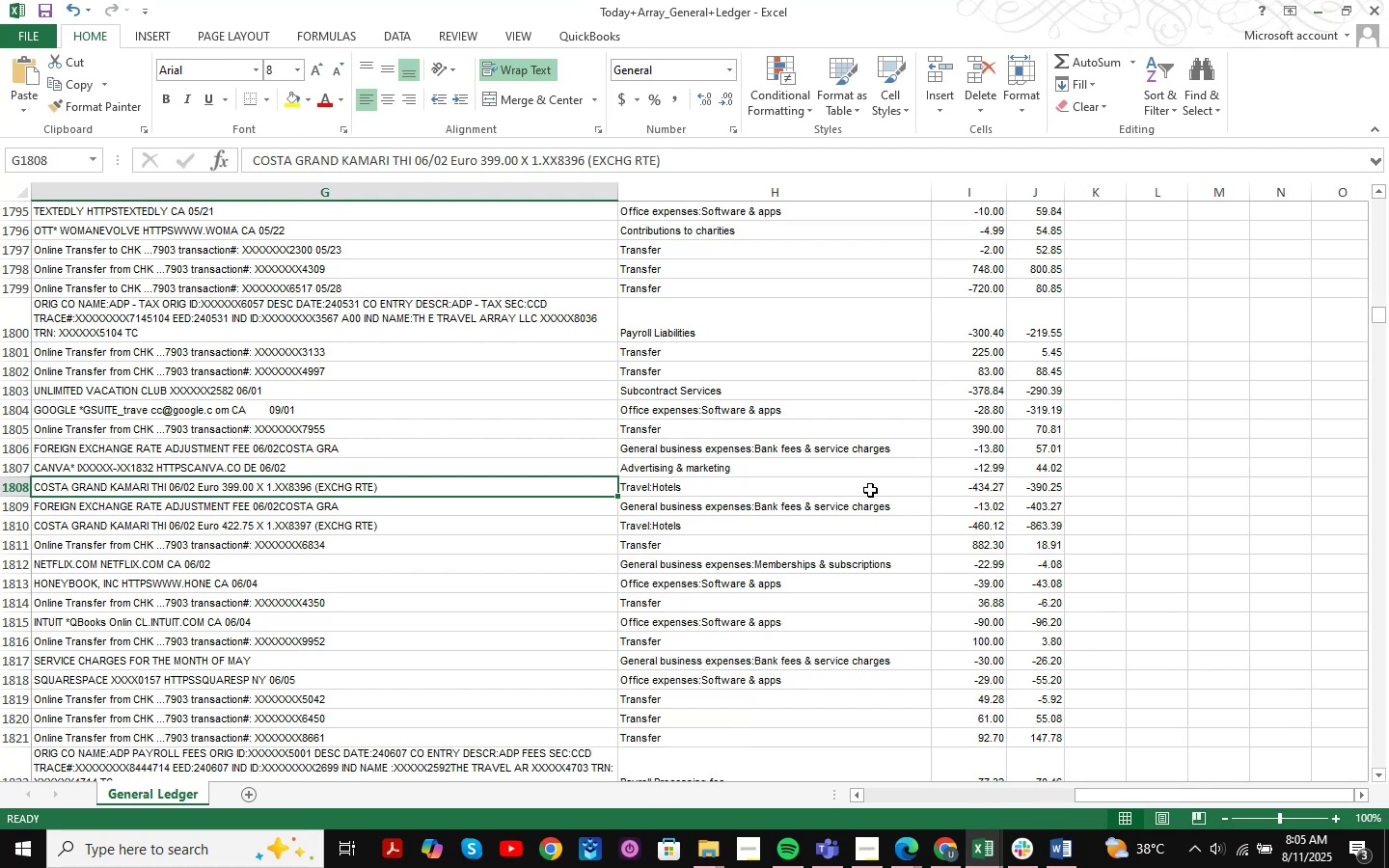 
key(Control+F)
 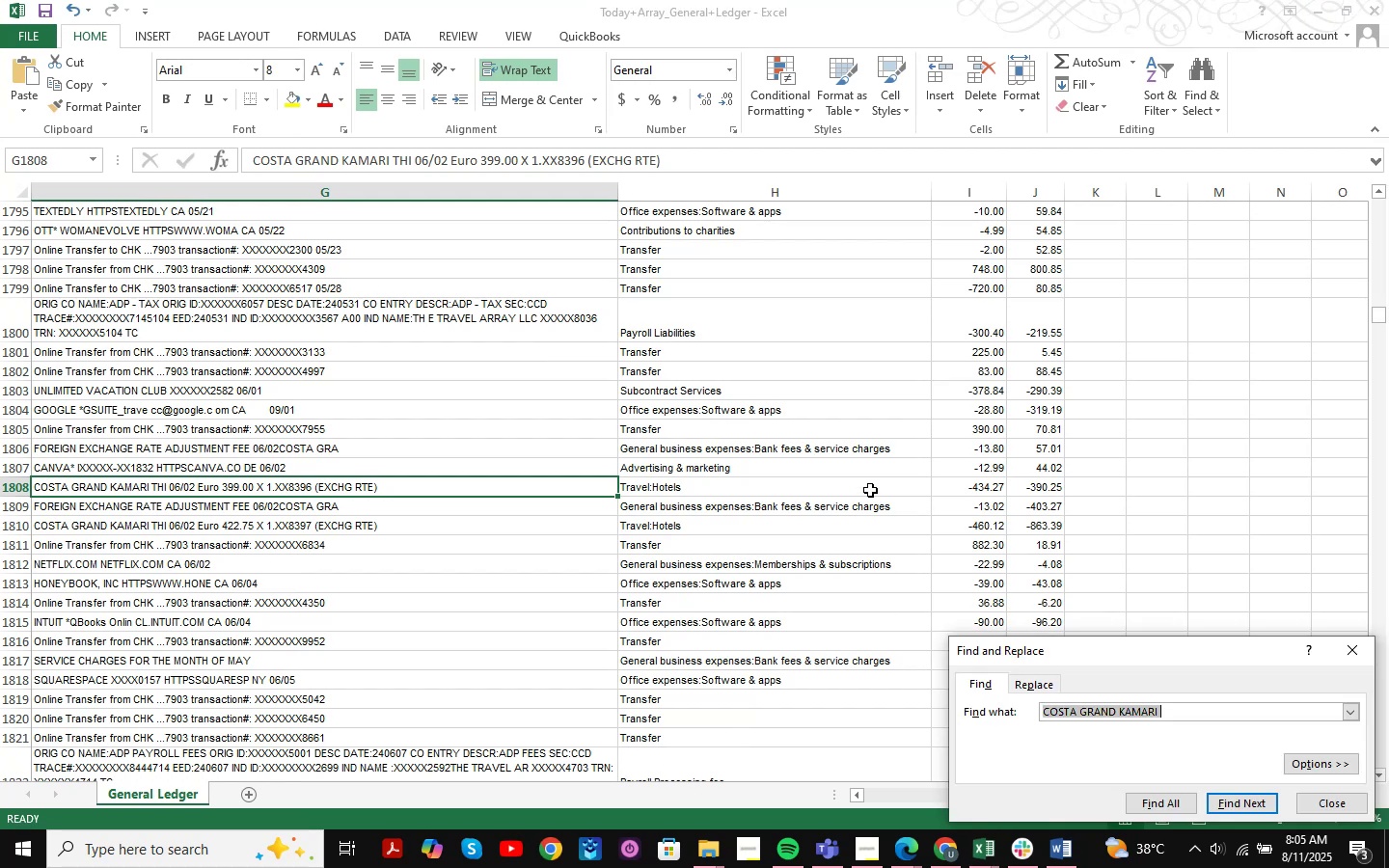 
key(NumpadEnter)
 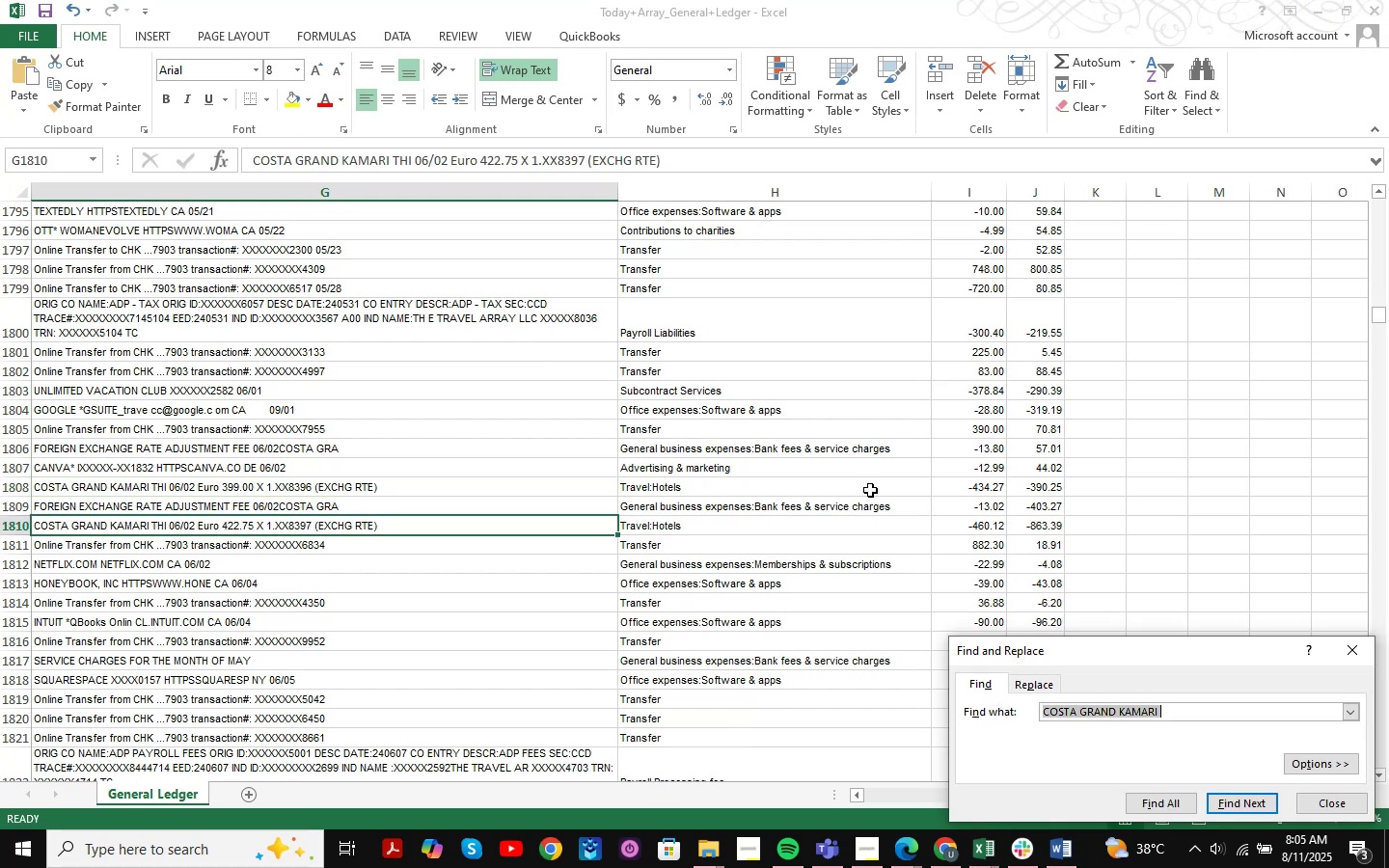 
key(NumpadEnter)
 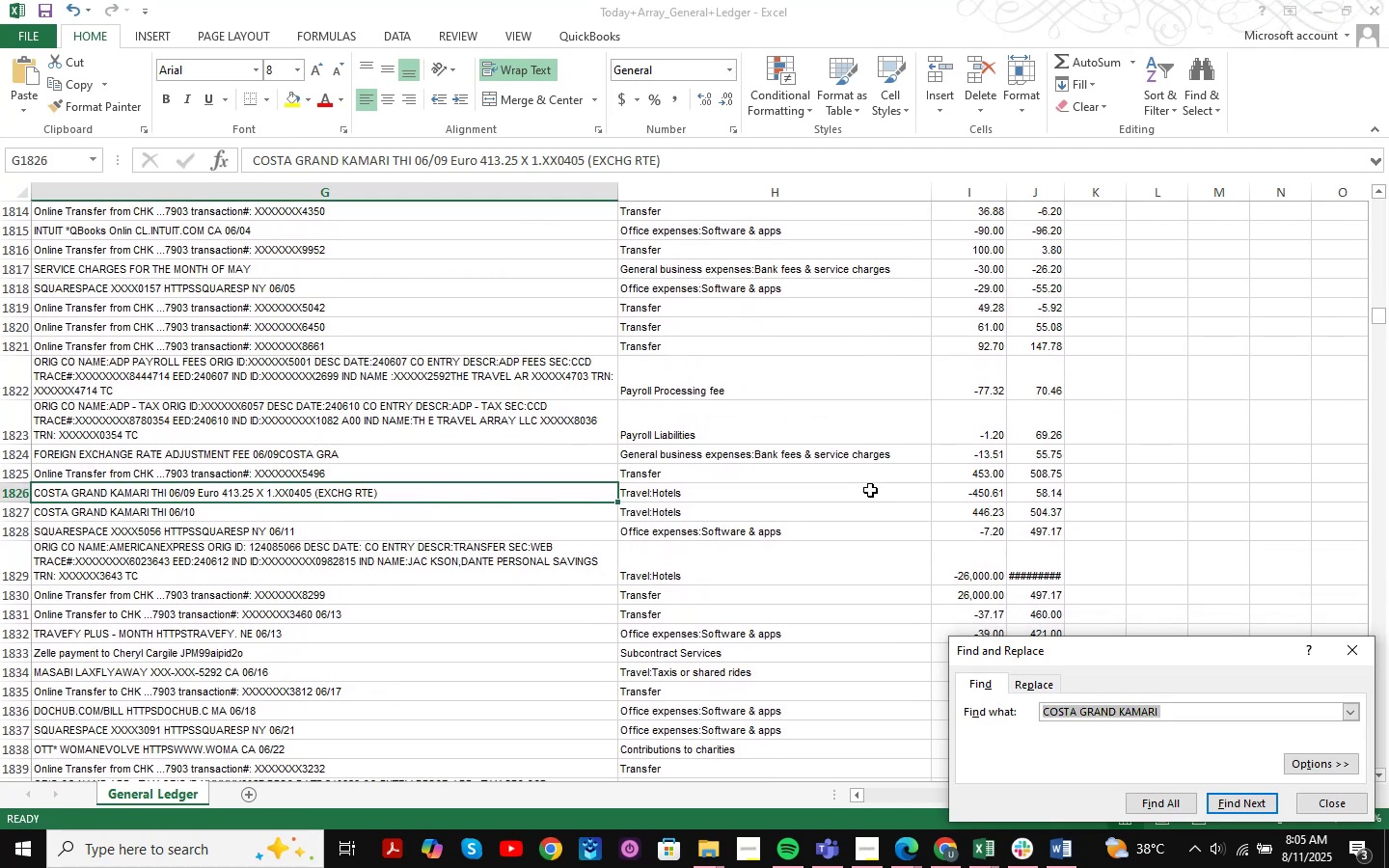 
key(NumpadEnter)
 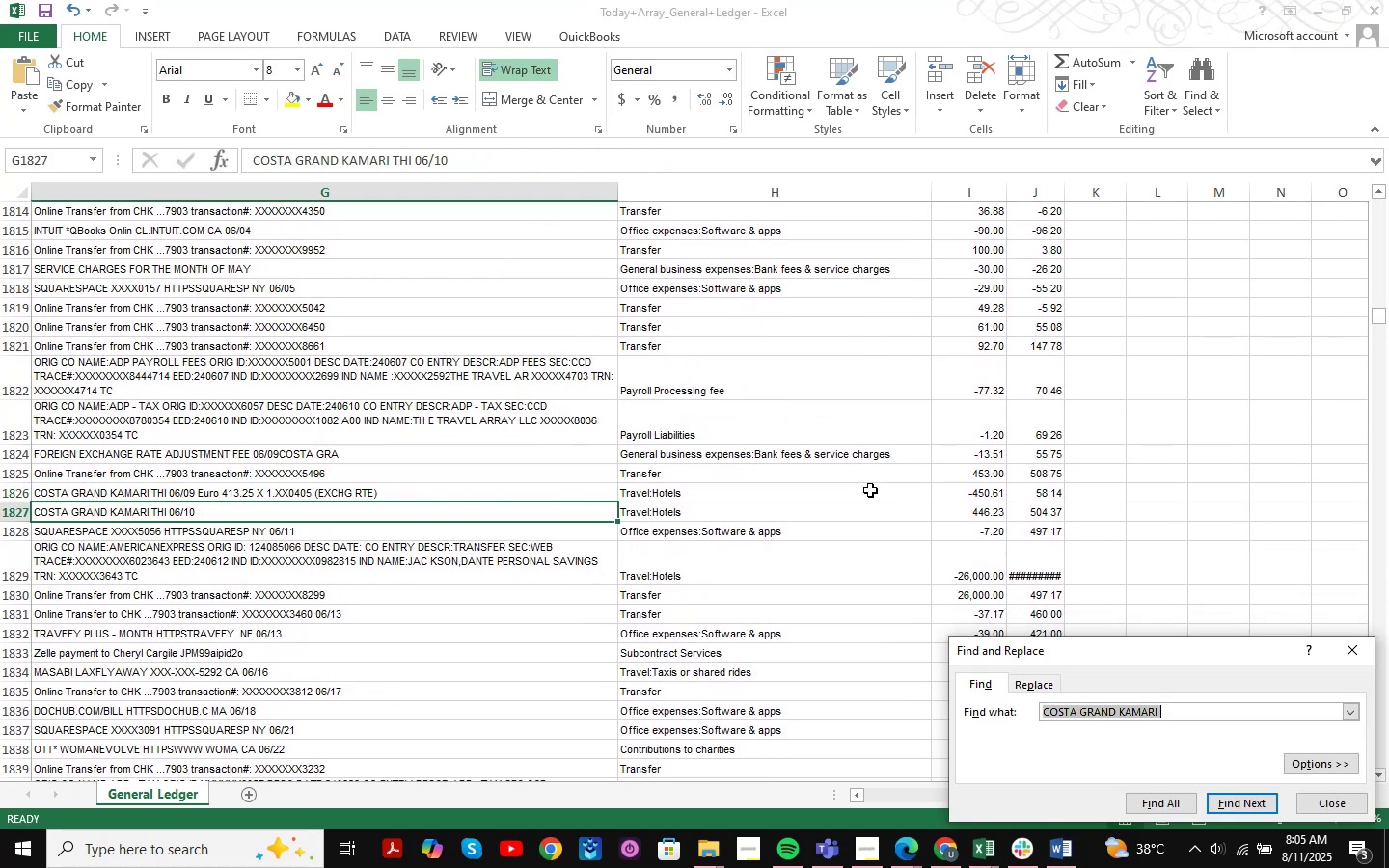 
key(NumpadEnter)
 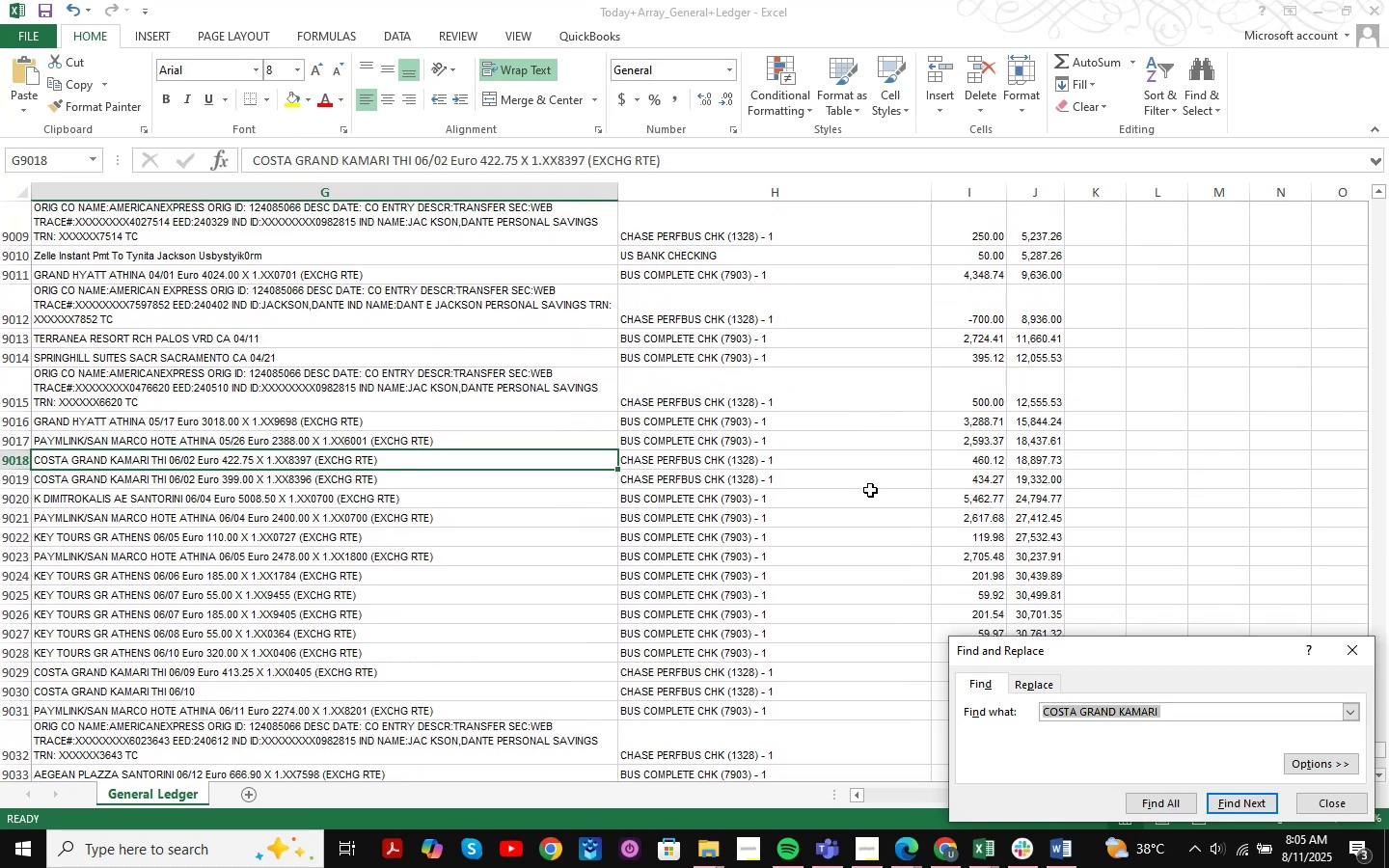 
key(NumpadEnter)
 